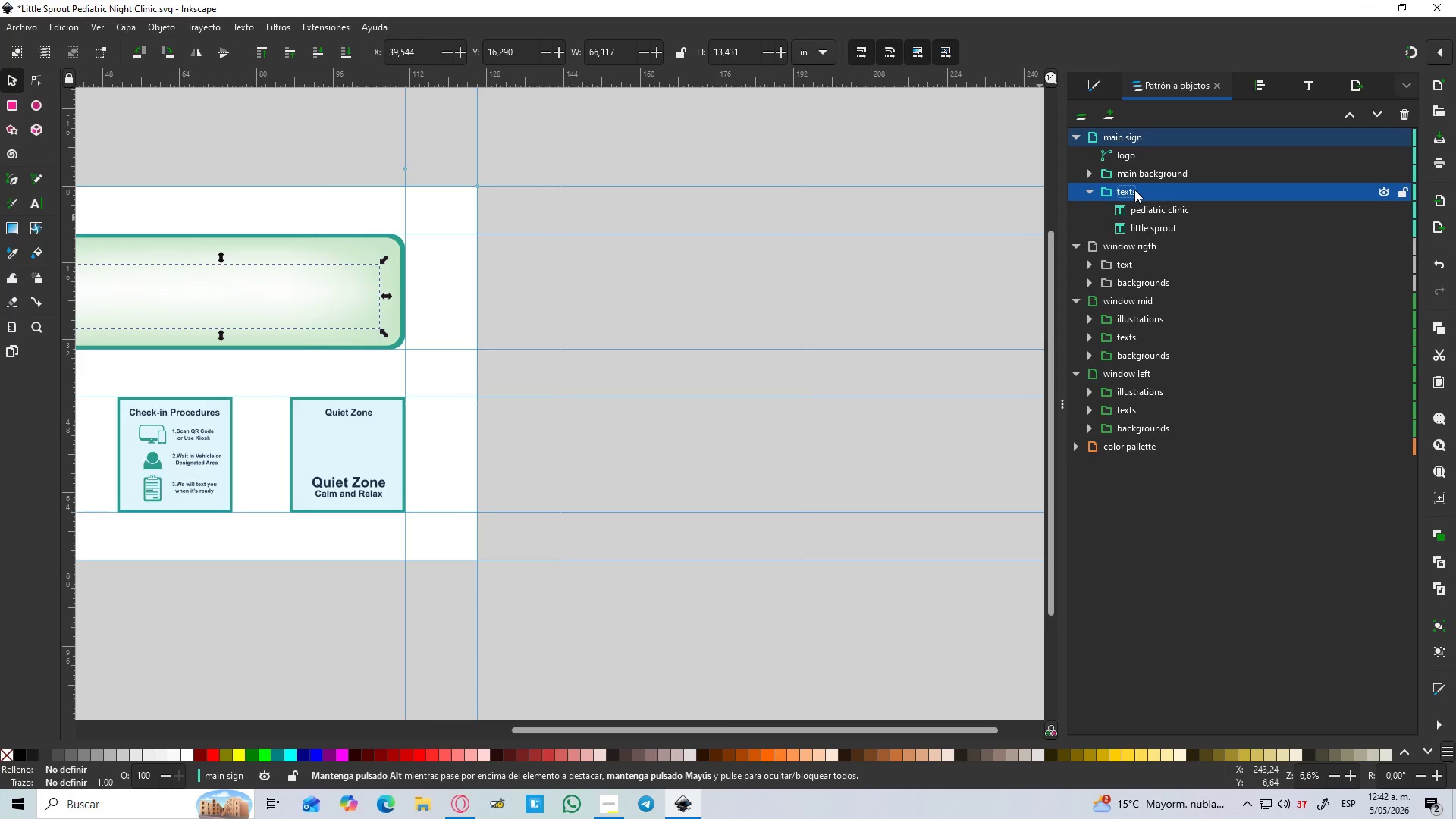 
left_click_drag(start_coordinate=[1134, 190], to_coordinate=[1153, 160])
 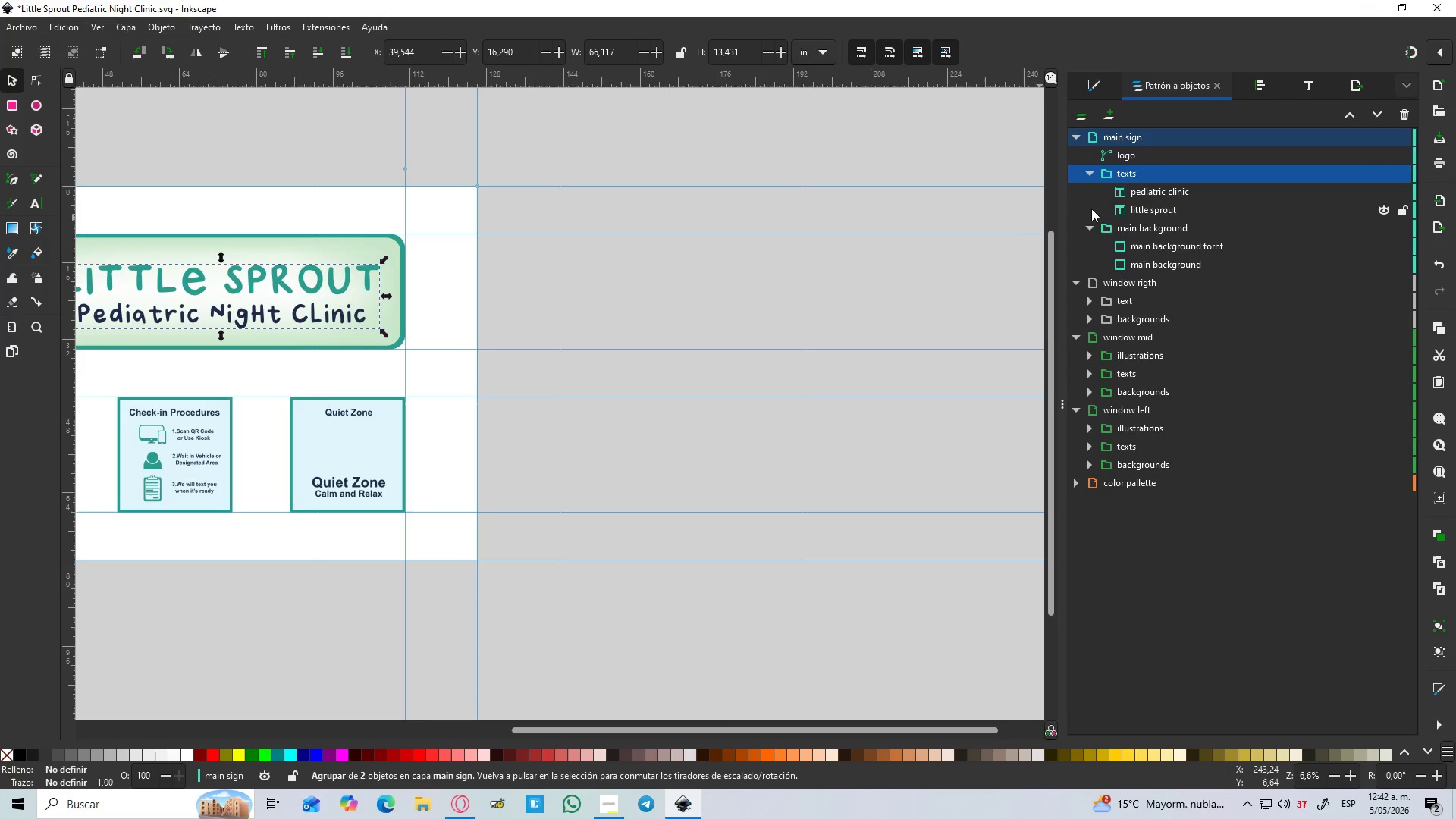 
left_click([1086, 232])
 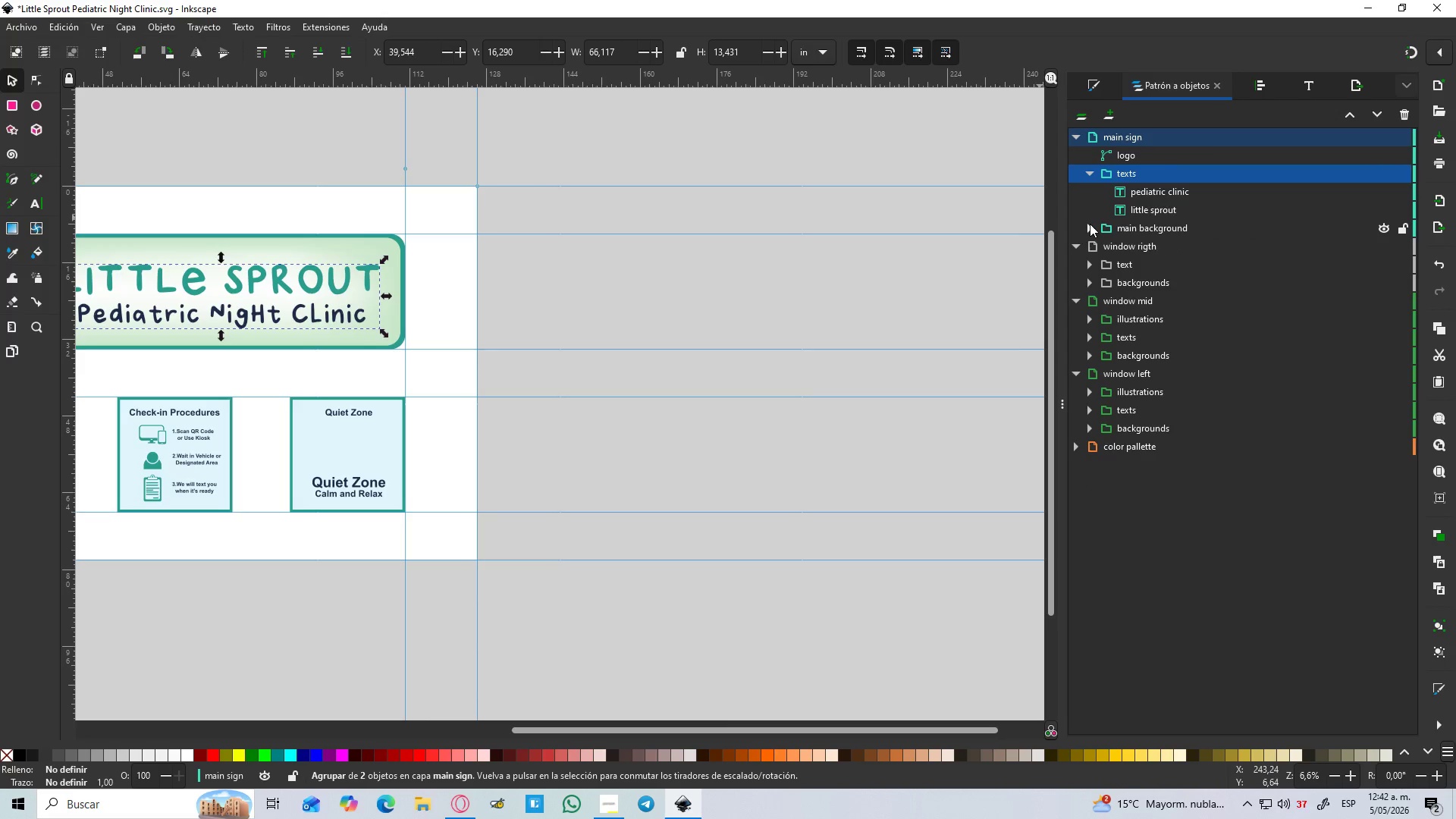 
left_click([1090, 224])
 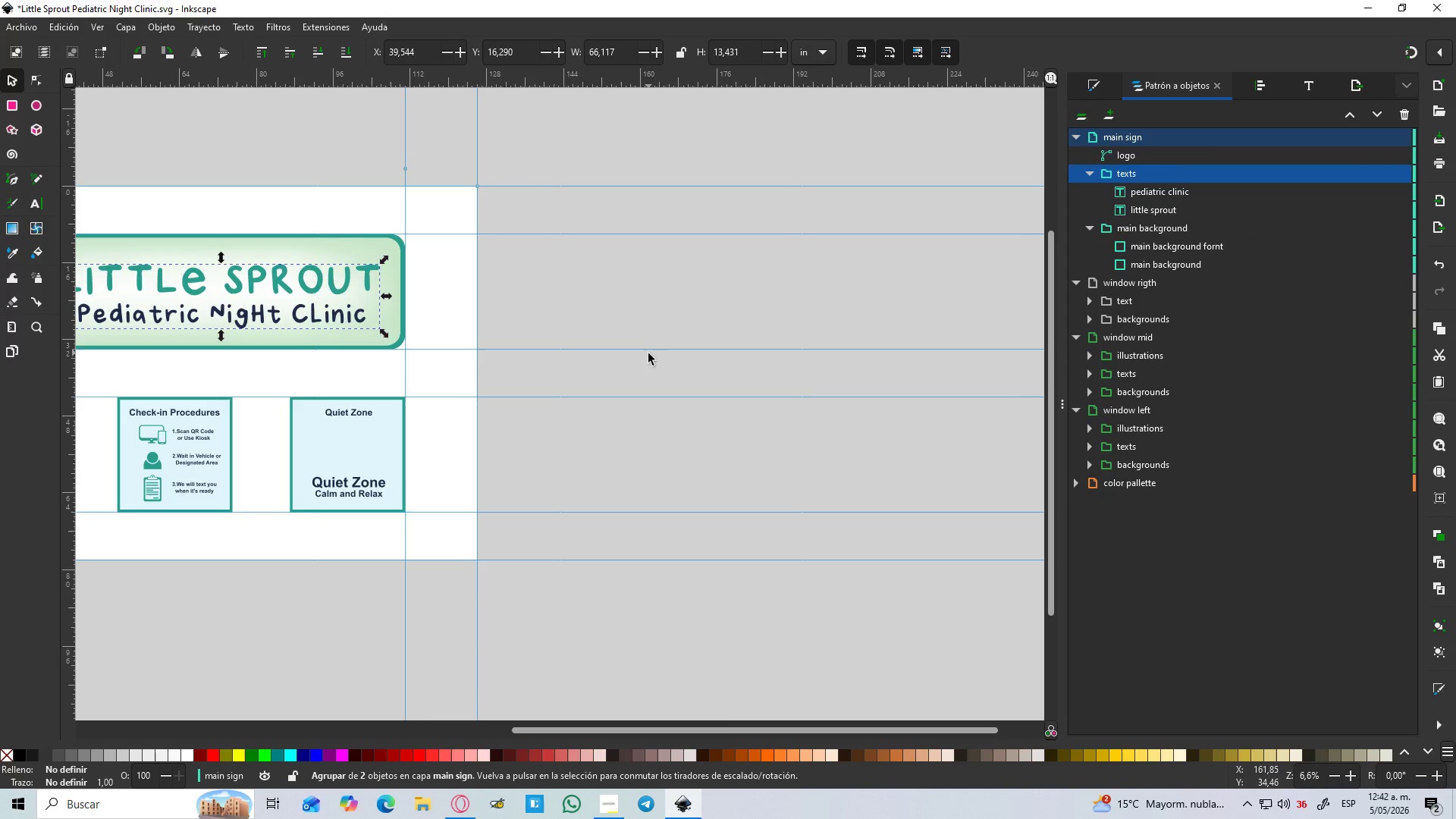 
hold_key(key=Space, duration=0.45)
 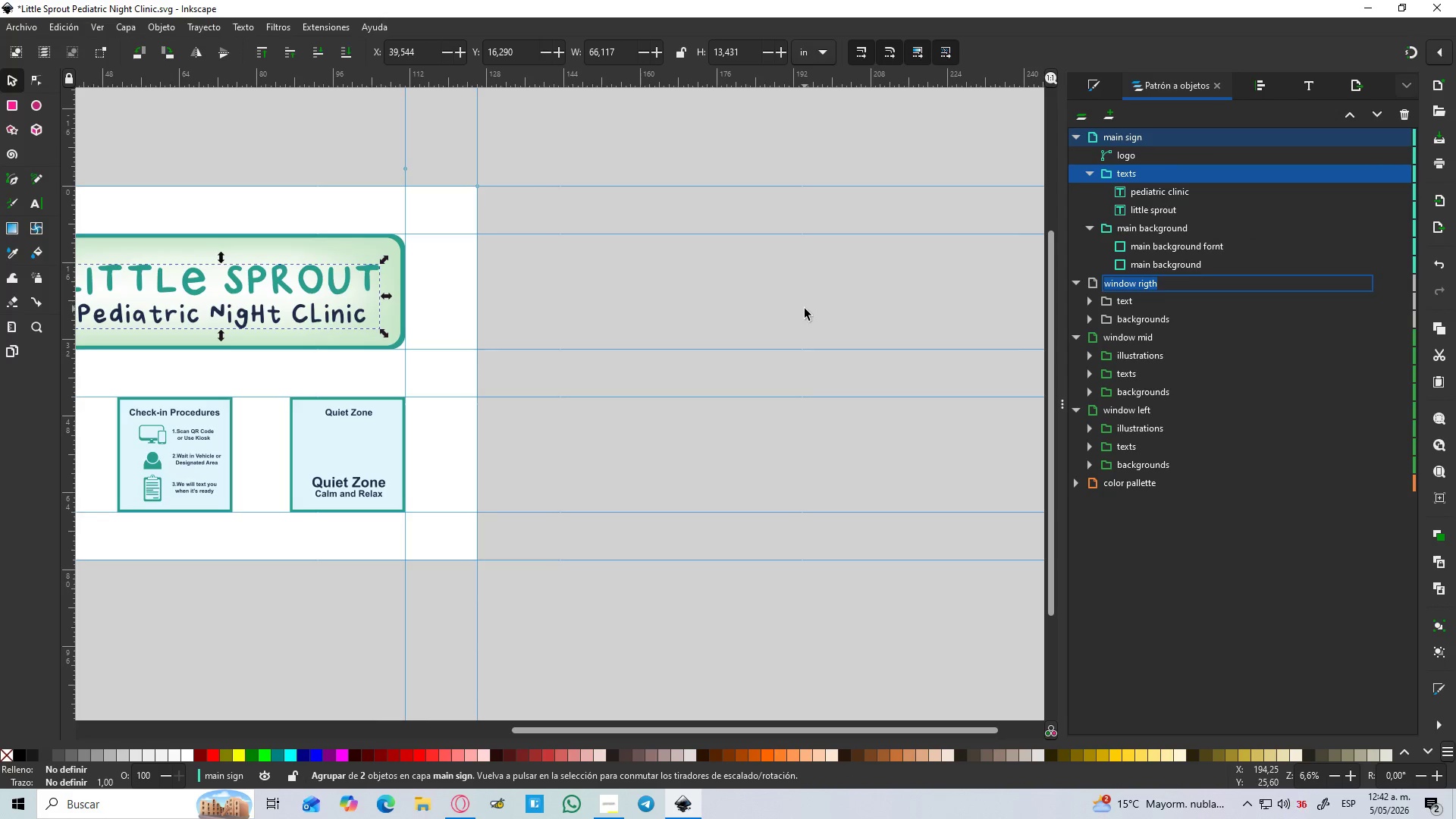 
key(Escape)
 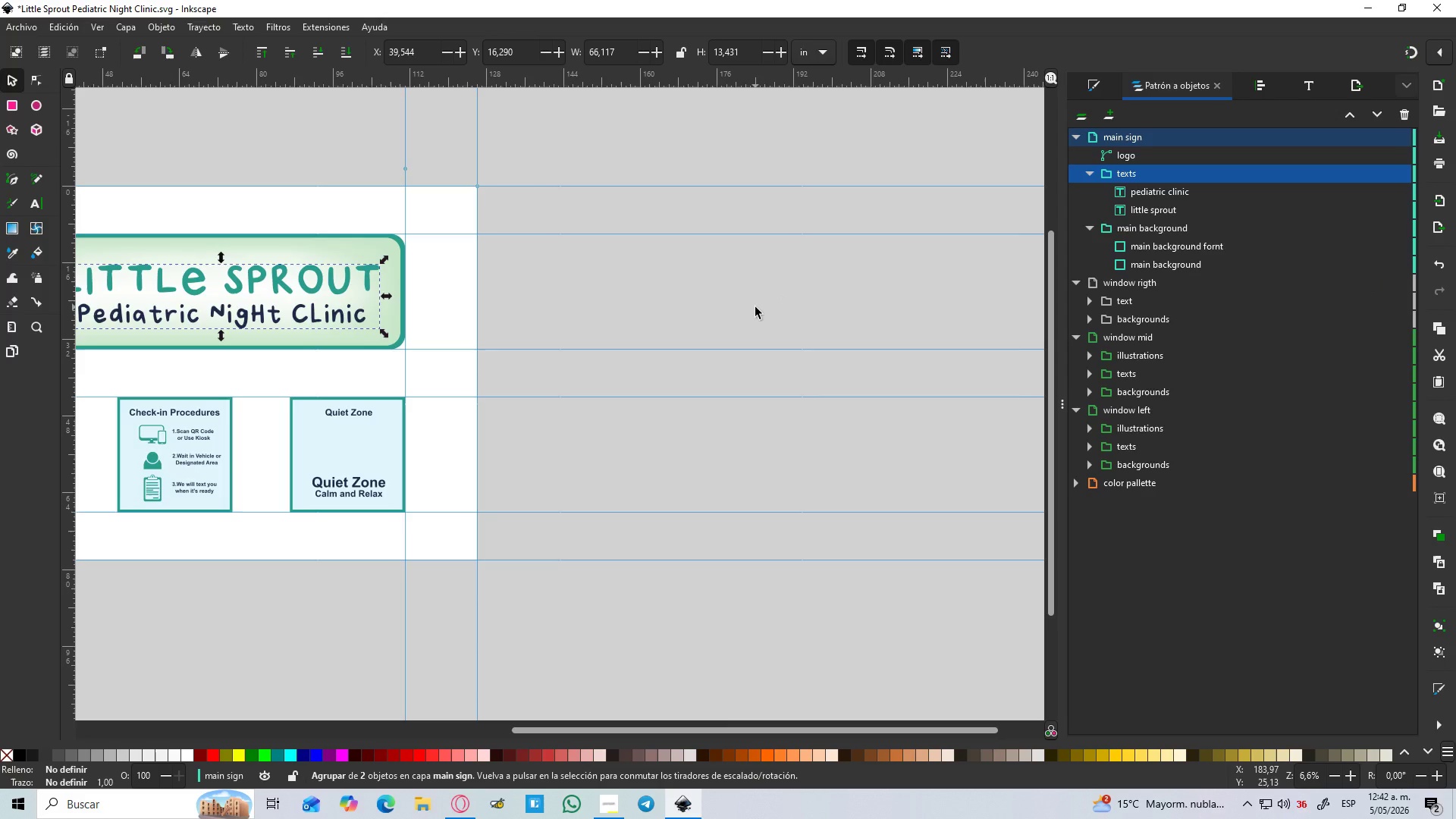 
left_click([755, 308])
 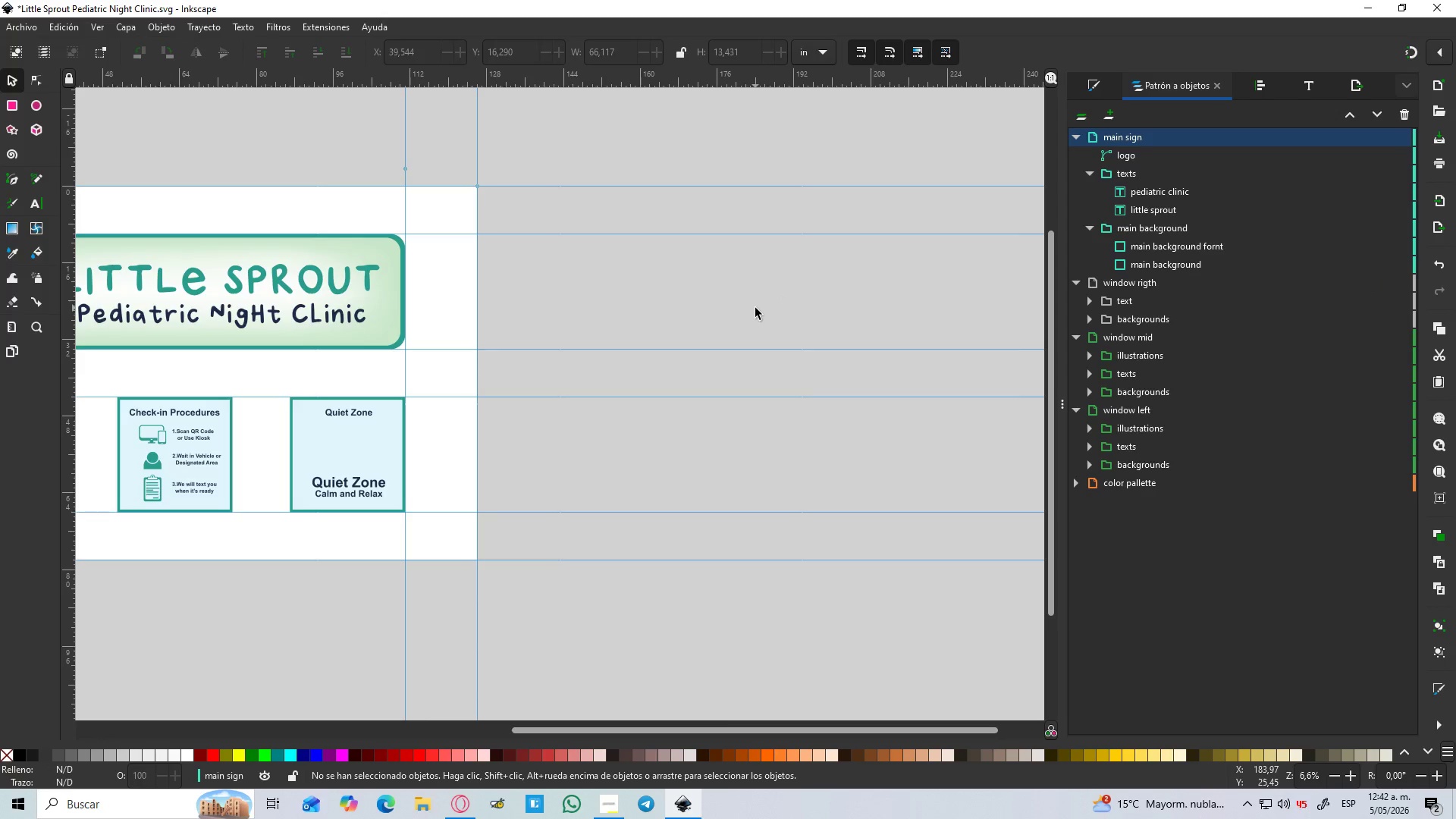 
hold_key(key=Space, duration=0.66)
 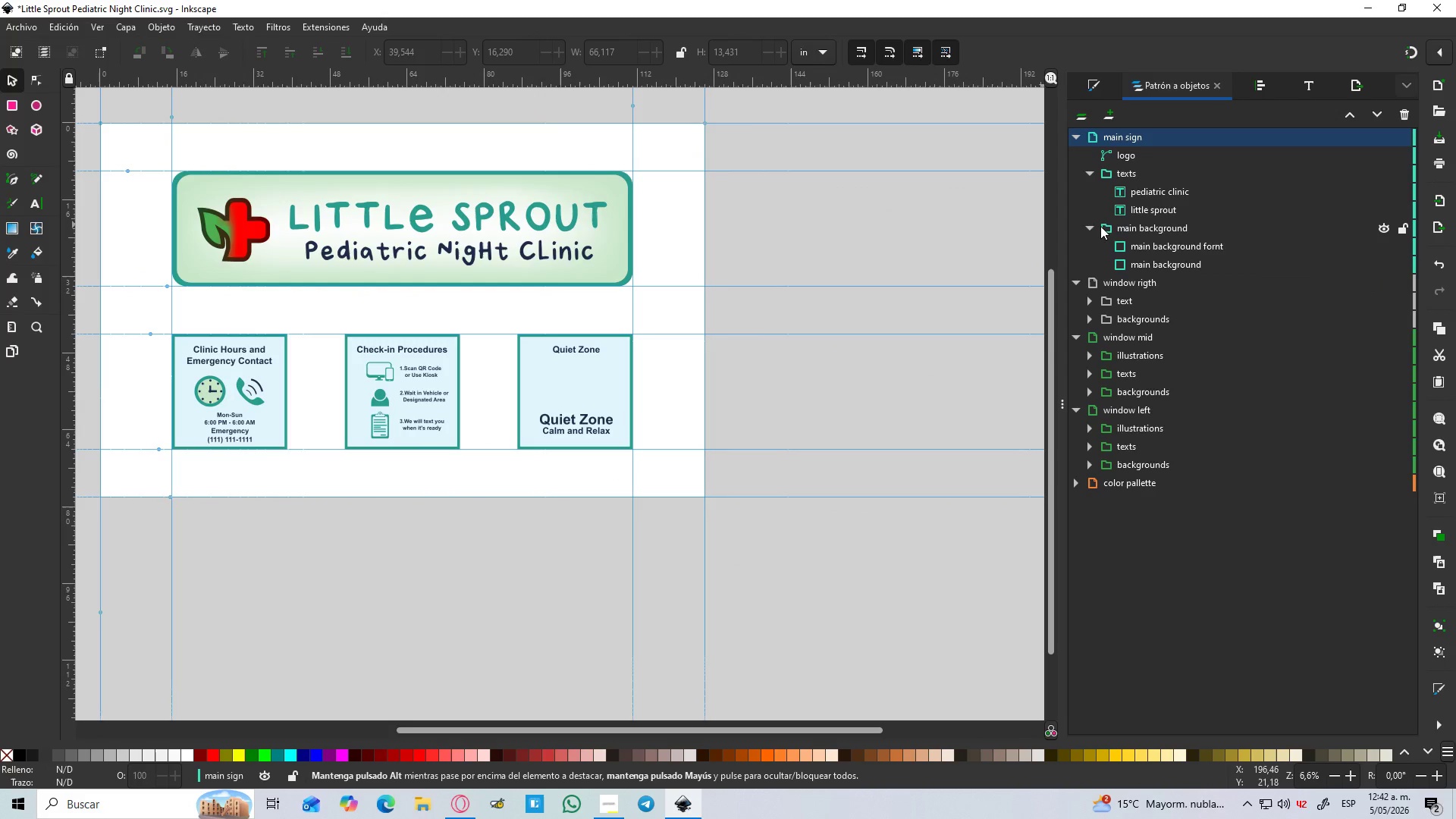 
left_click([1086, 228])
 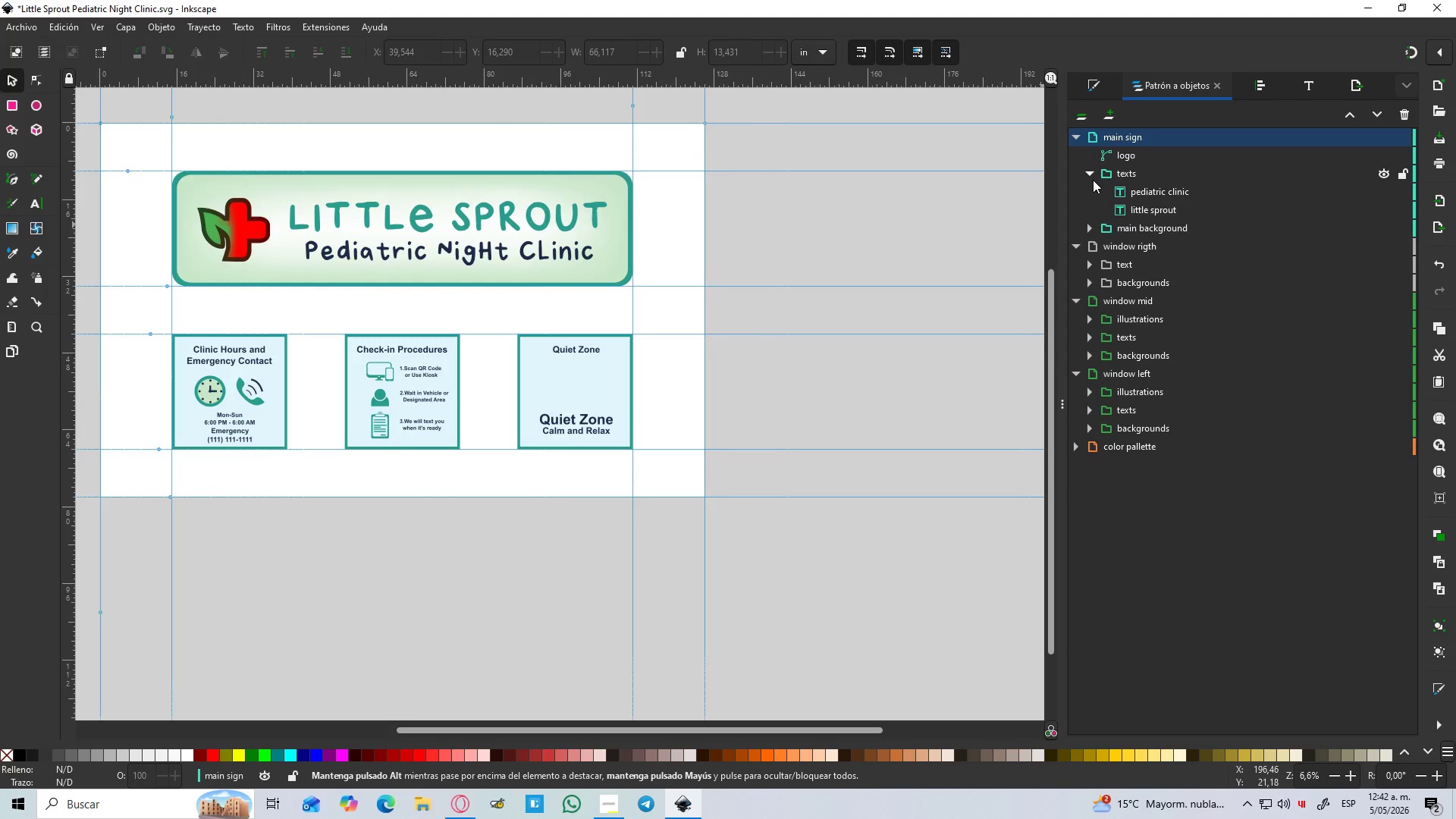 
left_click([1091, 179])
 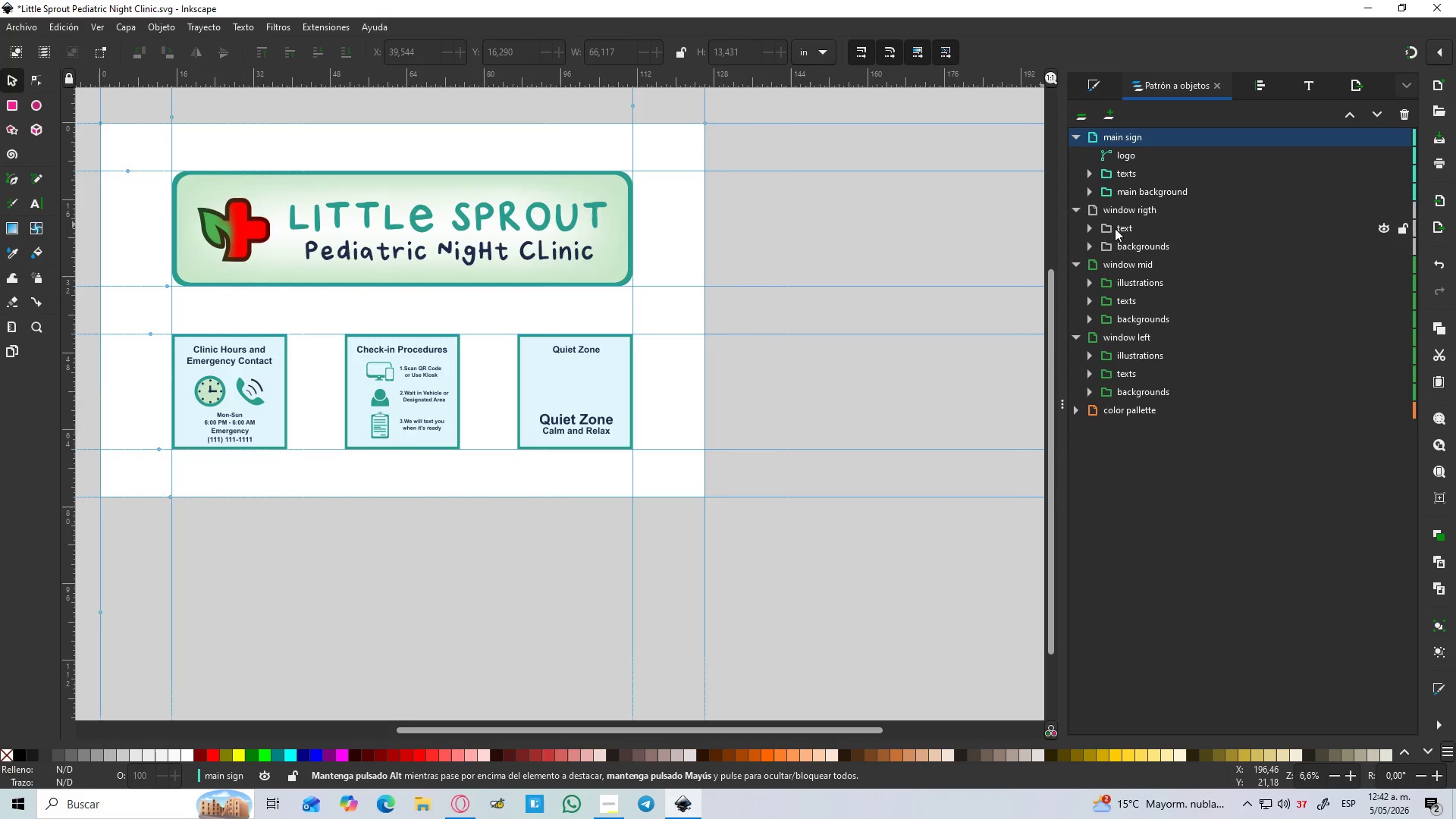 
left_click([1125, 215])
 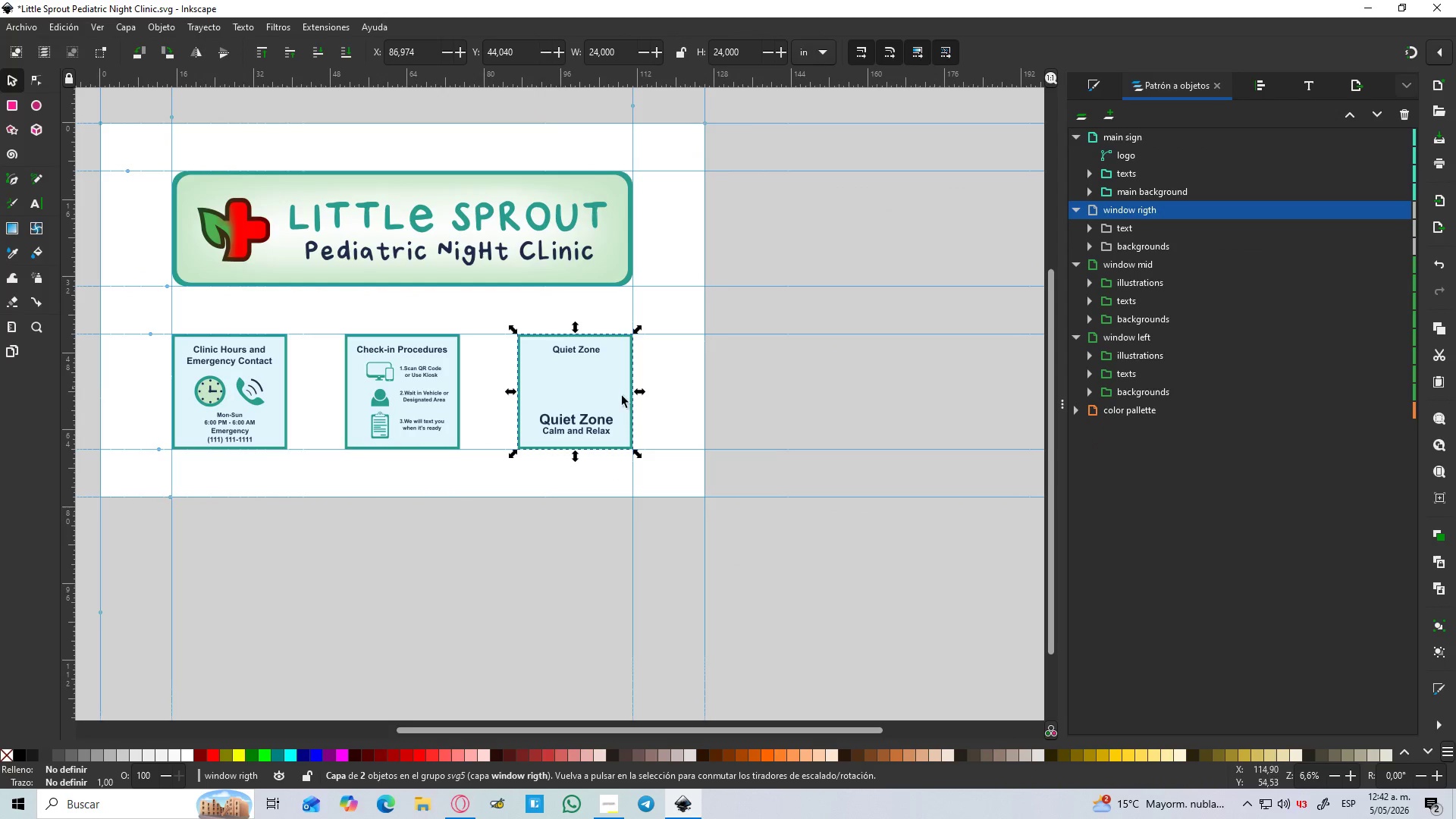 
hold_key(key=ControlLeft, duration=1.52)
scroll: coordinate [456, 348], scroll_direction: up, amount: 2.0
 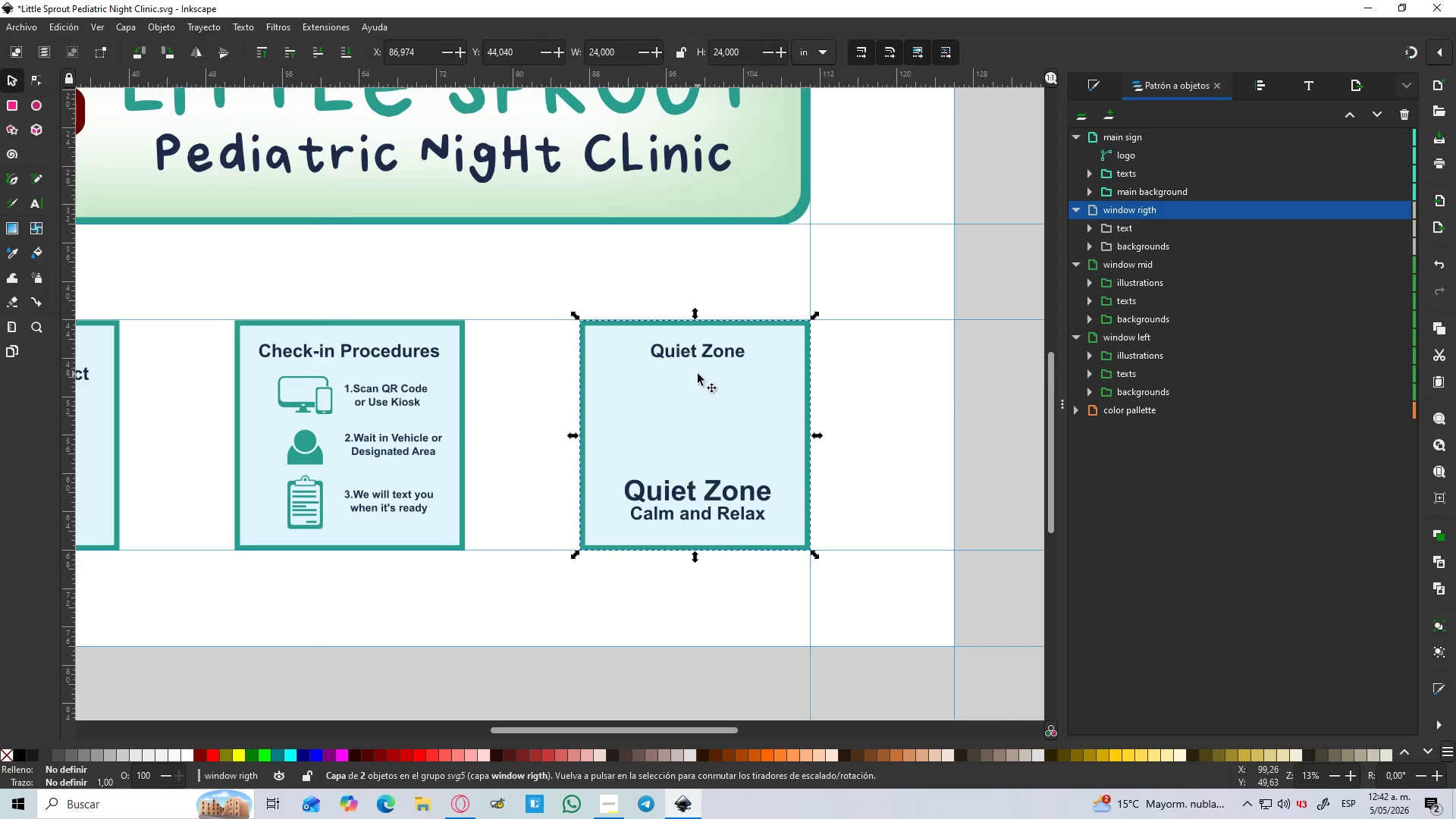 
hold_key(key=ControlLeft, duration=1.5)
scroll: coordinate [745, 375], scroll_direction: up, amount: 2.0
 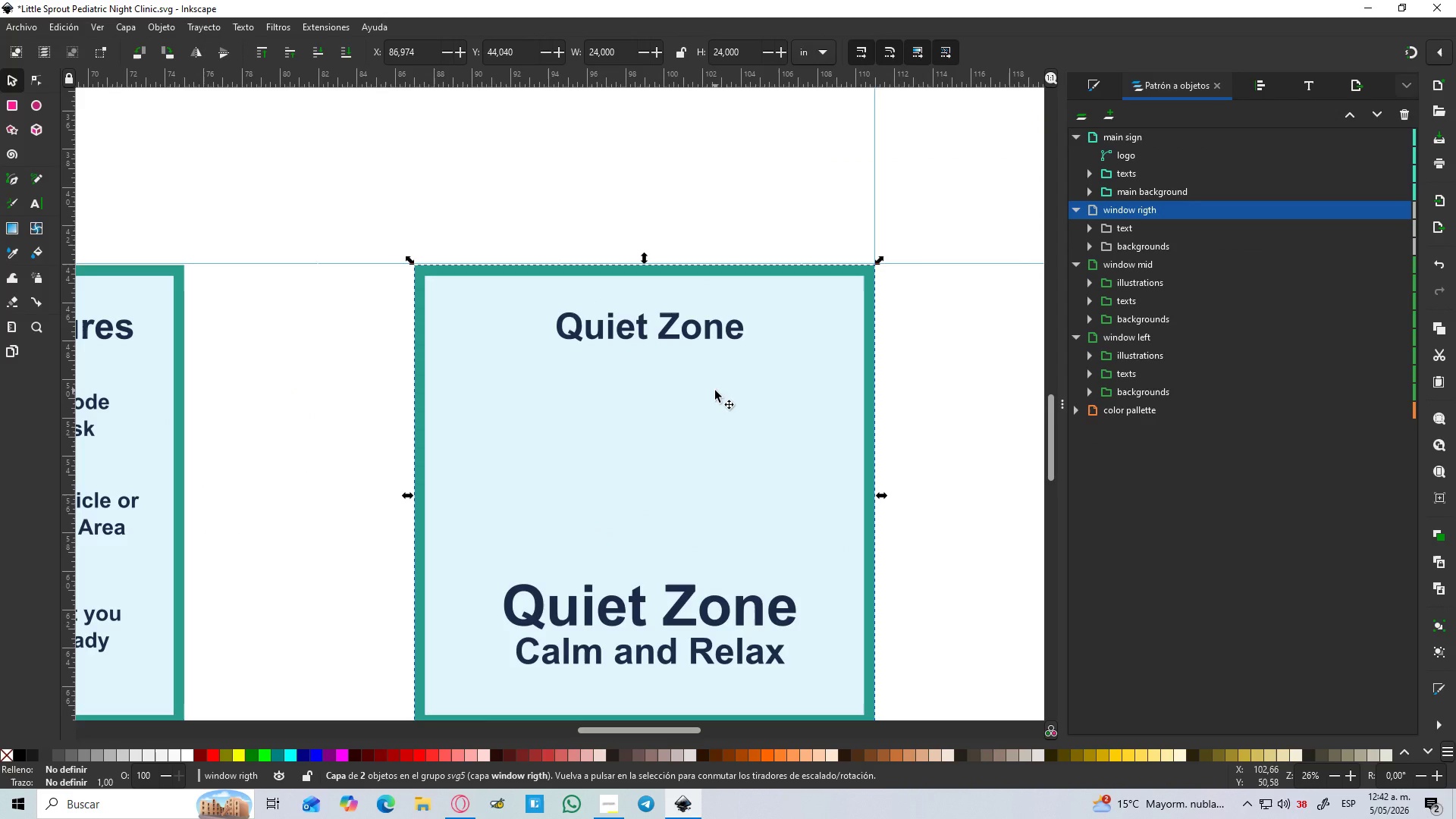 
hold_key(key=ControlLeft, duration=1.51)
scroll: coordinate [617, 407], scroll_direction: down, amount: 5.0
 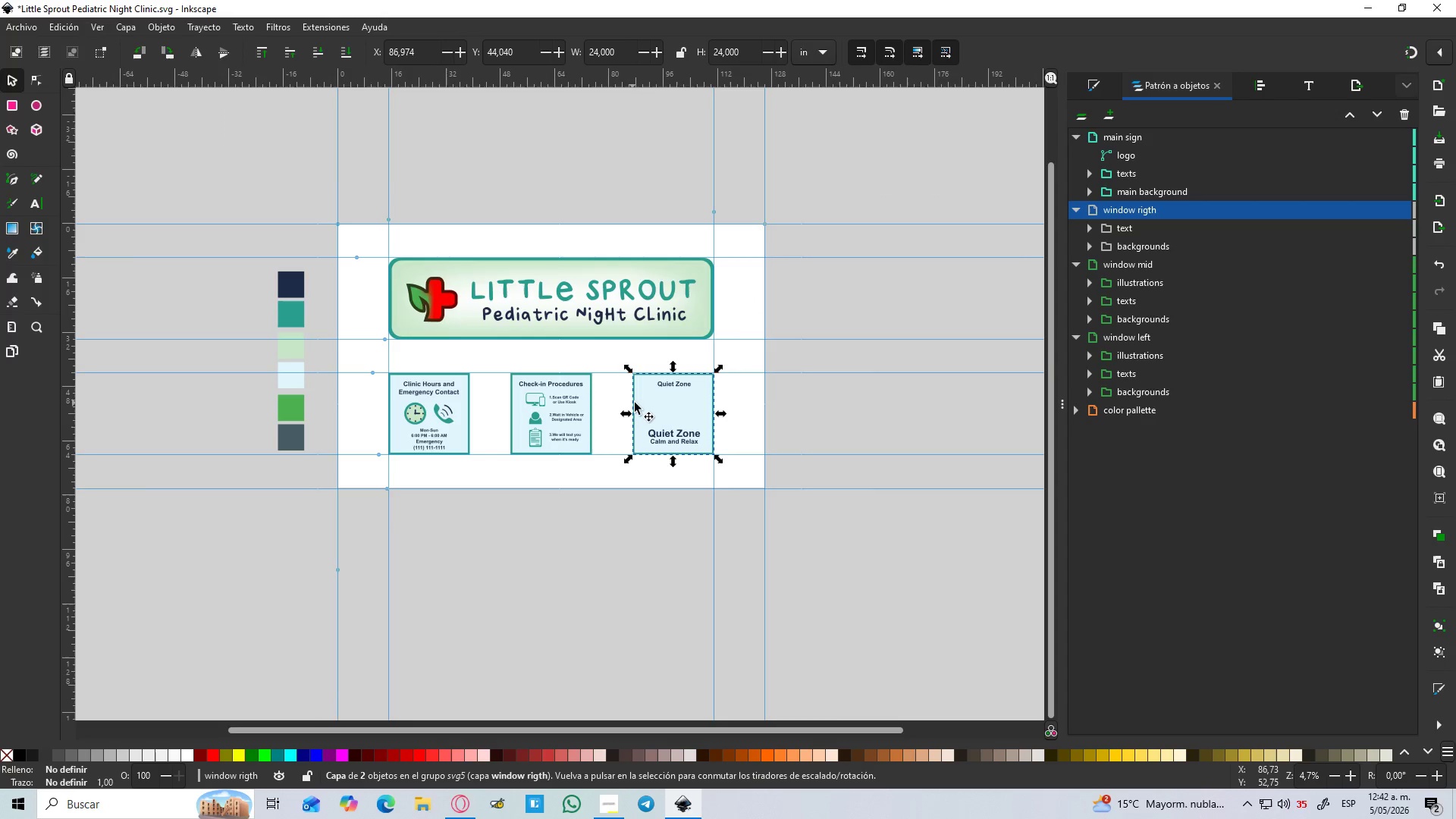 
hold_key(key=ControlLeft, duration=1.5)
scroll: coordinate [657, 416], scroll_direction: up, amount: 2.0
 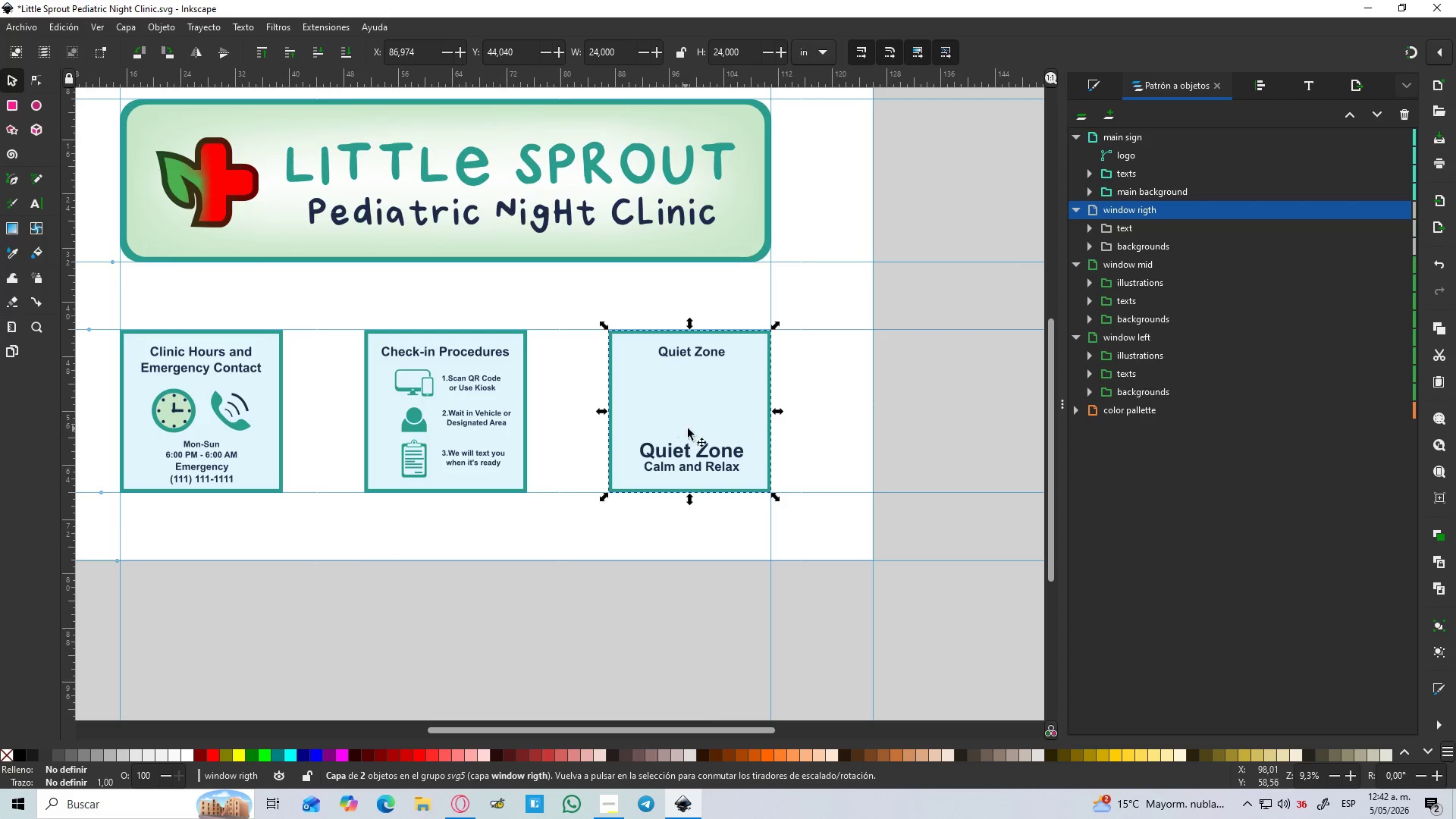 
hold_key(key=ControlLeft, duration=1.5)
scroll: coordinate [698, 428], scroll_direction: up, amount: 1.0
 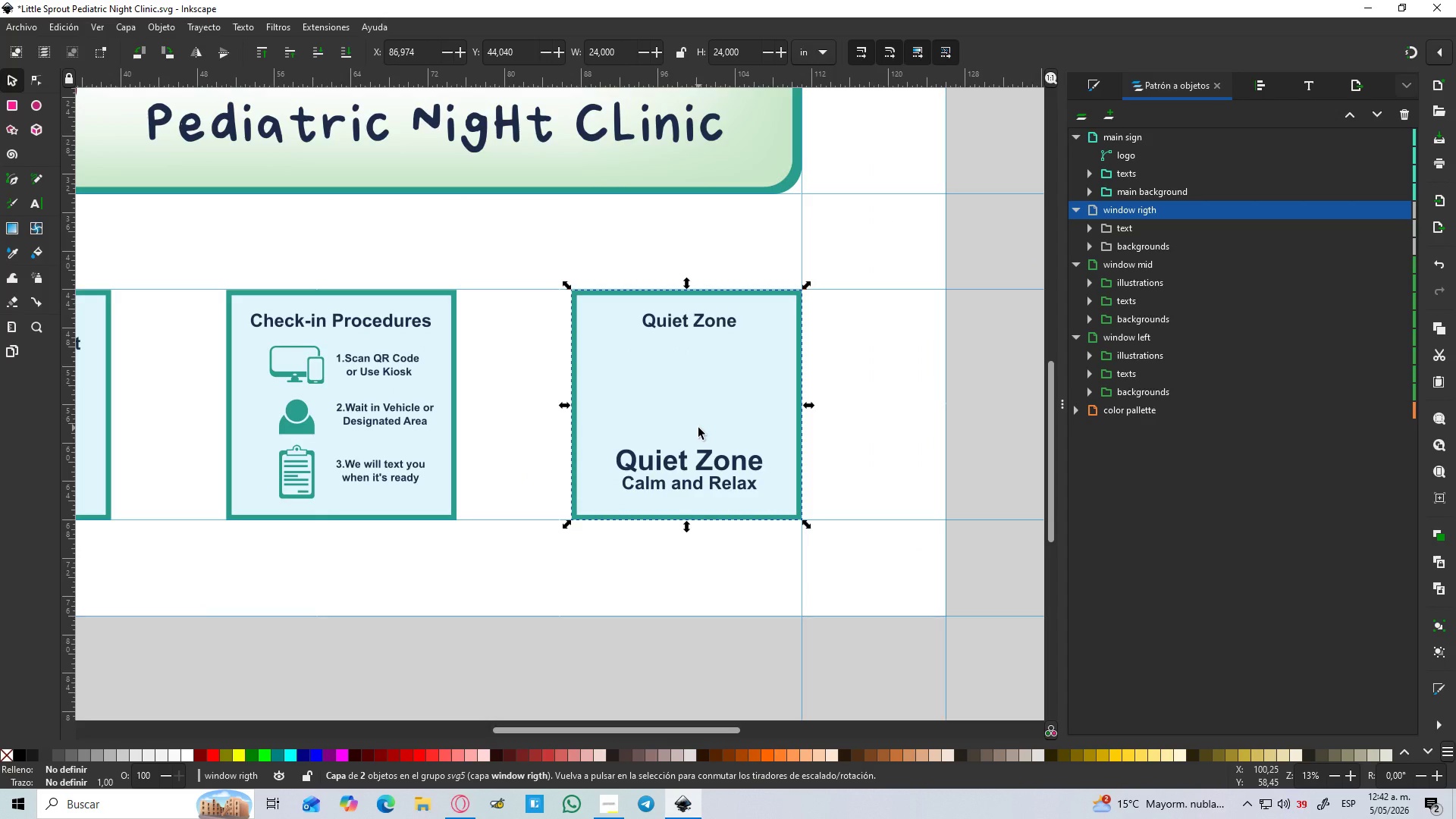 
hold_key(key=ControlLeft, duration=1.52)
 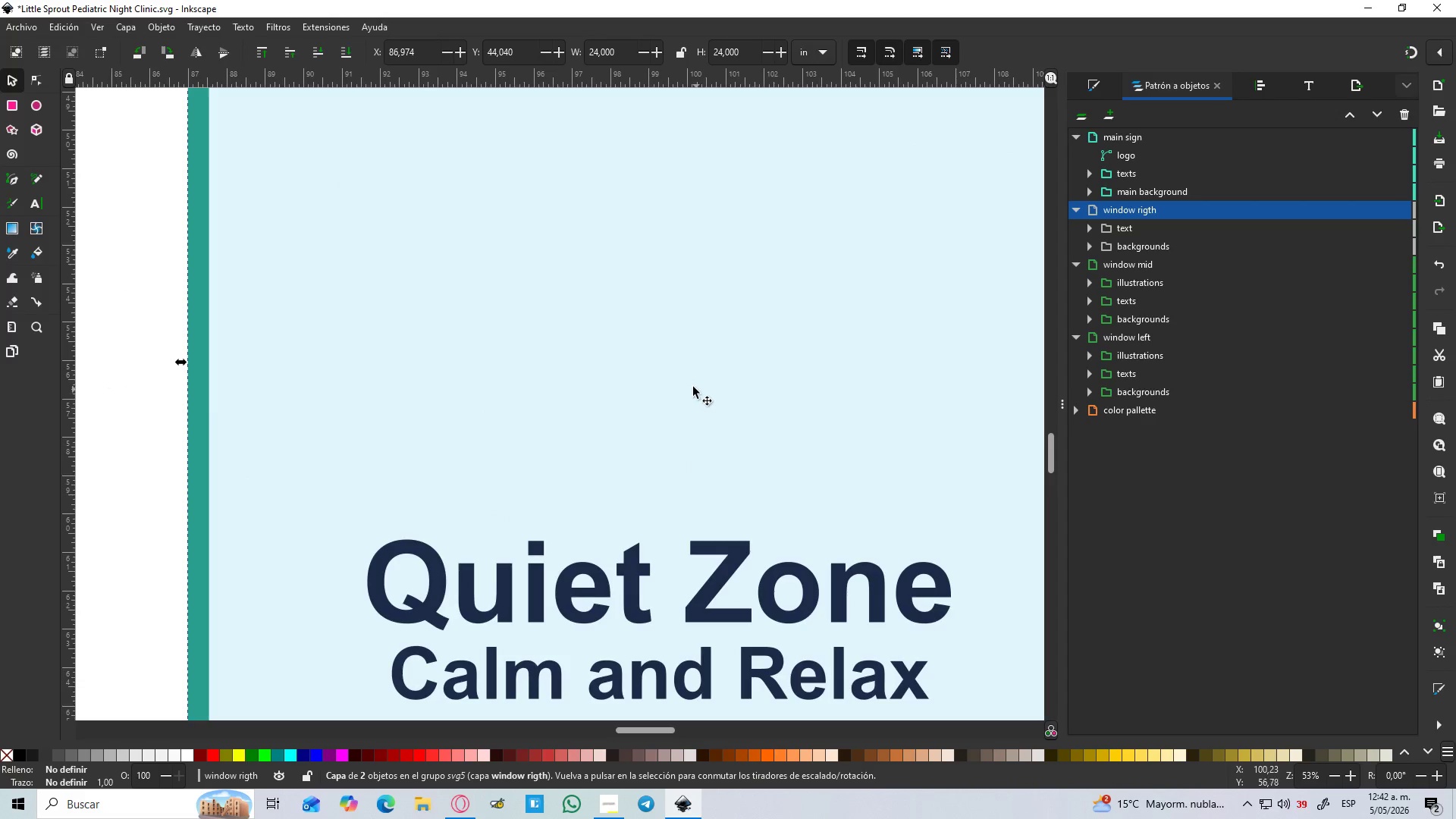 
scroll: coordinate [698, 412], scroll_direction: up, amount: 3.0
 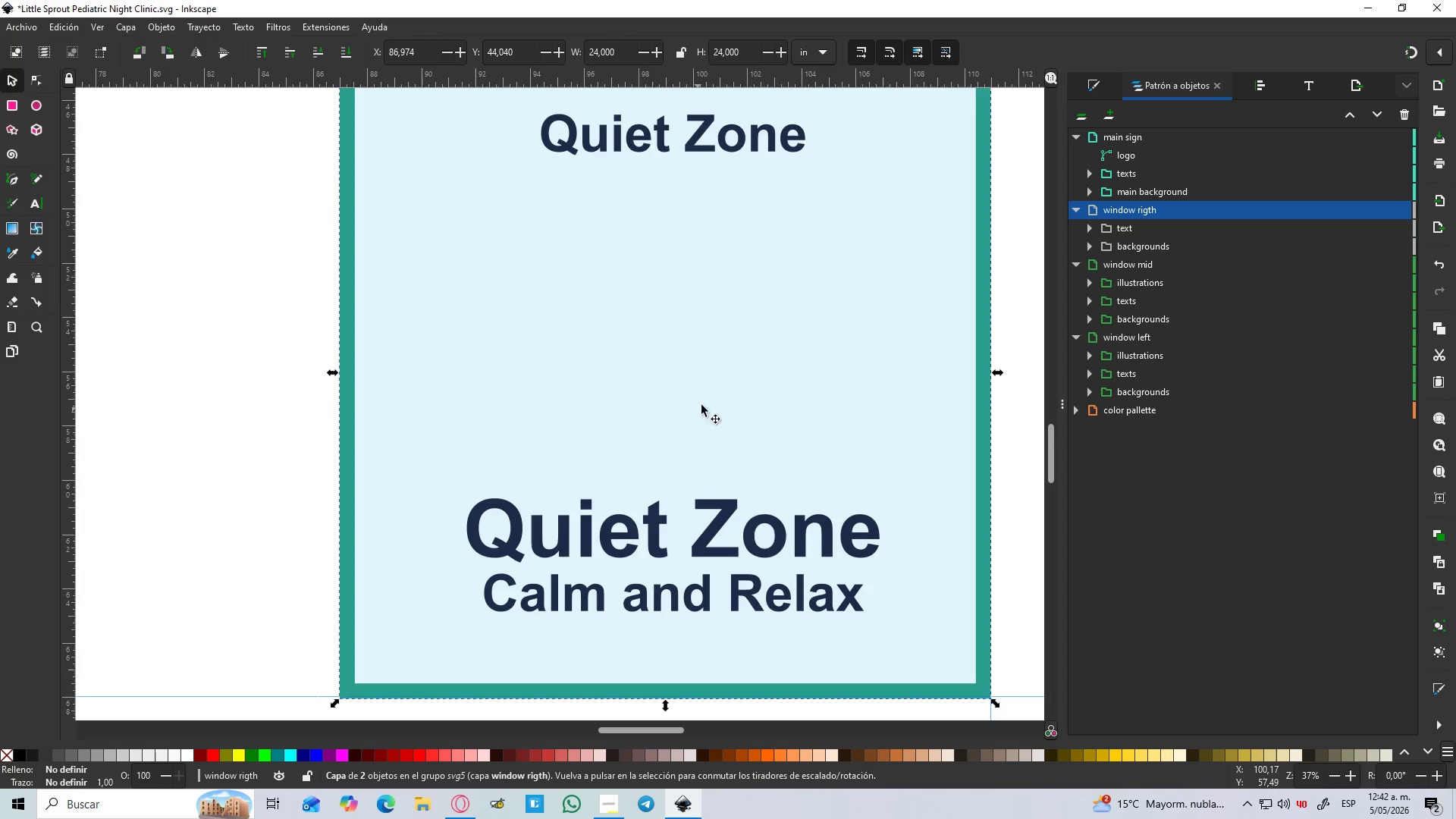 
key(Control+ControlLeft)
 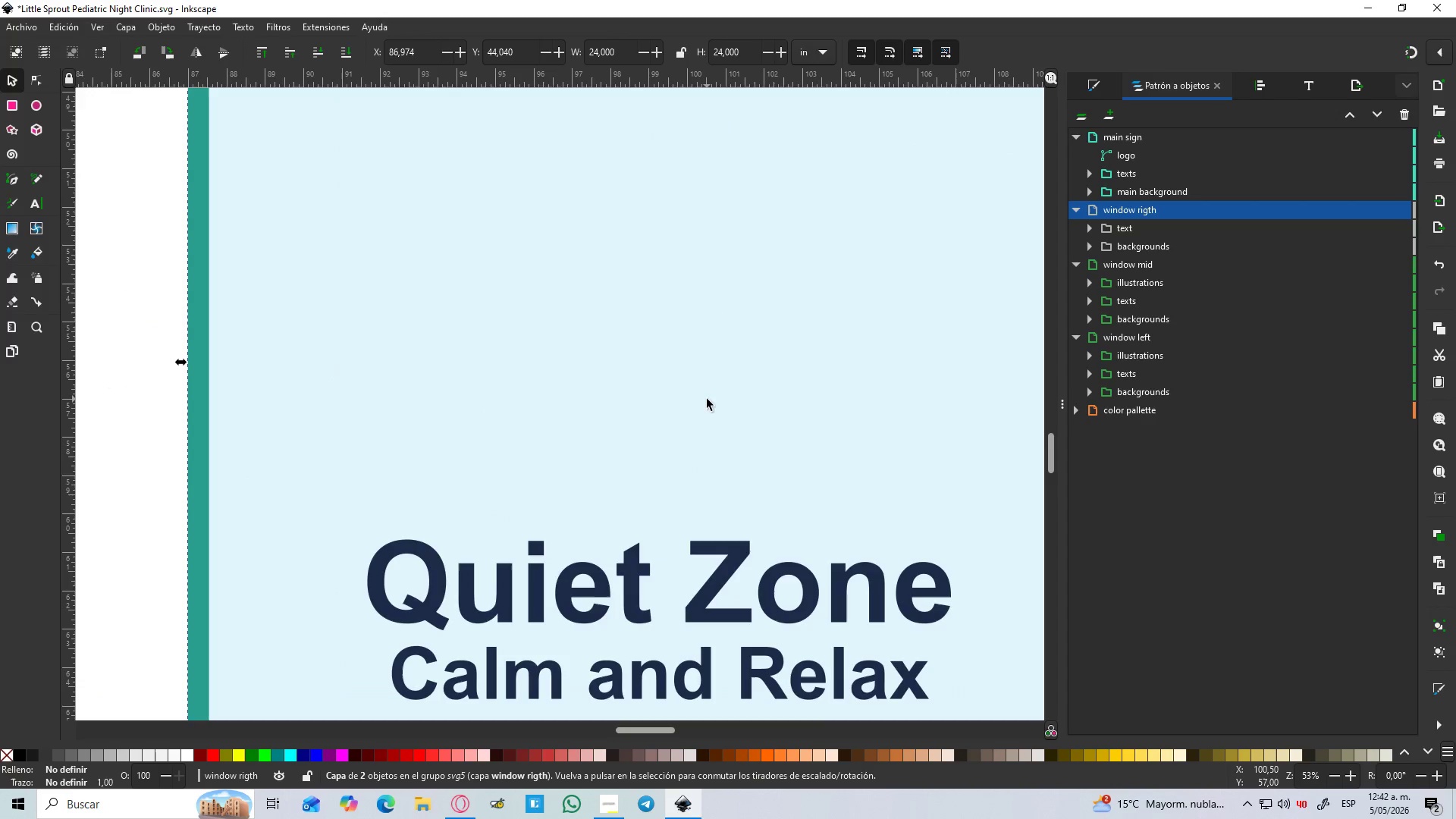 
key(Control+ControlLeft)
 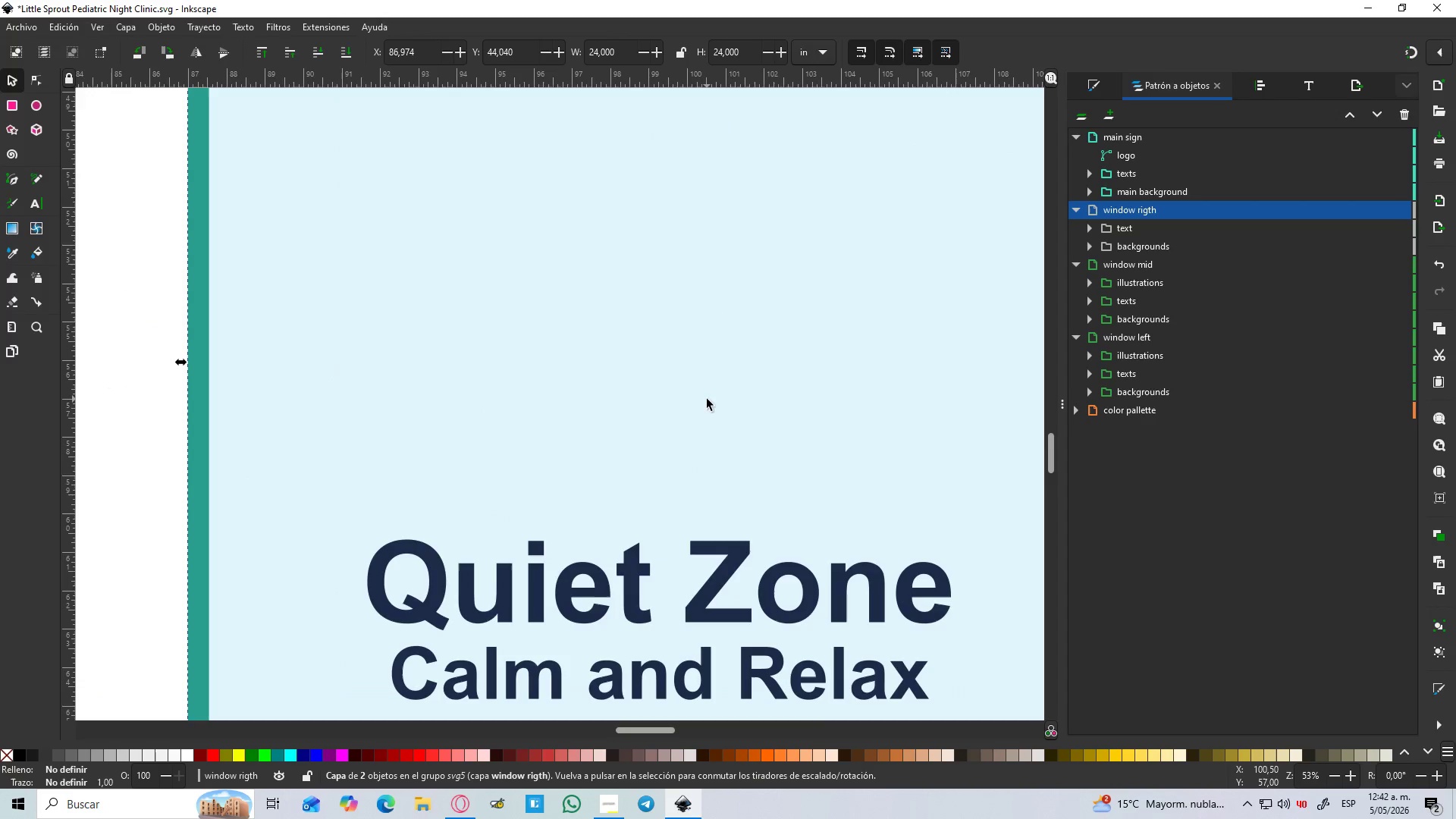 
key(Control+ControlLeft)
 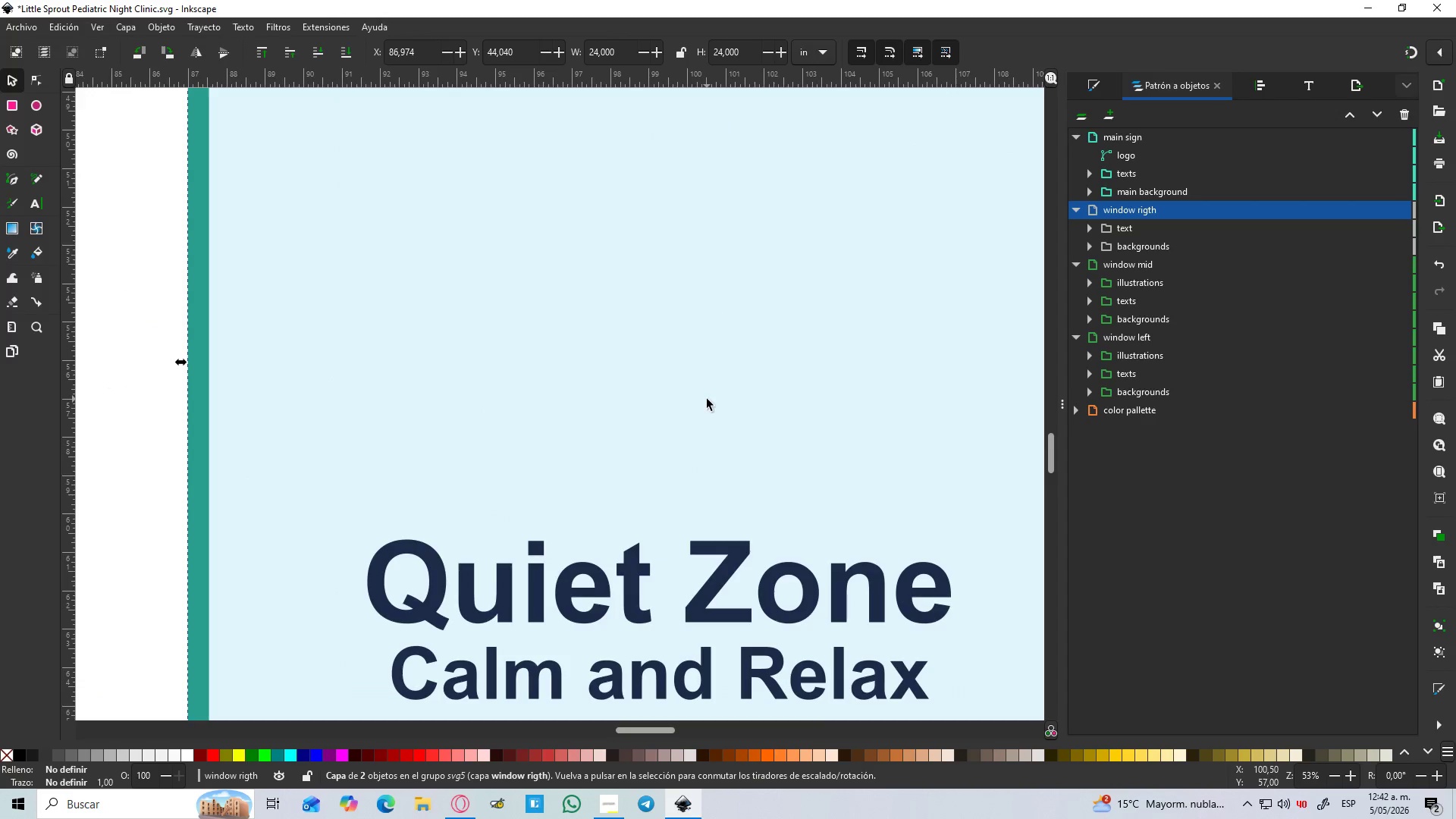 
key(Control+ControlLeft)
 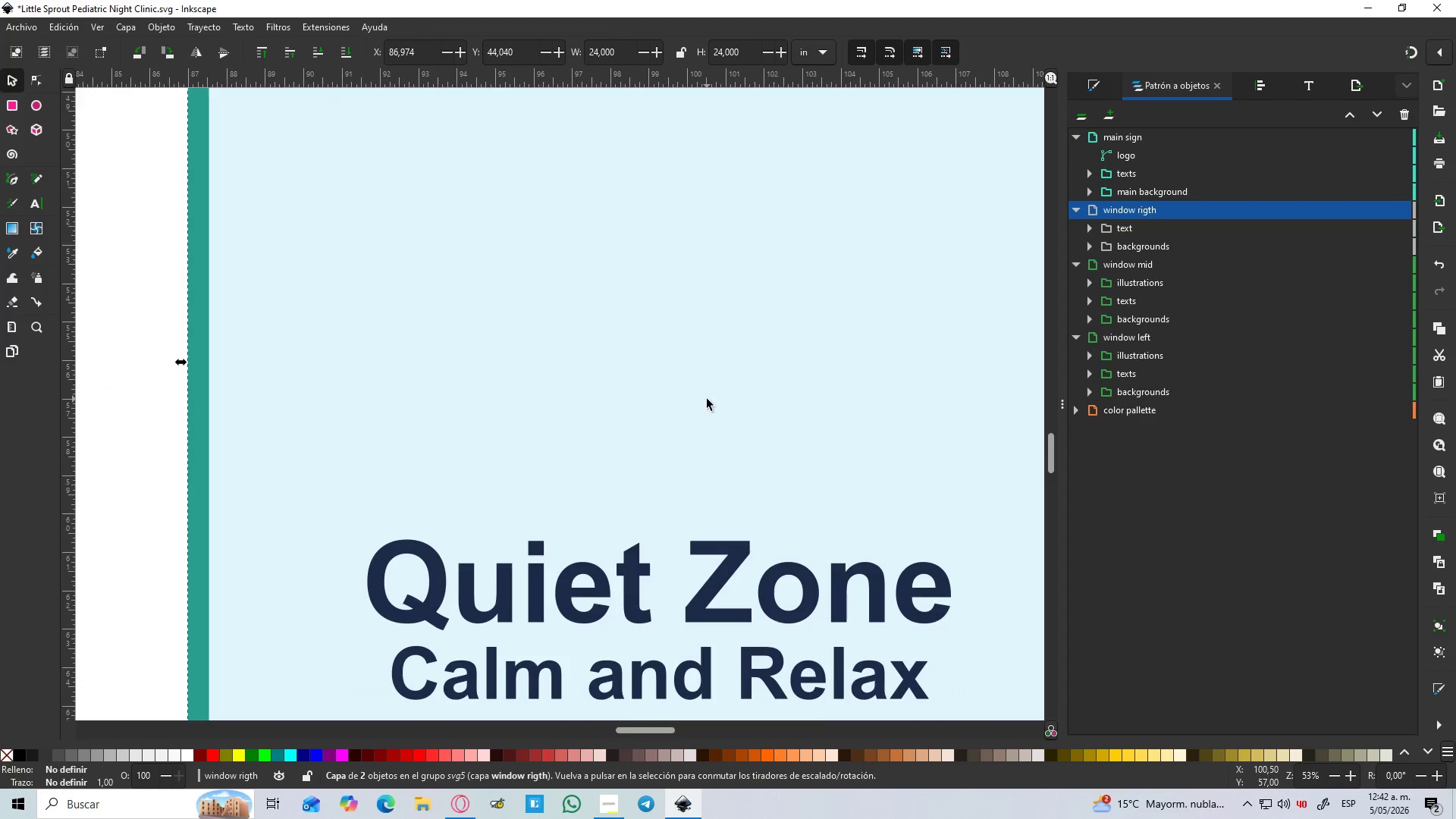 
key(Control+ControlLeft)
 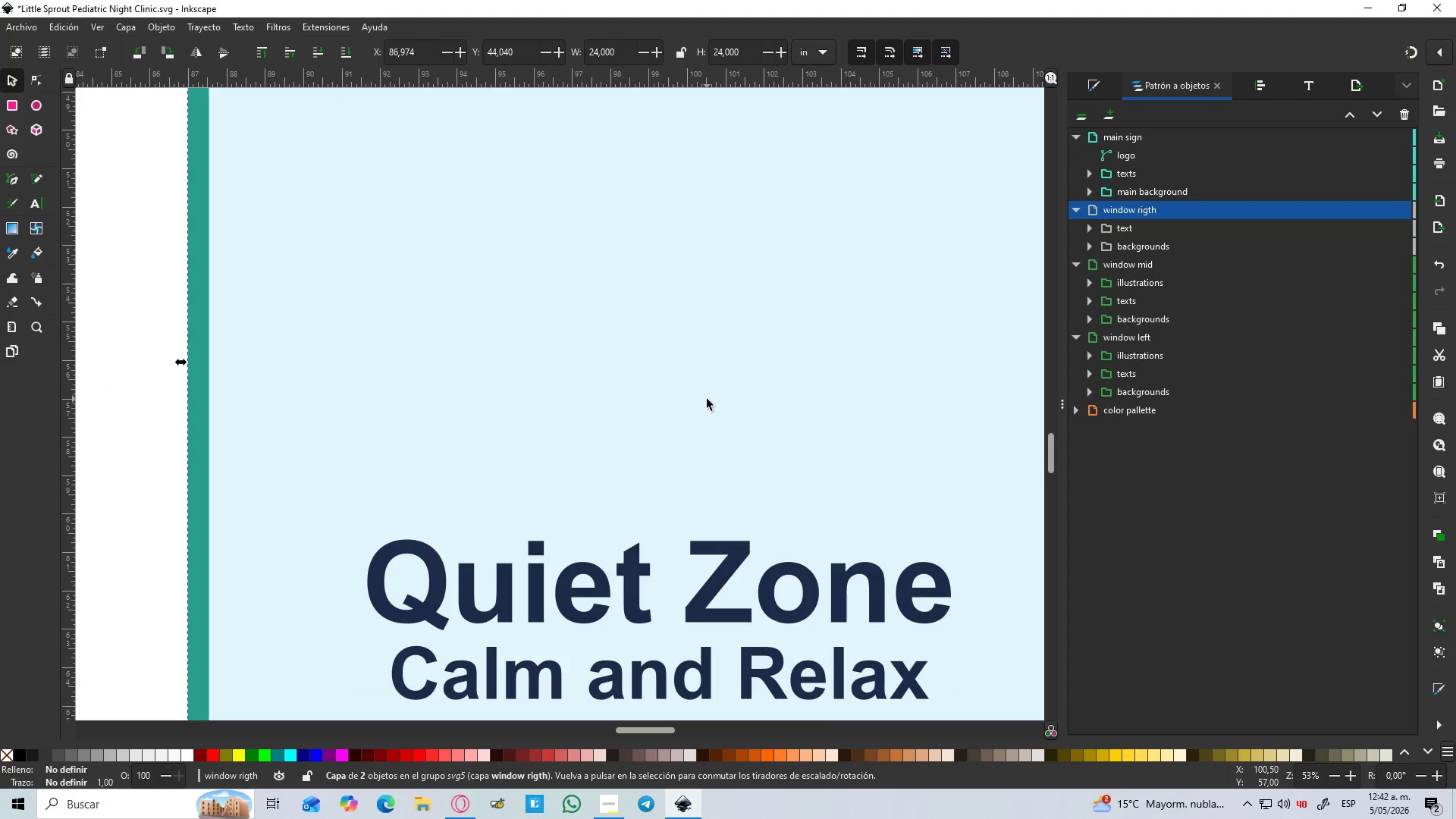 
key(Control+ControlLeft)
 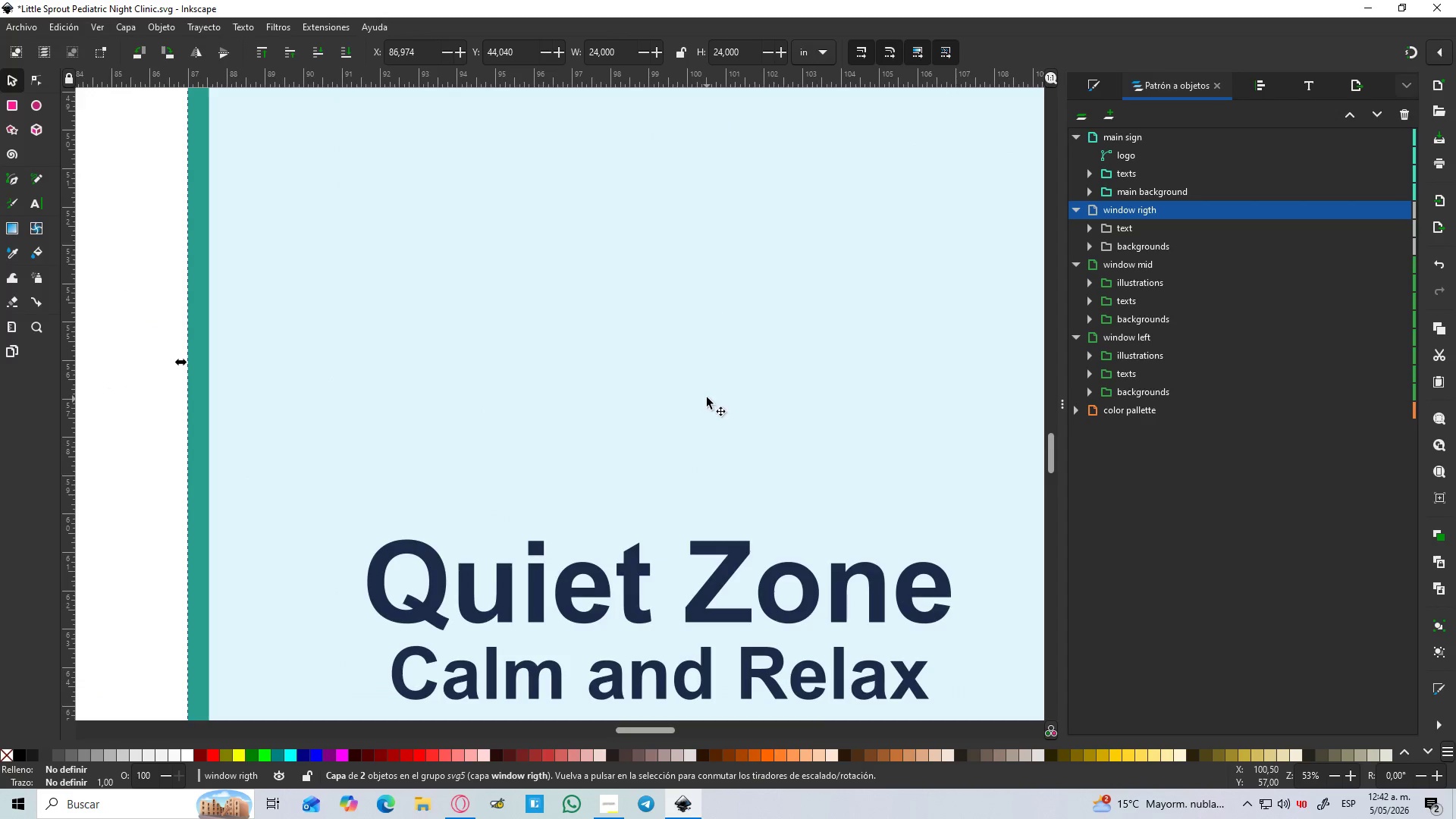 
key(Control+ControlLeft)
 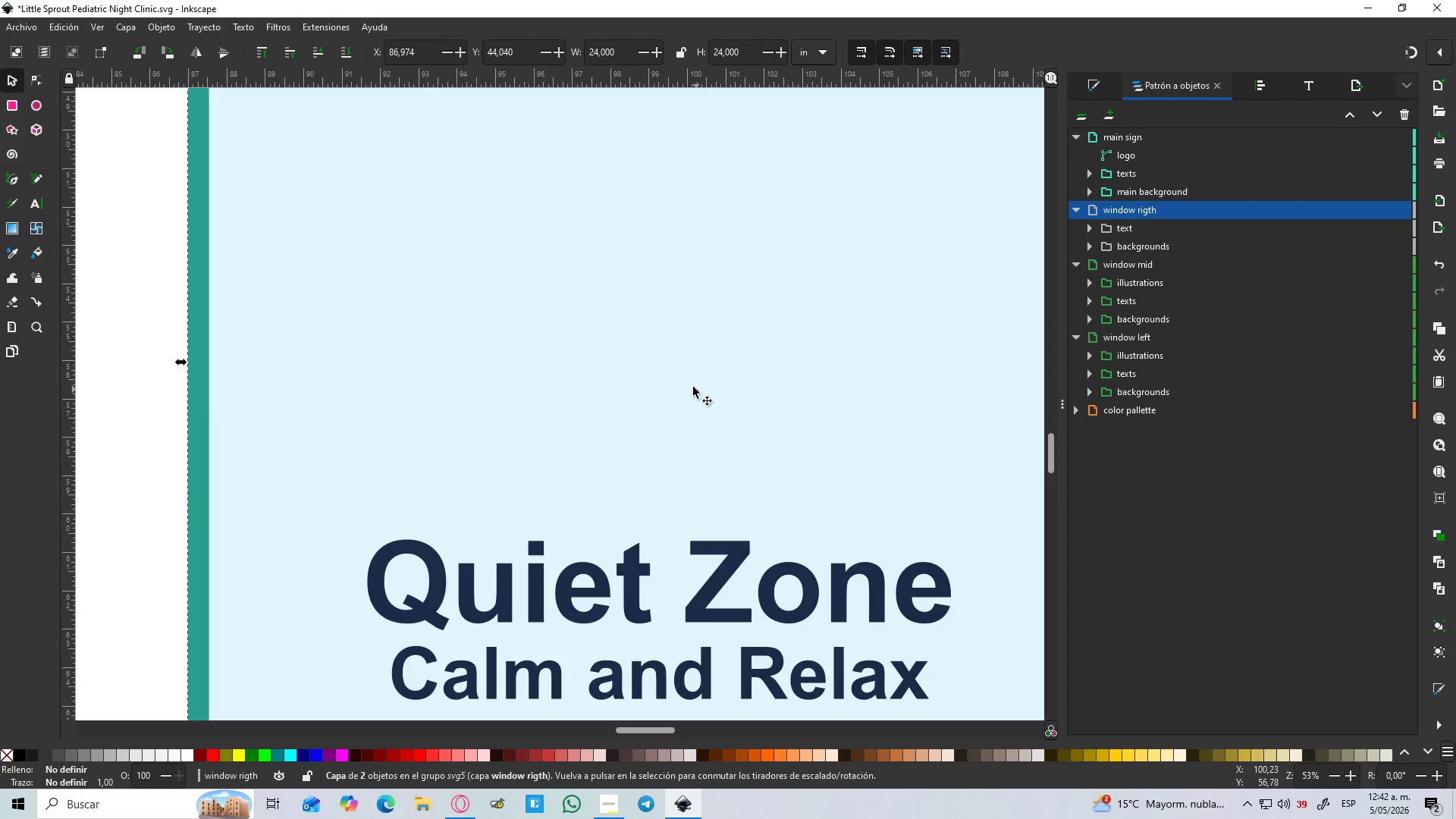 
scroll: coordinate [707, 399], scroll_direction: up, amount: 1.0
 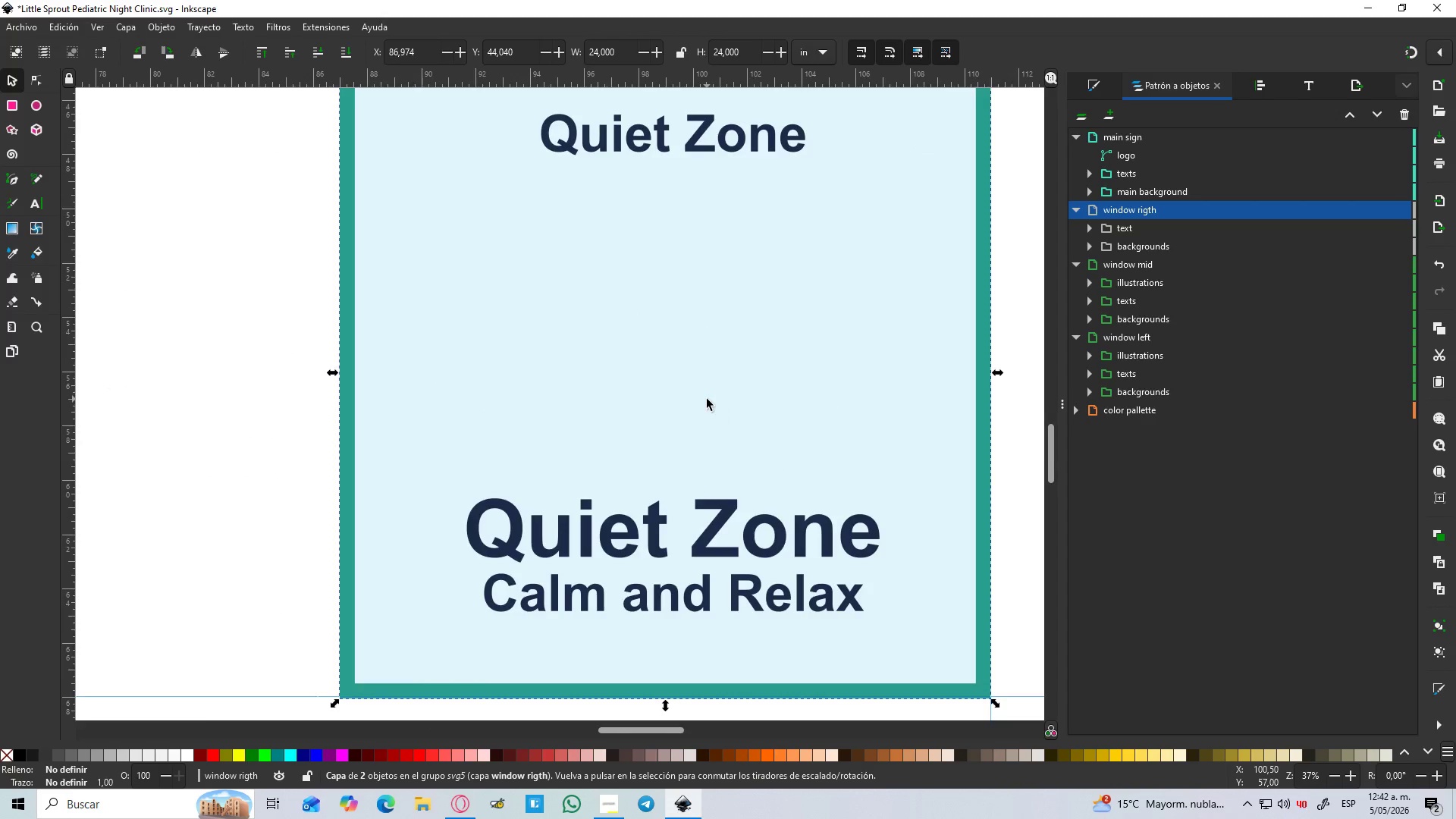 
hold_key(key=ControlLeft, duration=0.44)
scroll: coordinate [691, 385], scroll_direction: down, amount: 2.0
 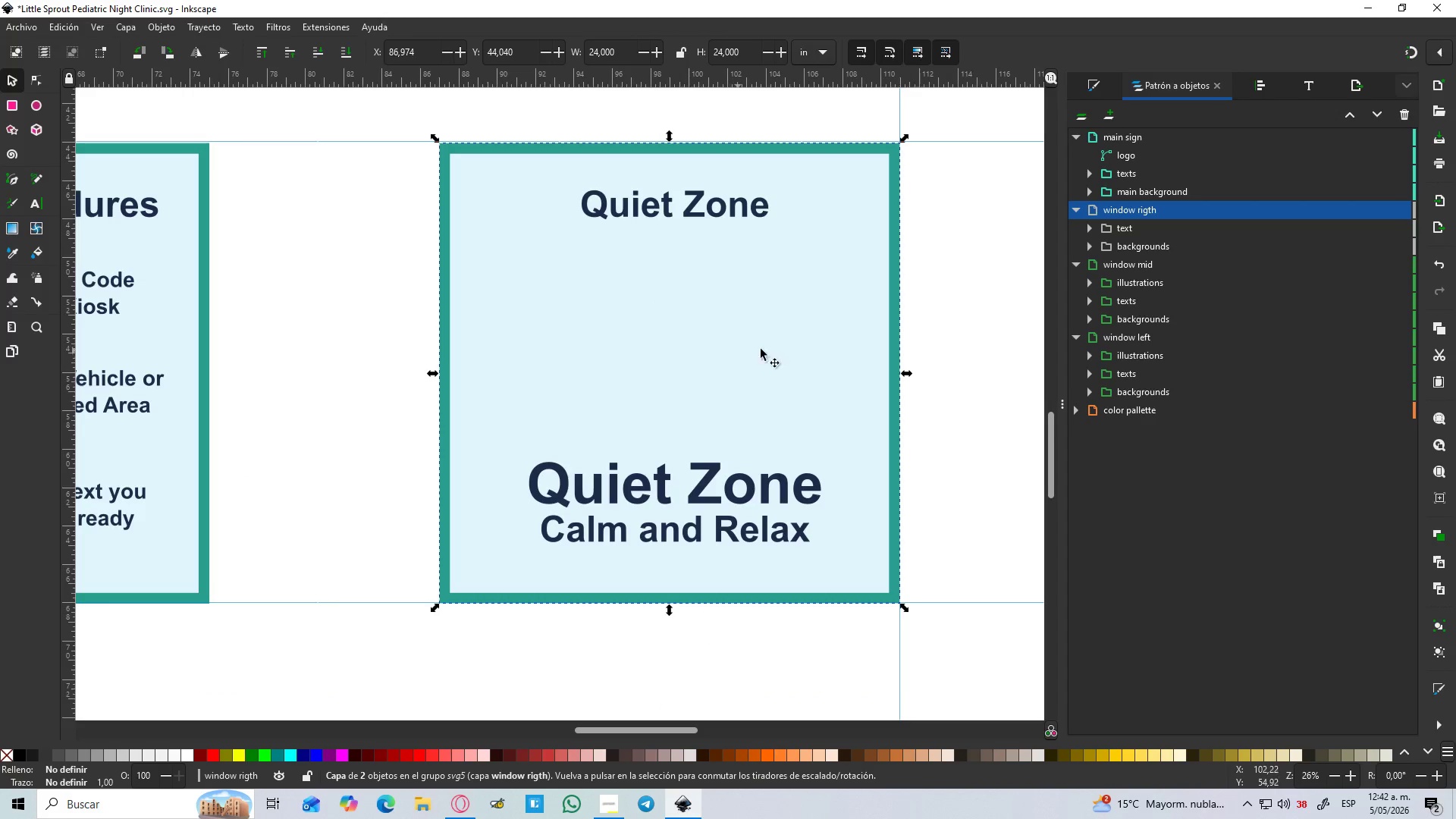 
left_click([965, 344])
 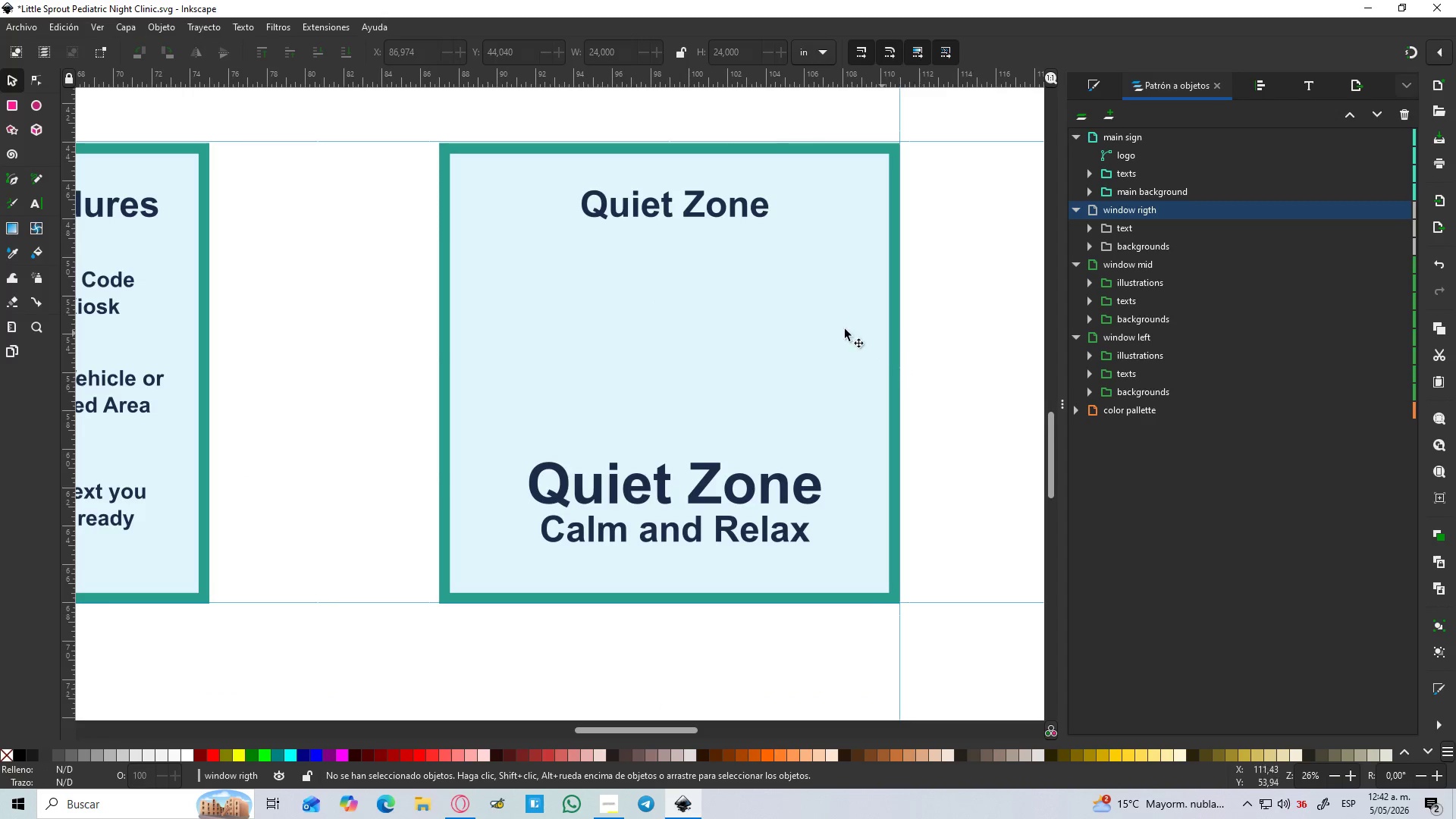 
hold_key(key=ControlLeft, duration=1.5)
 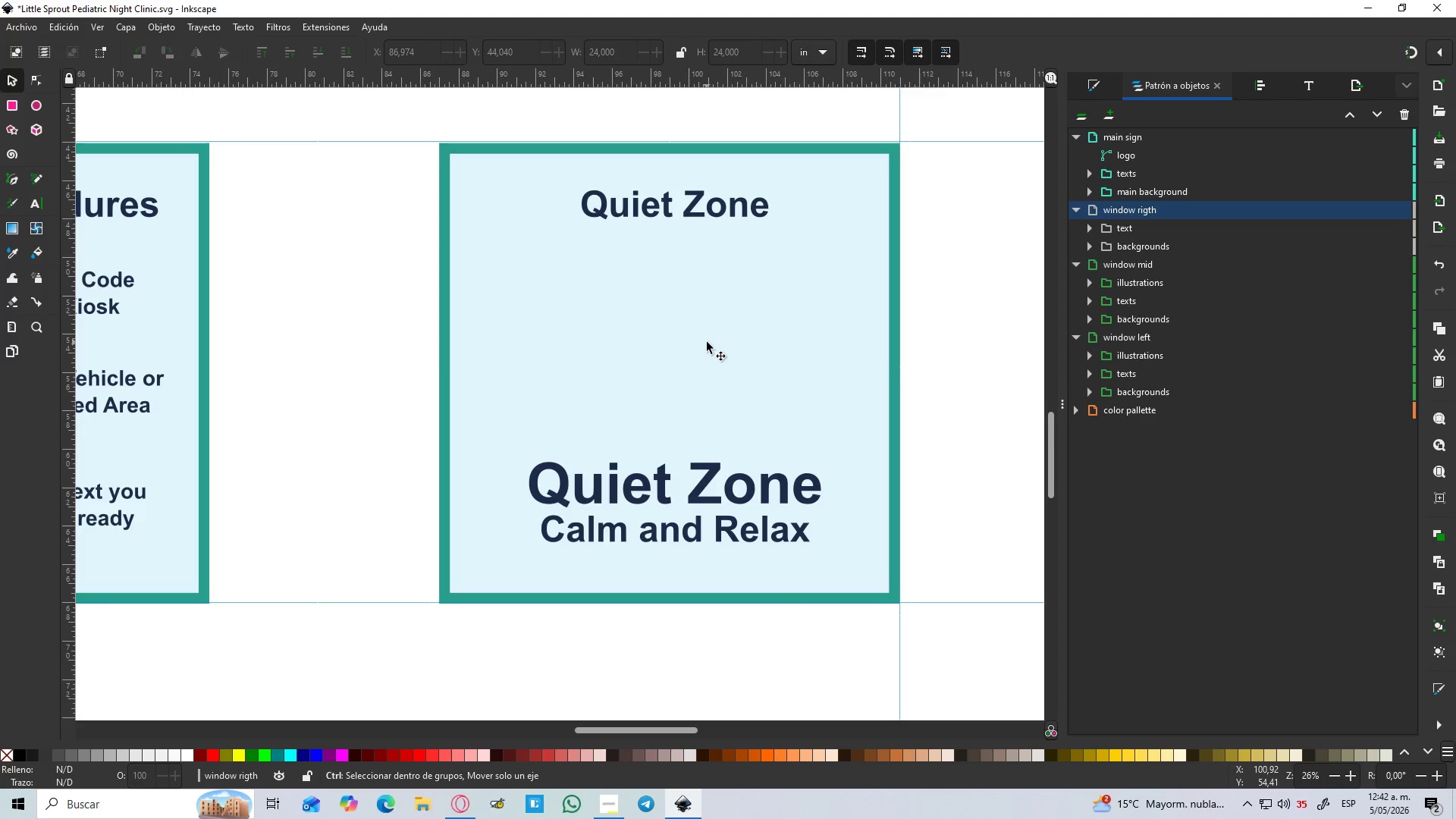 
key(Control+ControlLeft)
 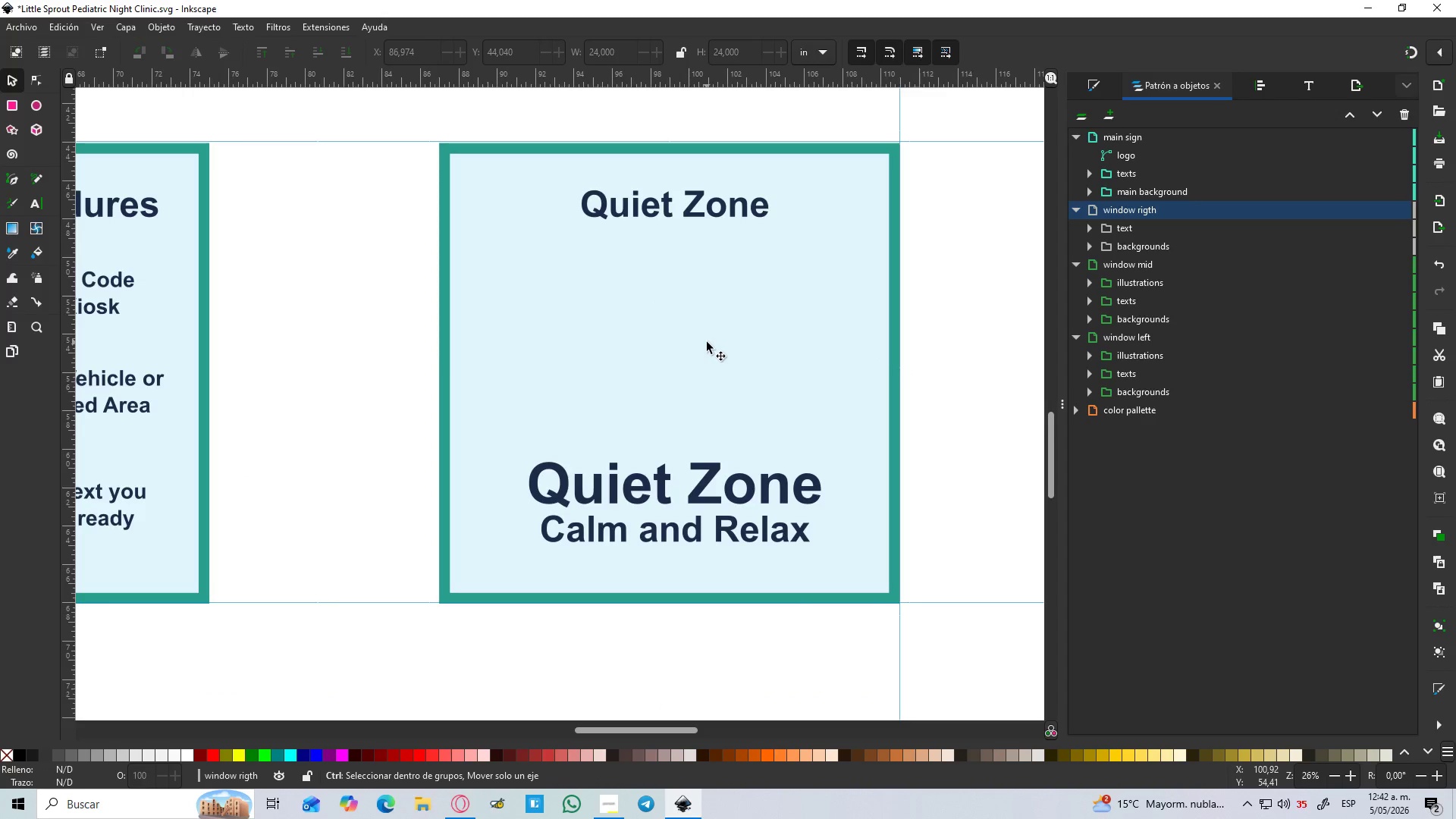 
key(Control+ControlLeft)
 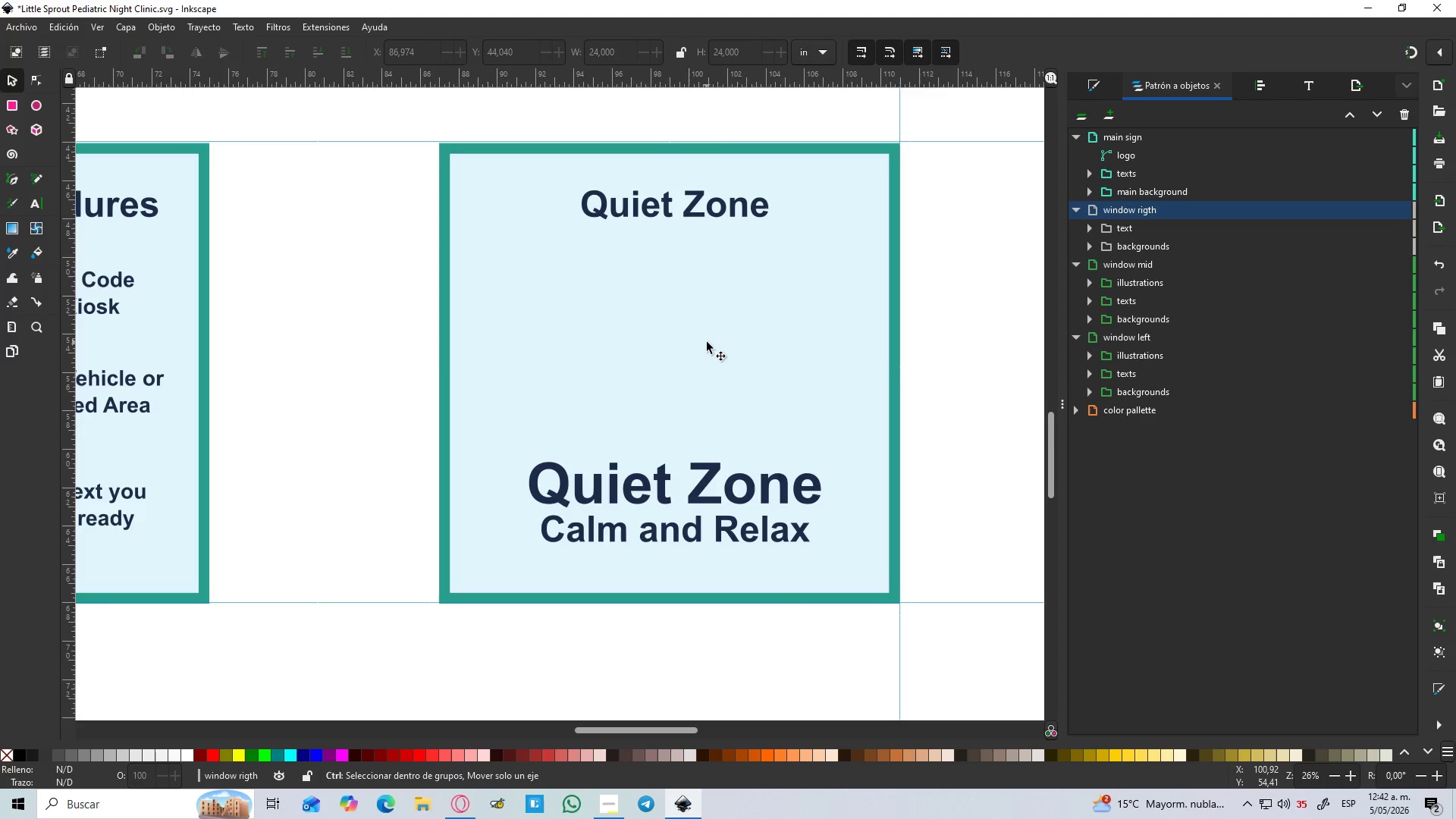 
key(Control+ControlLeft)
 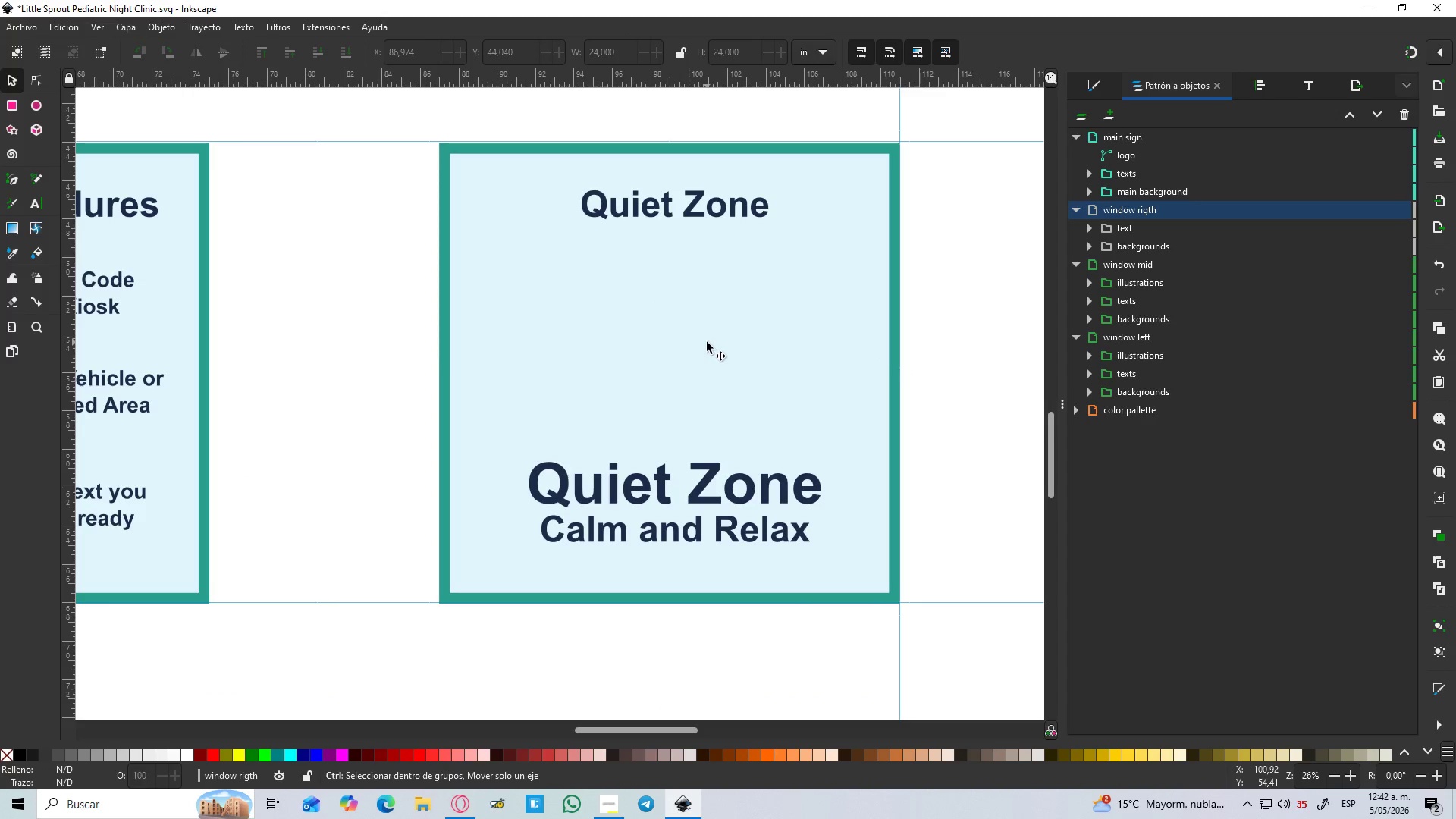 
key(Control+ControlLeft)
 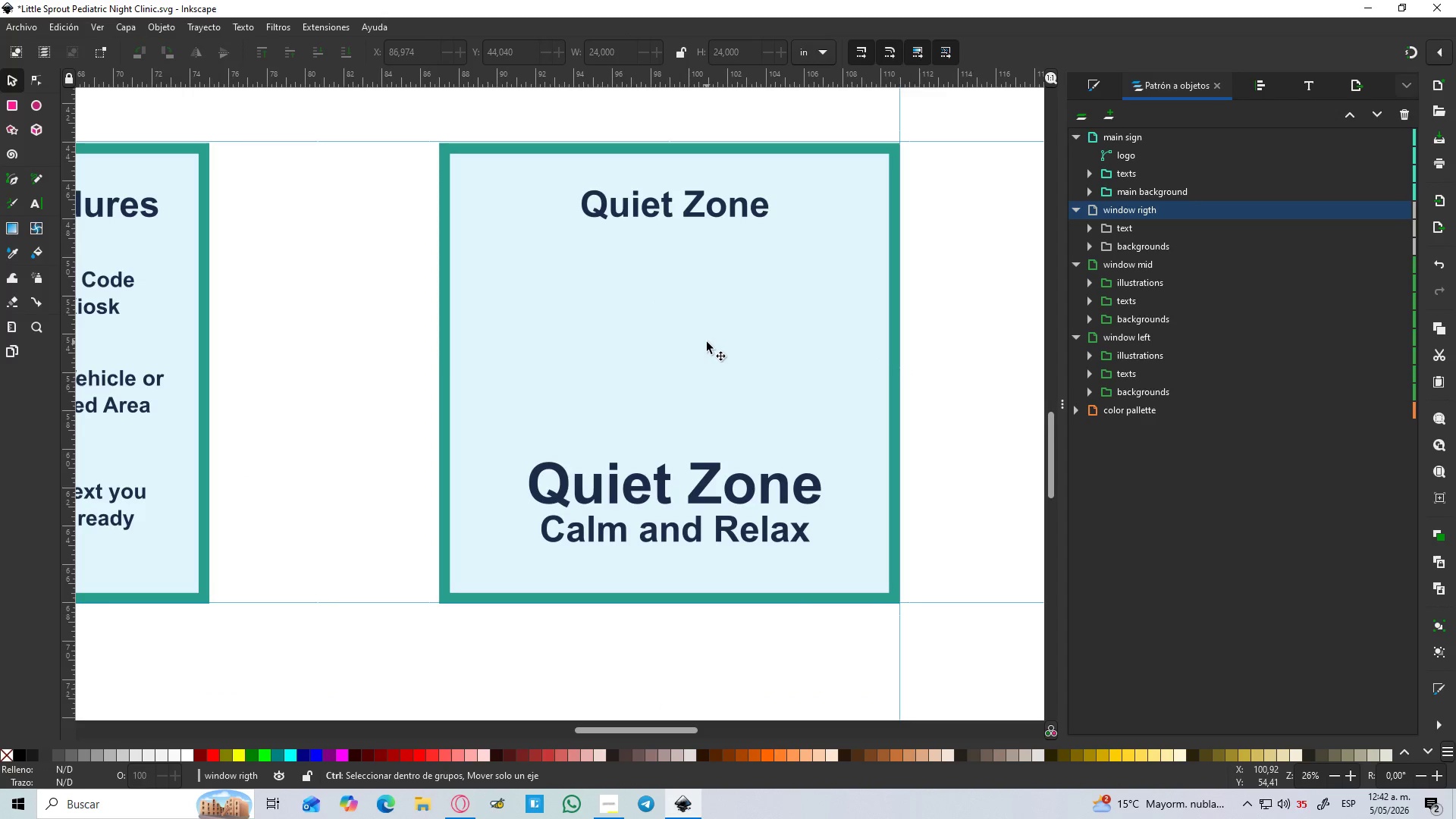 
key(Control+ControlLeft)
 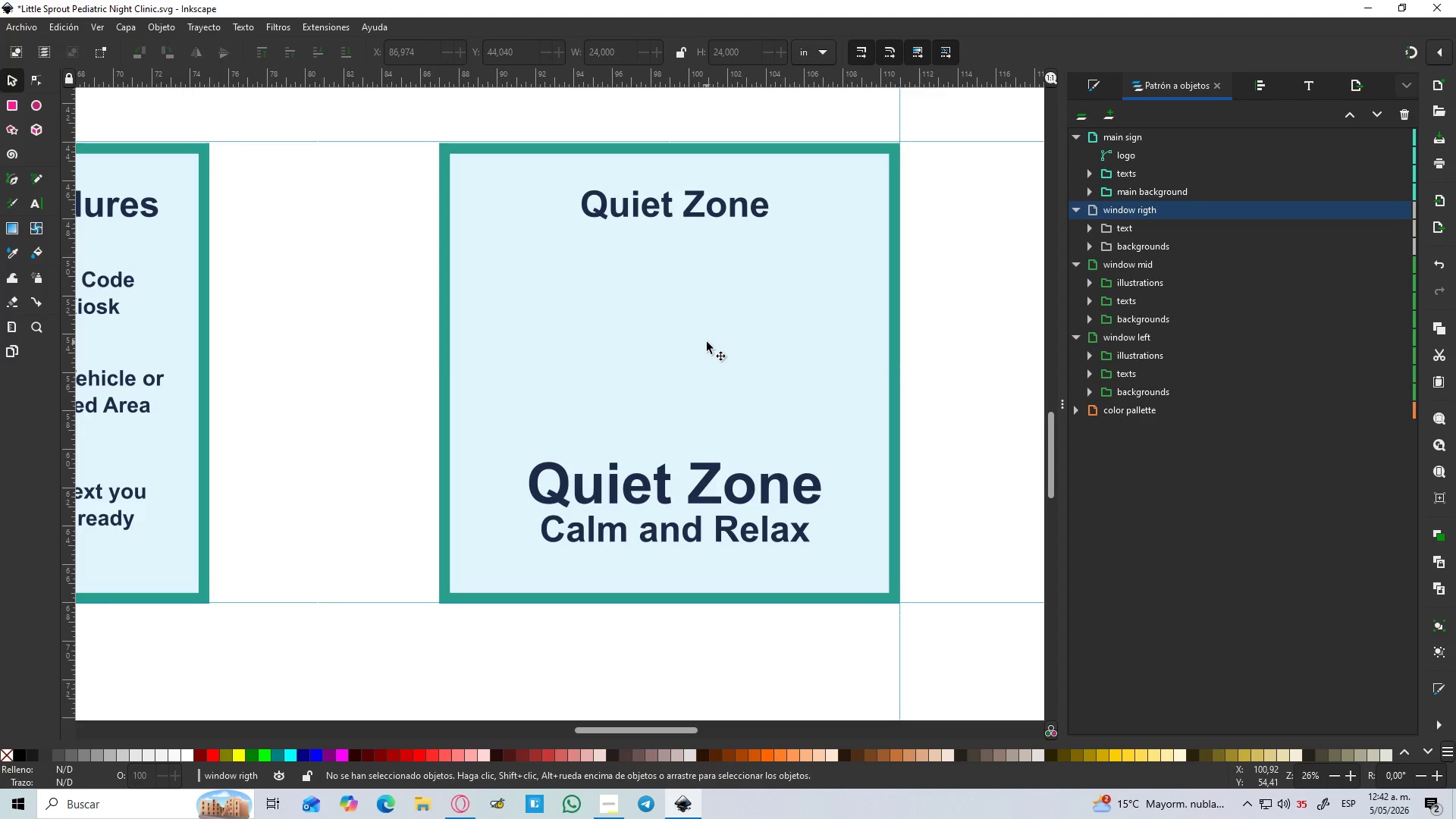 
hold_key(key=ControlLeft, duration=4.03)
 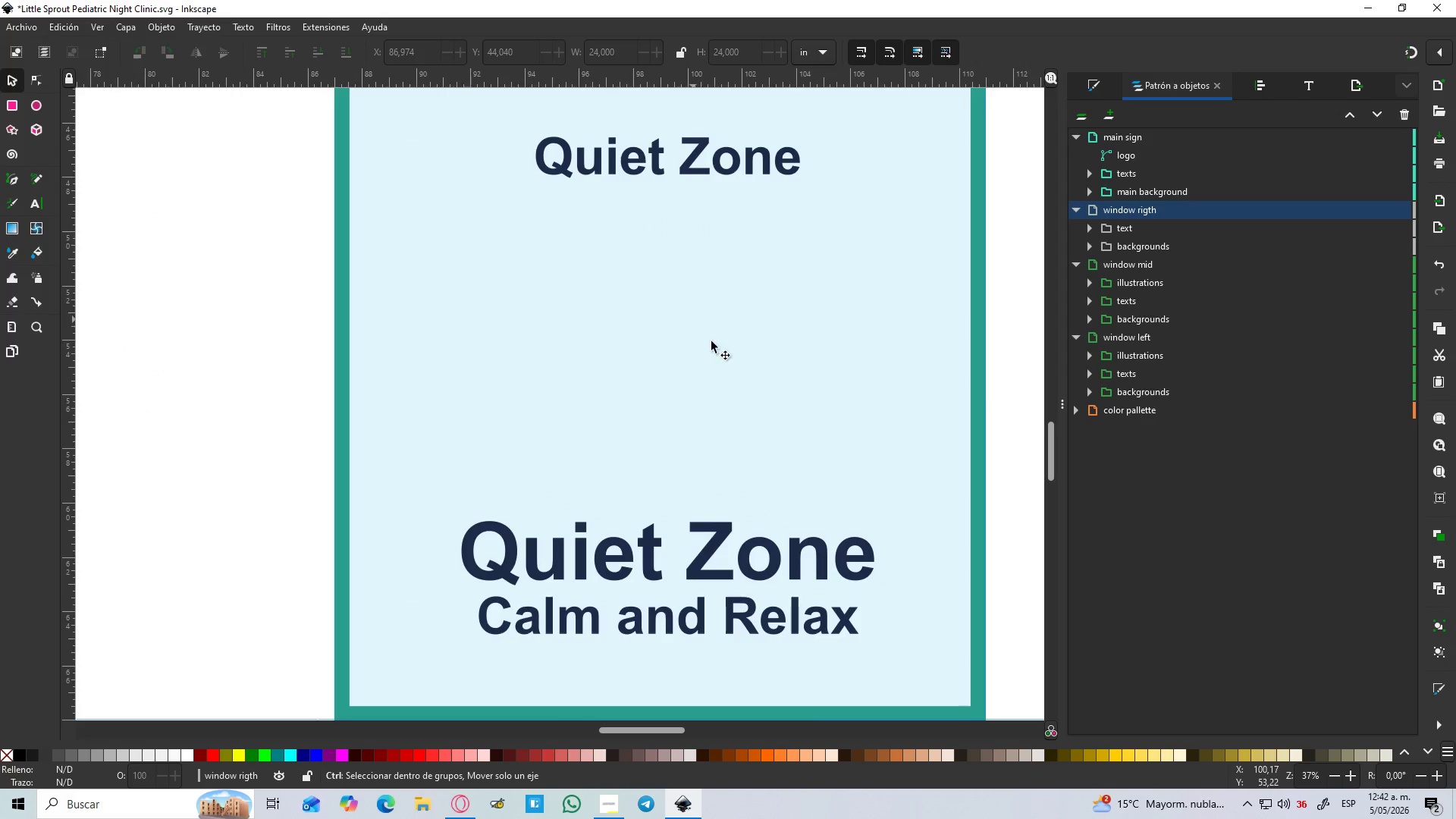 
hold_key(key=ControlLeft, duration=0.59)
scroll: coordinate [692, 319], scroll_direction: up, amount: 1.0
 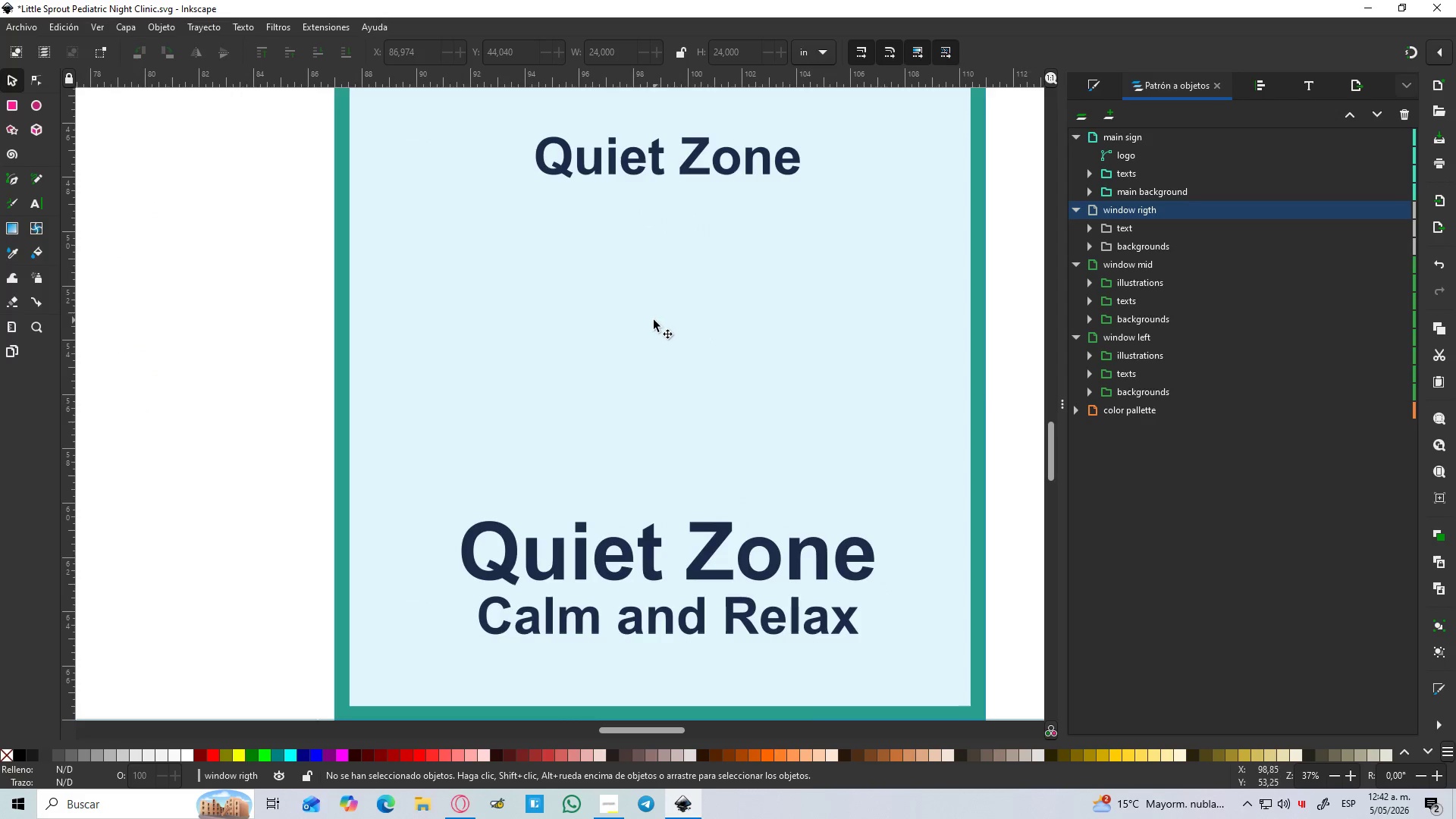 
key(B)
 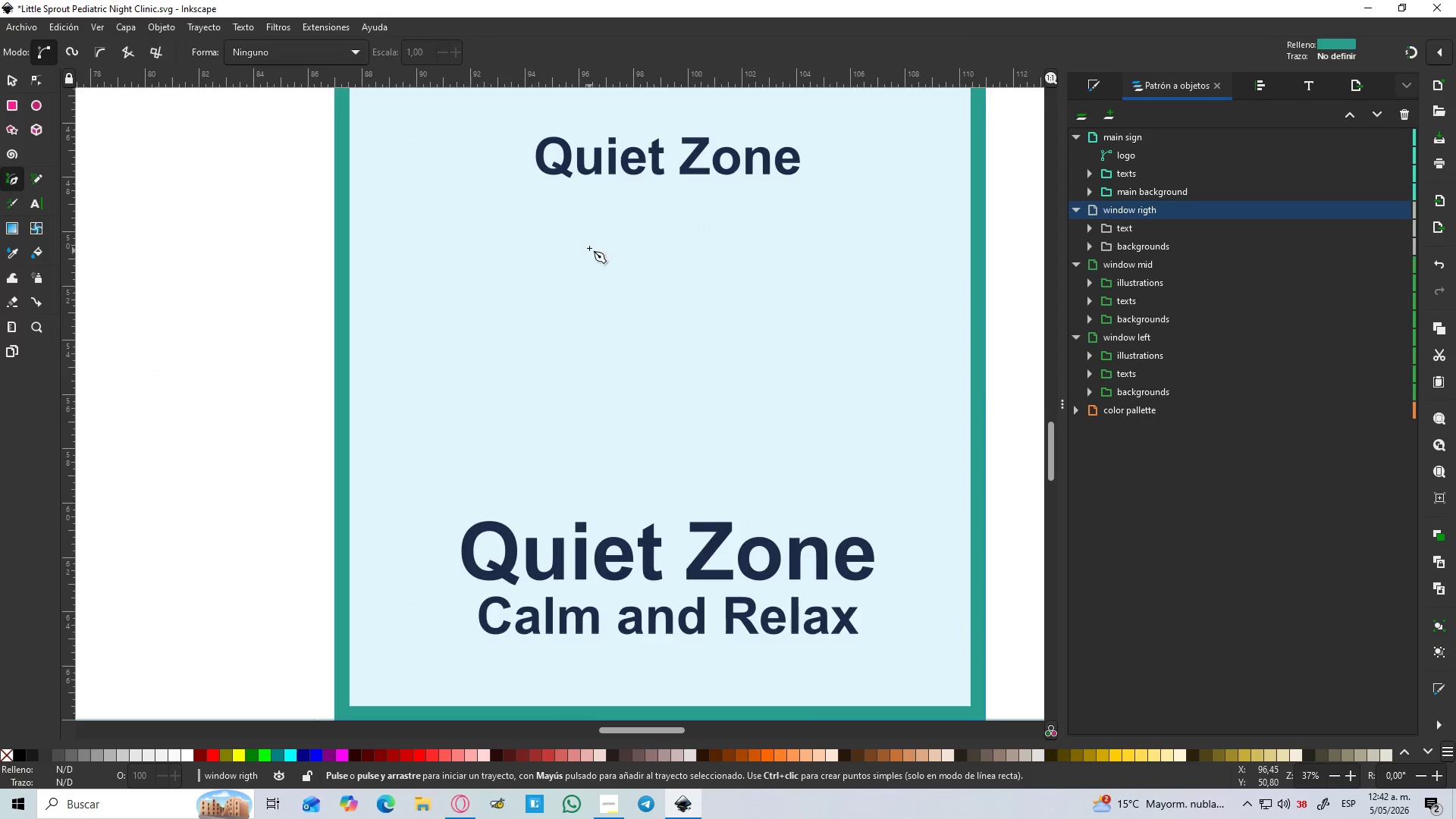 
left_click([588, 247])
 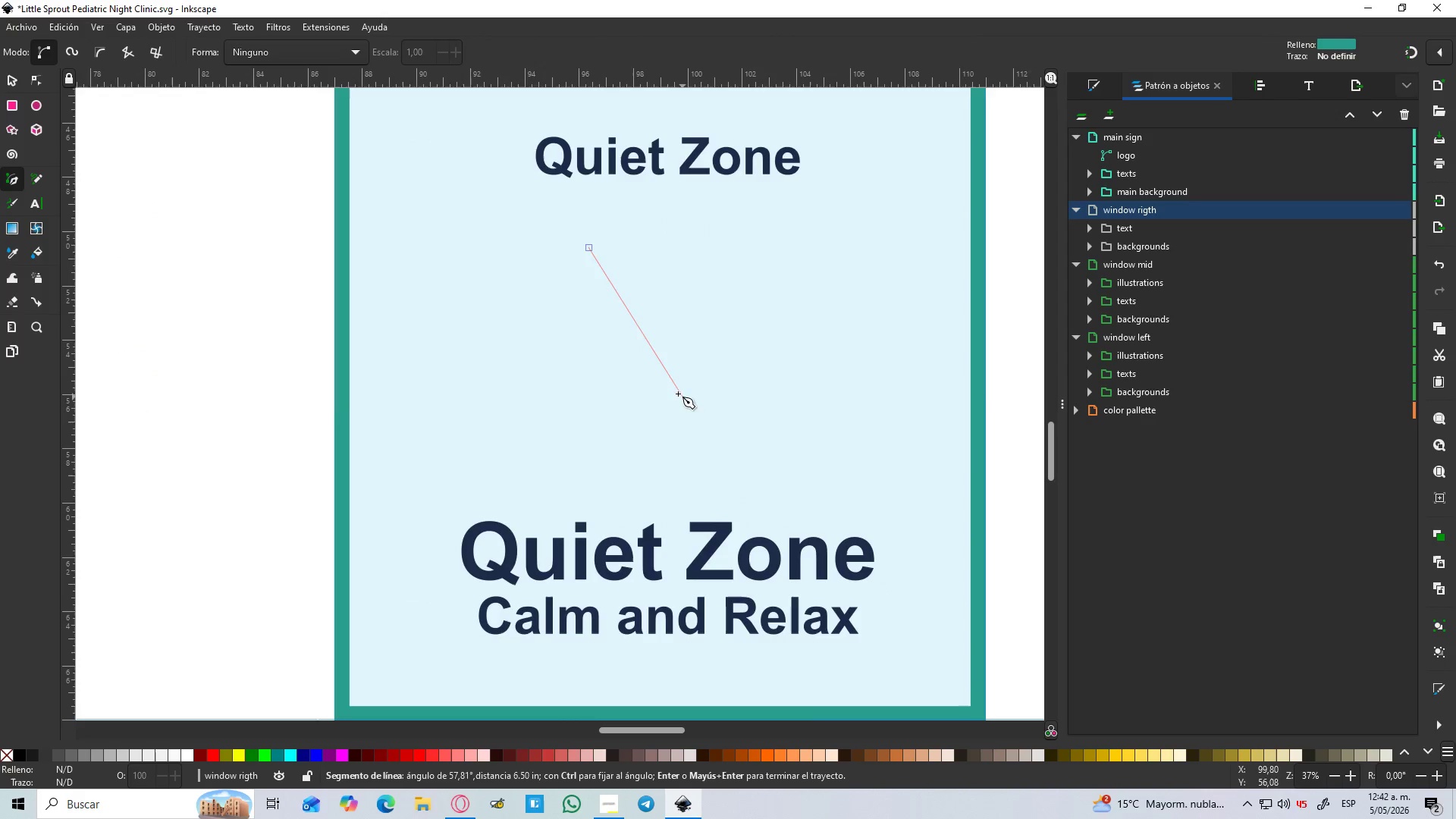 
left_click_drag(start_coordinate=[673, 388], to_coordinate=[755, 411])
 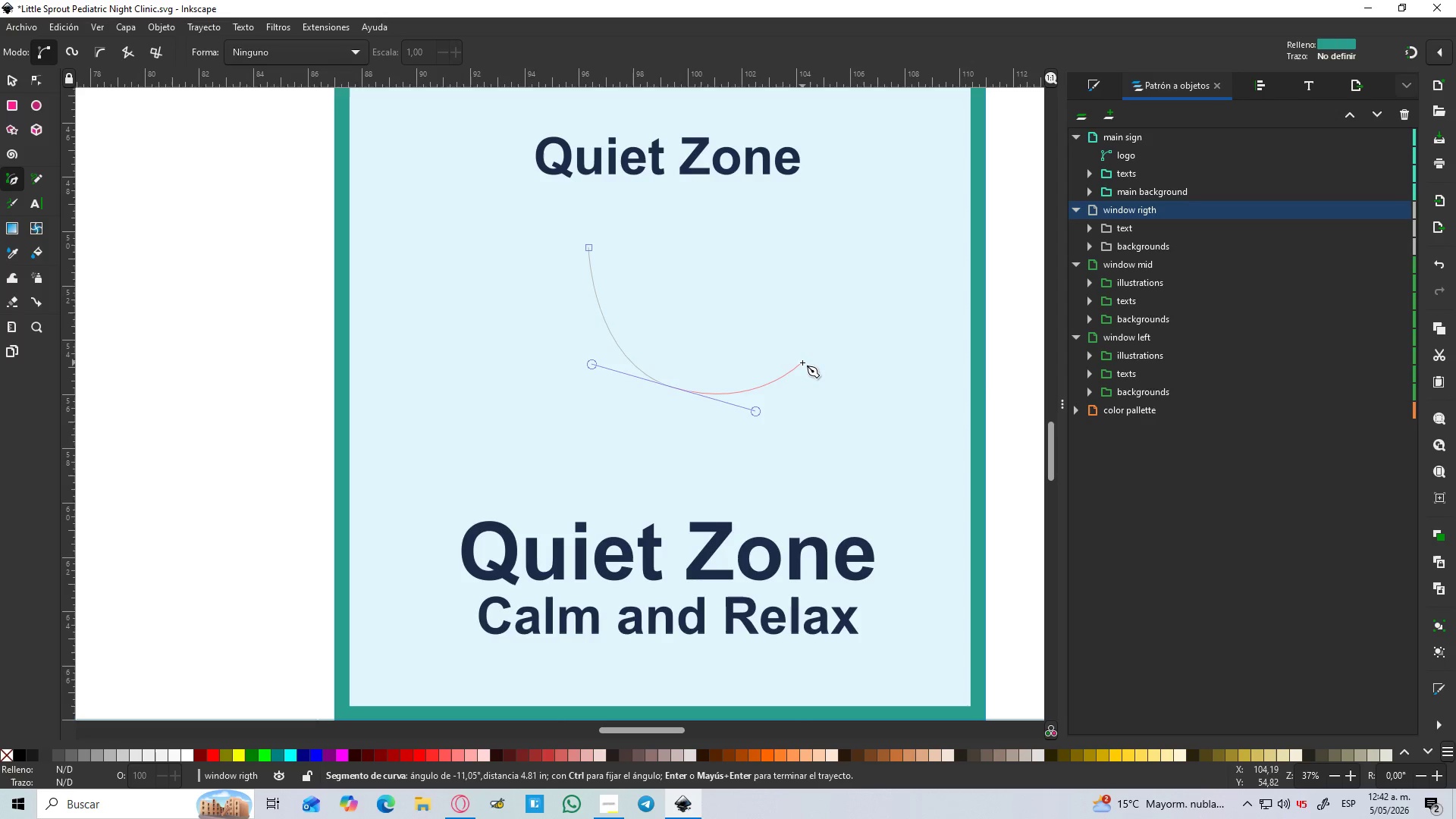 
left_click([802, 362])
 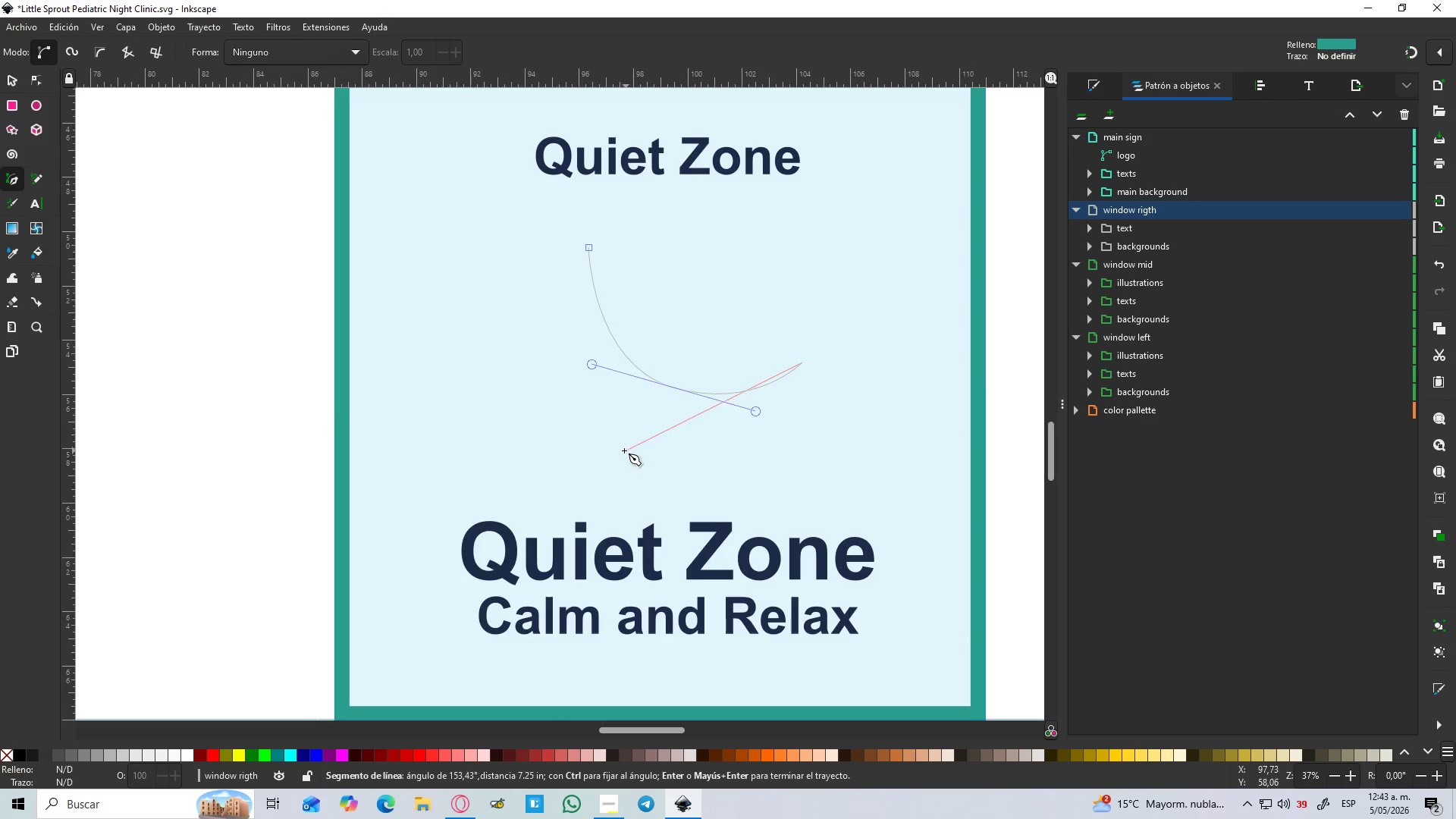 
left_click_drag(start_coordinate=[599, 447], to_coordinate=[451, 365])
 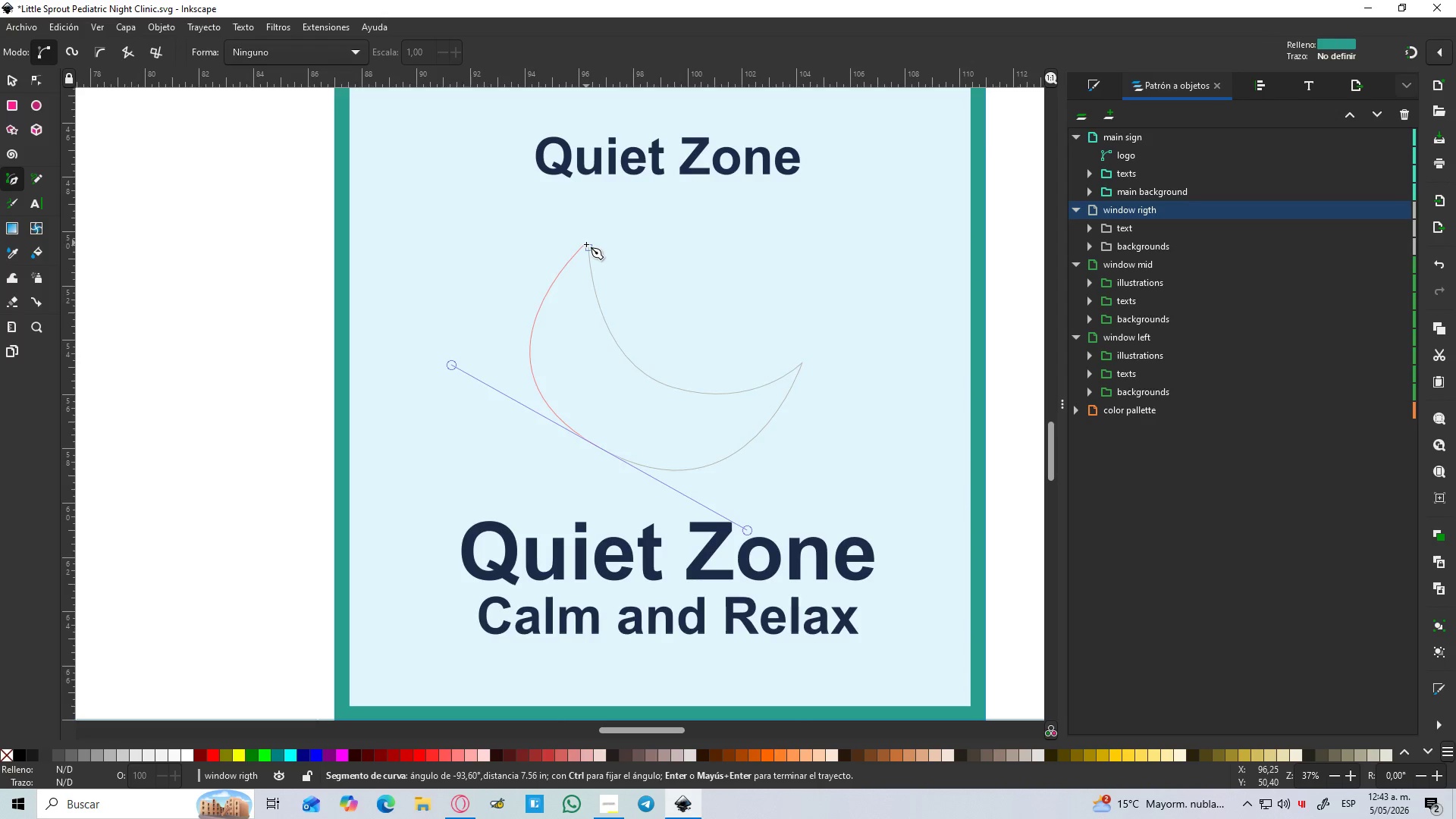 
left_click_drag(start_coordinate=[586, 247], to_coordinate=[626, 242])
 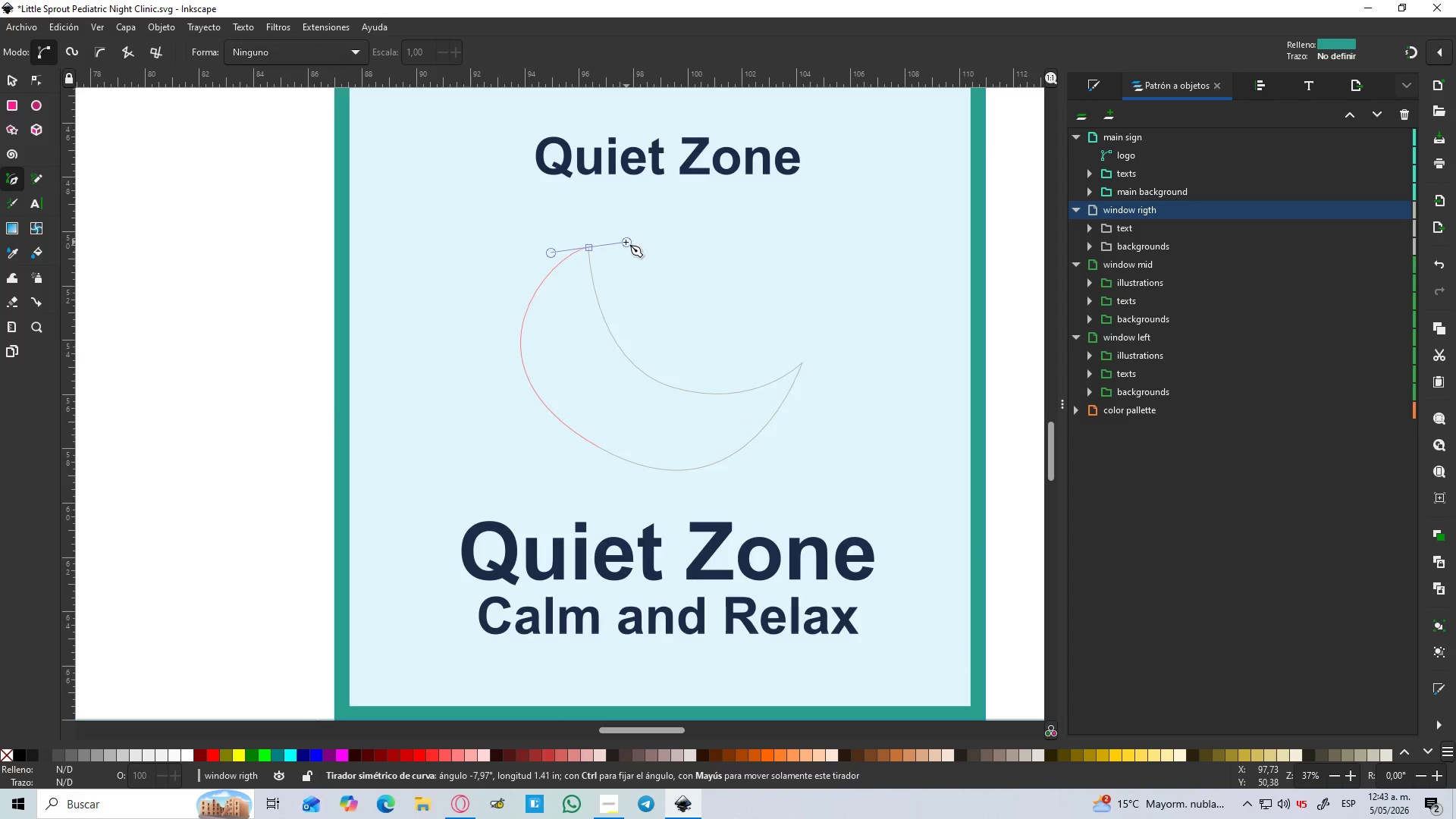 
key(Control+Z)
 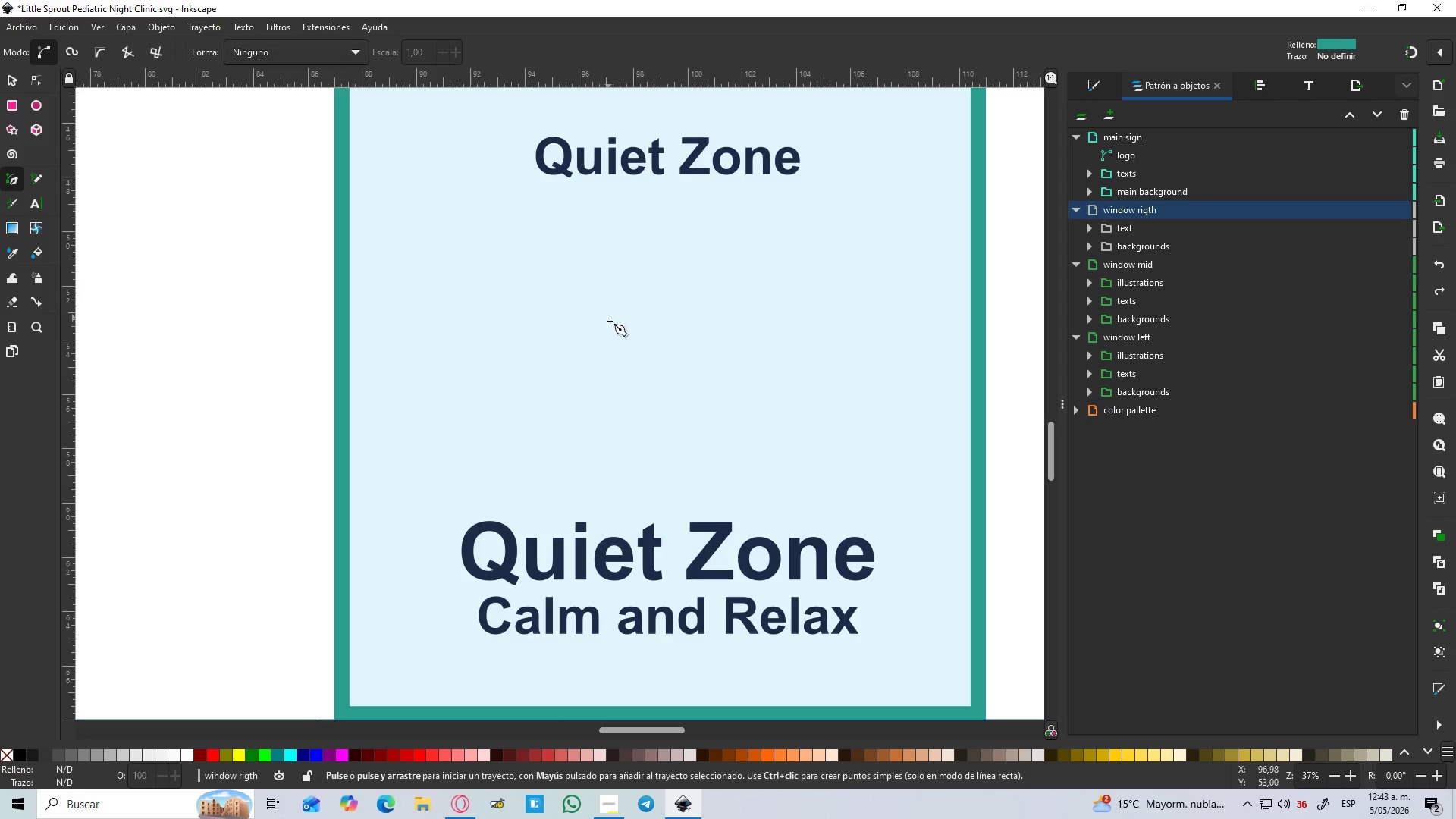 
key(B)
 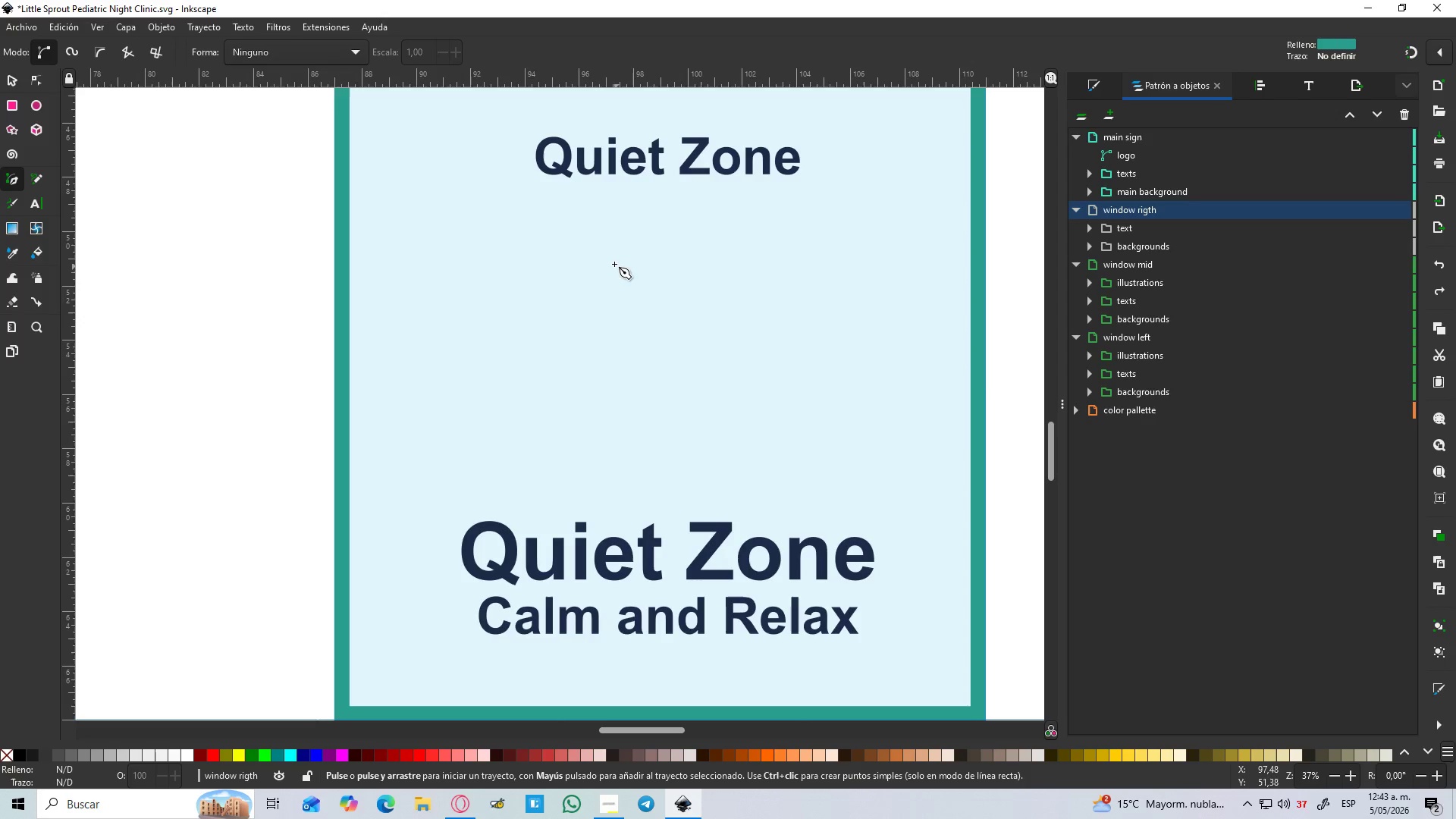 
left_click([607, 259])
 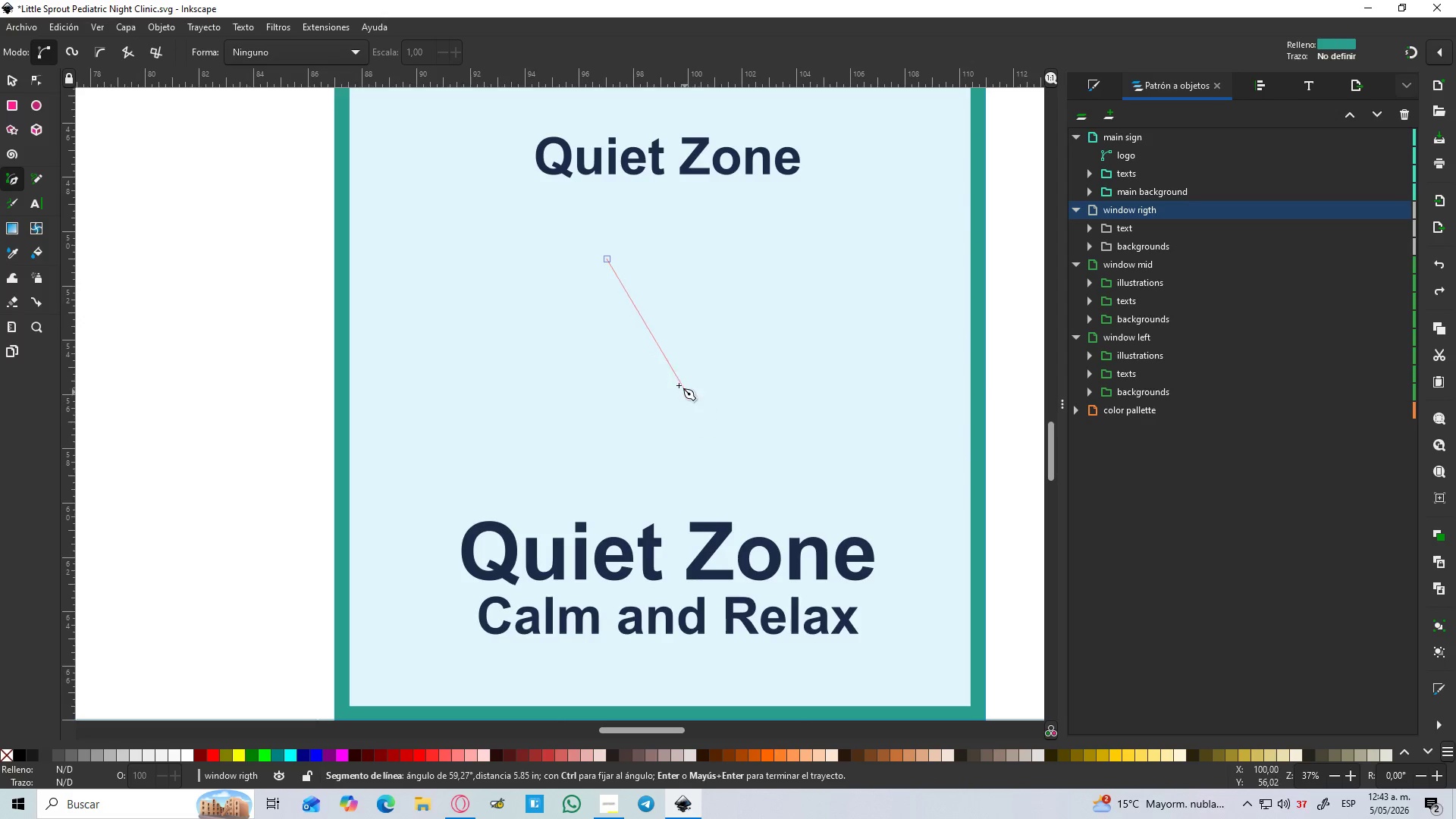 
left_click_drag(start_coordinate=[672, 380], to_coordinate=[746, 422])
 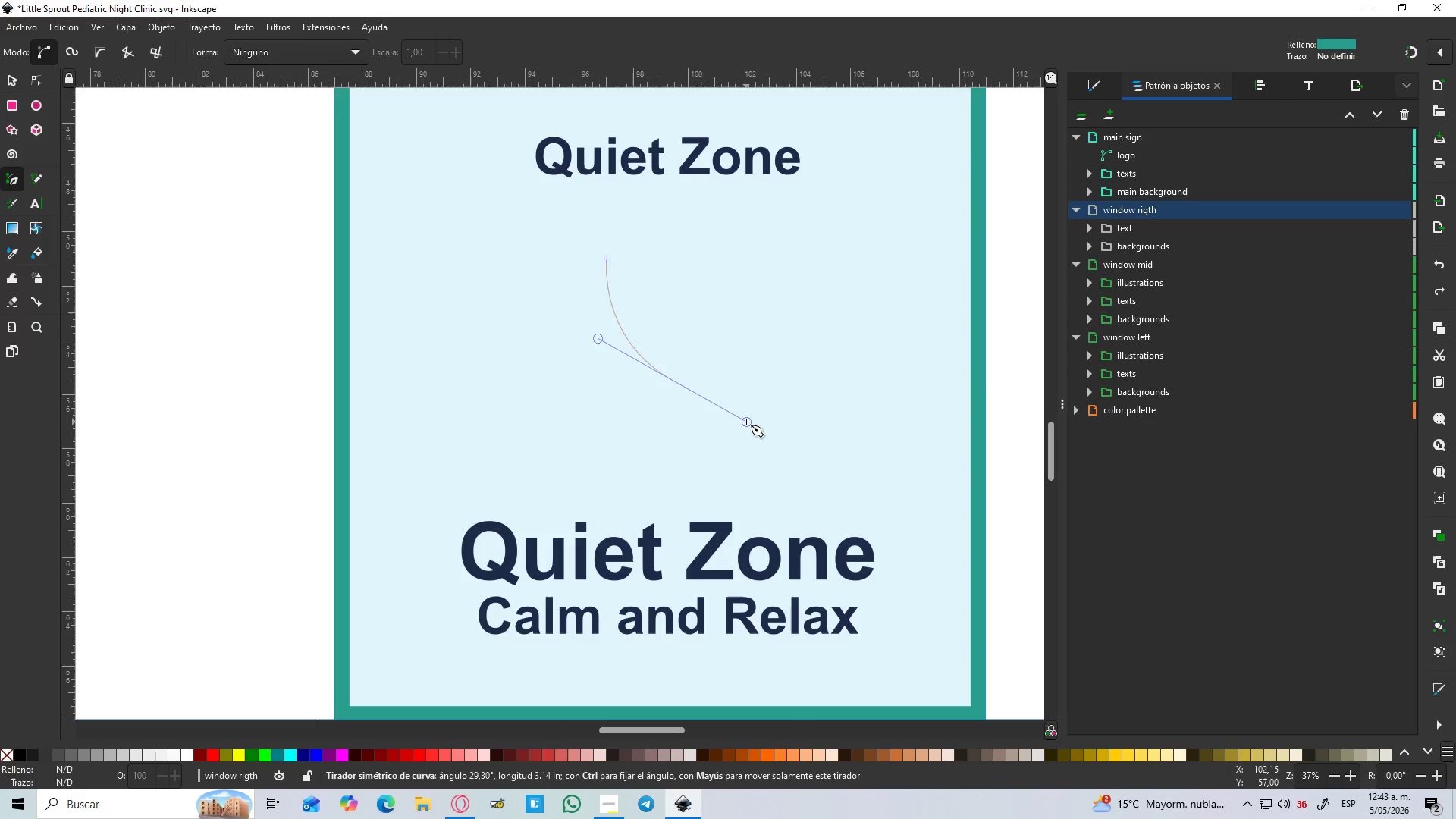 
key(Control+Z)
 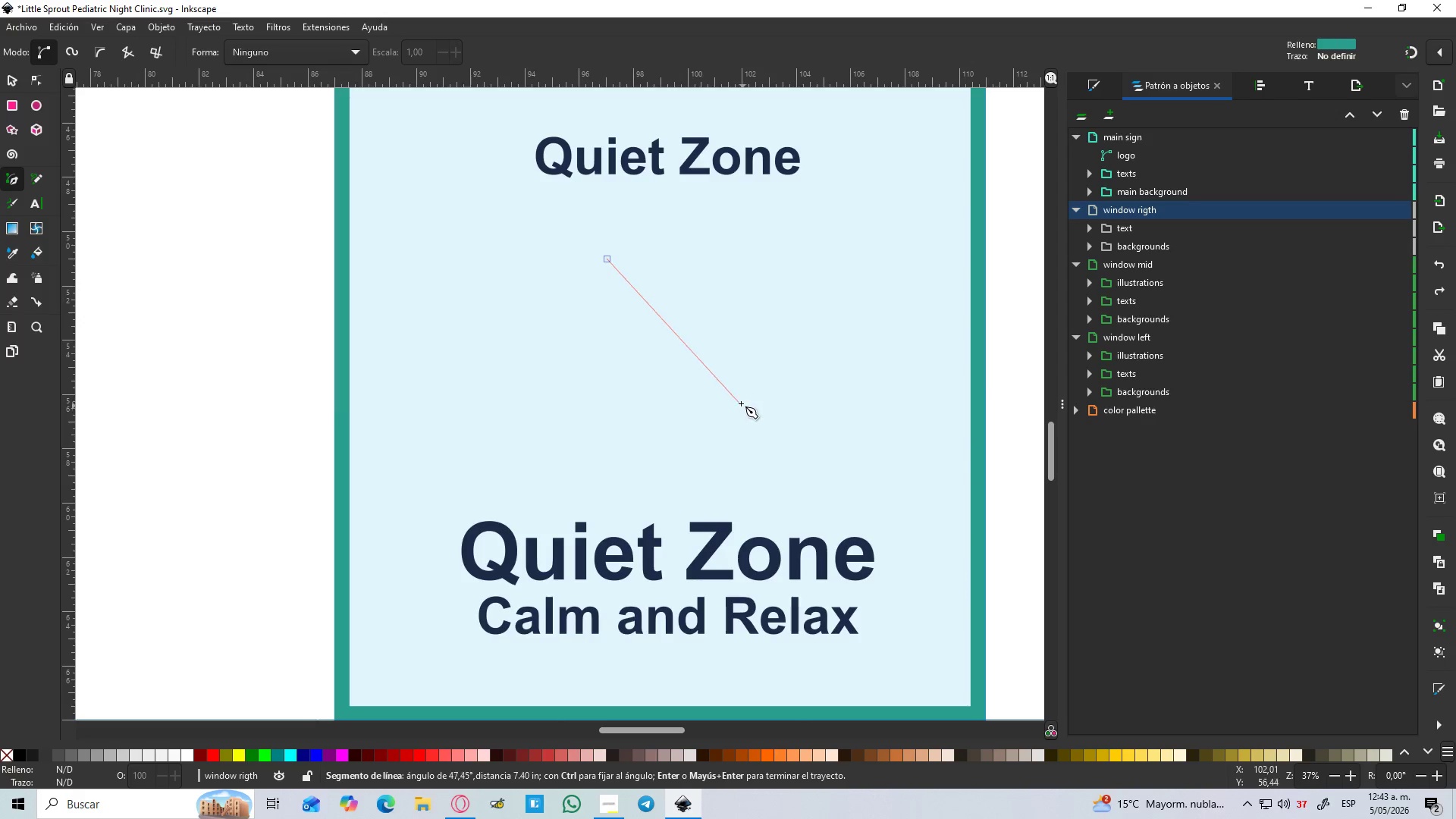 
key(Control+Z)
 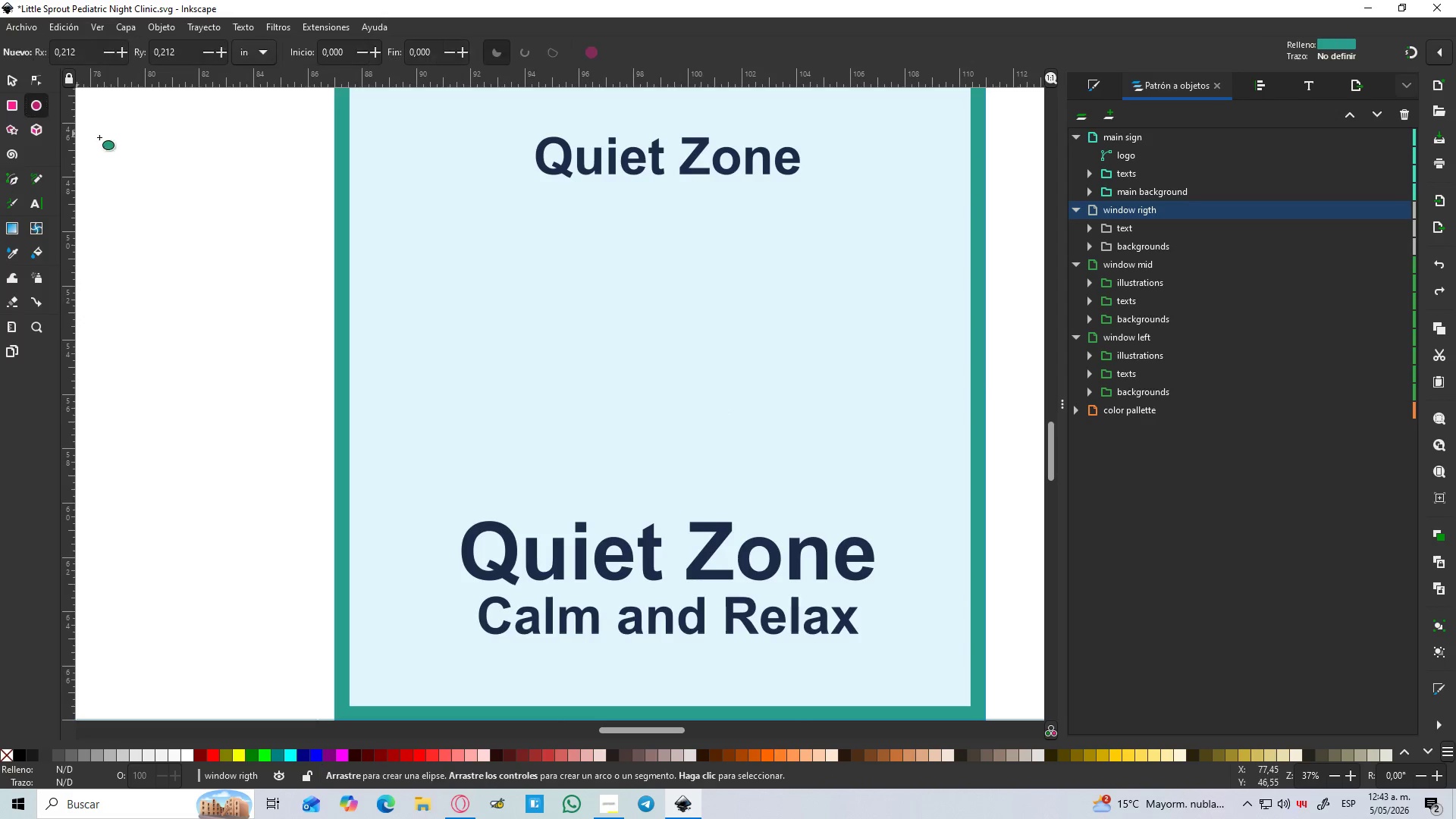 
left_click_drag(start_coordinate=[573, 249], to_coordinate=[818, 476])
 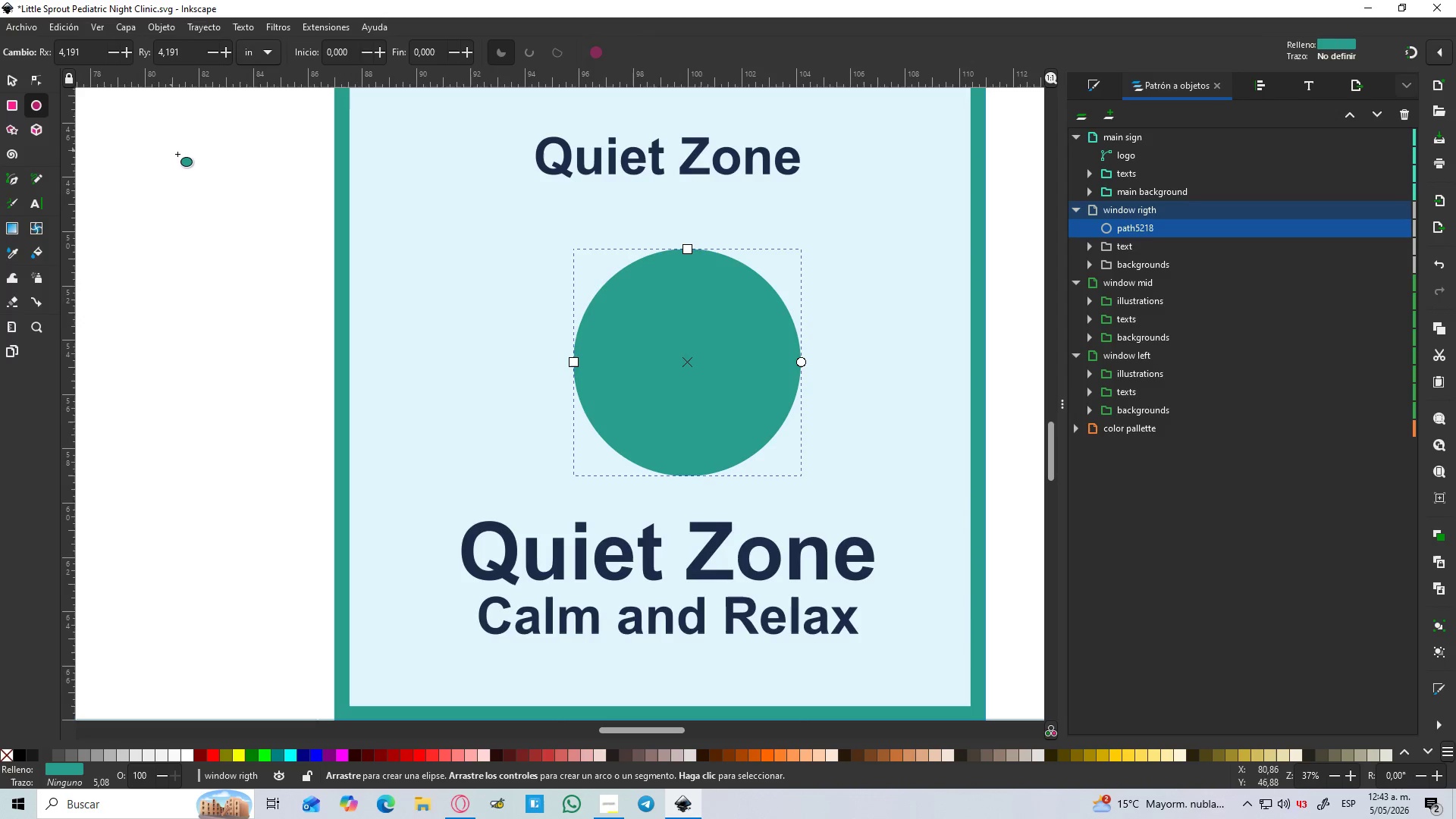 
hold_key(key=ControlLeft, duration=1.36)
 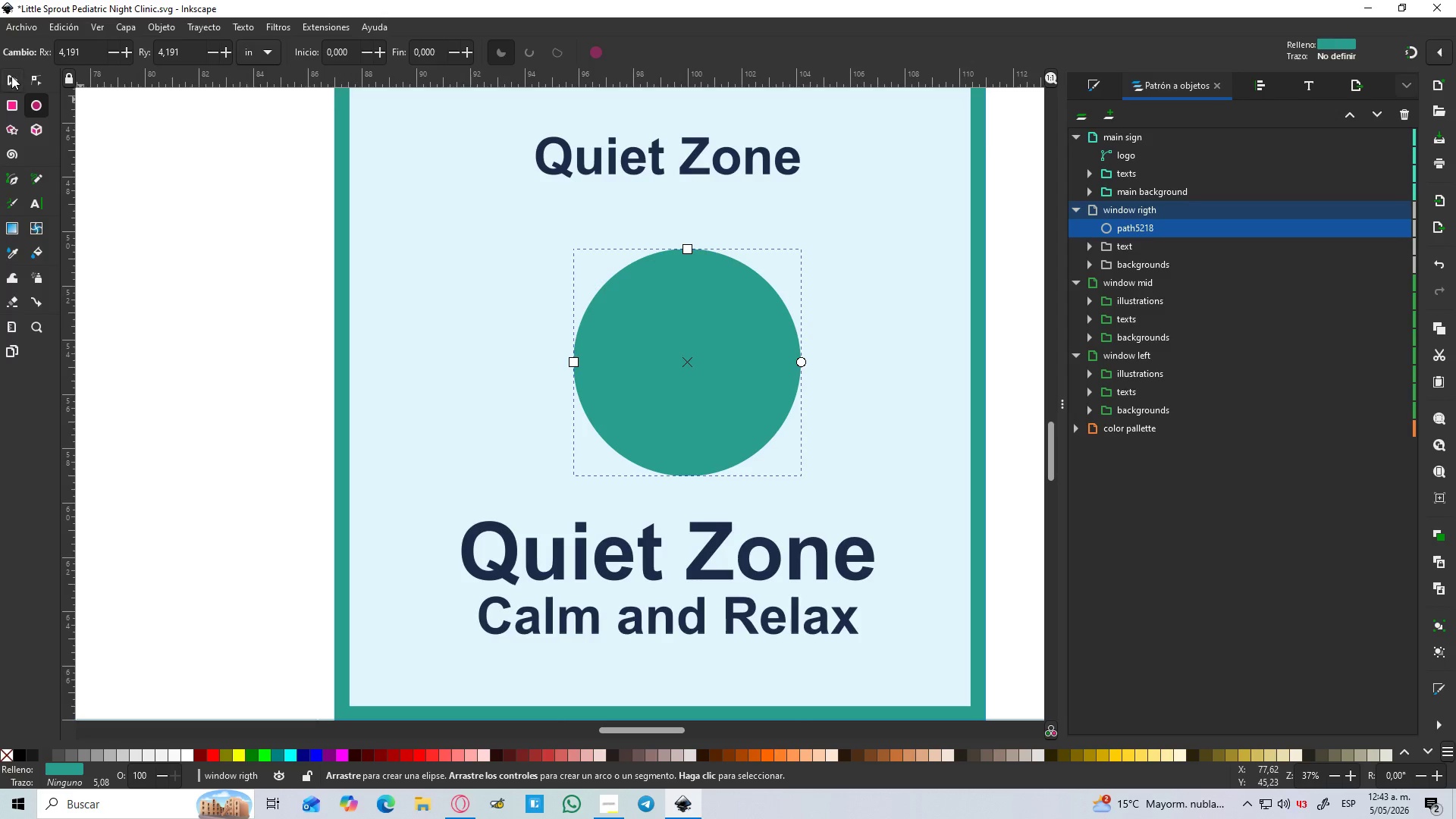 
left_click([11, 76])
 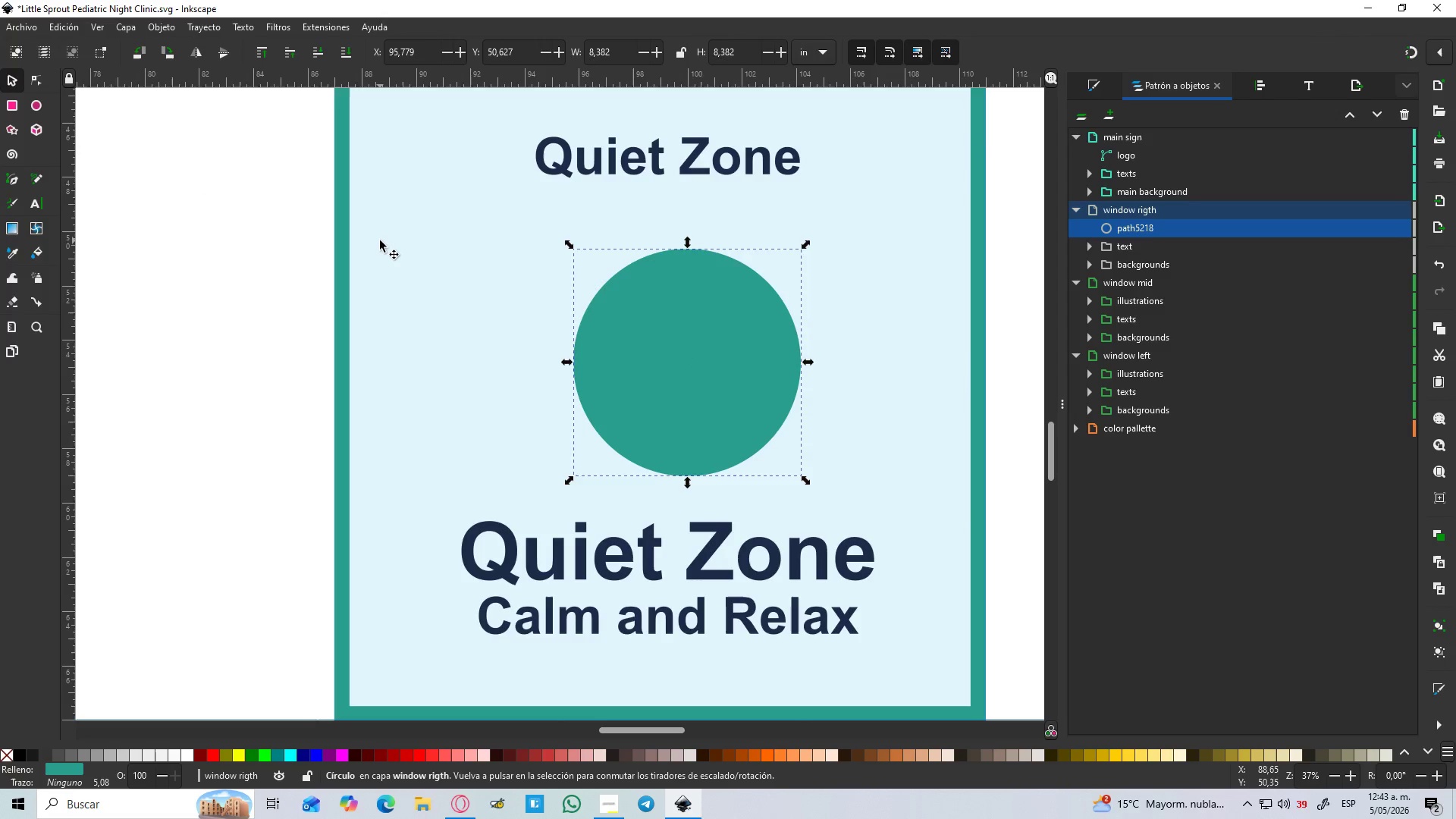 
key(Control+D)
 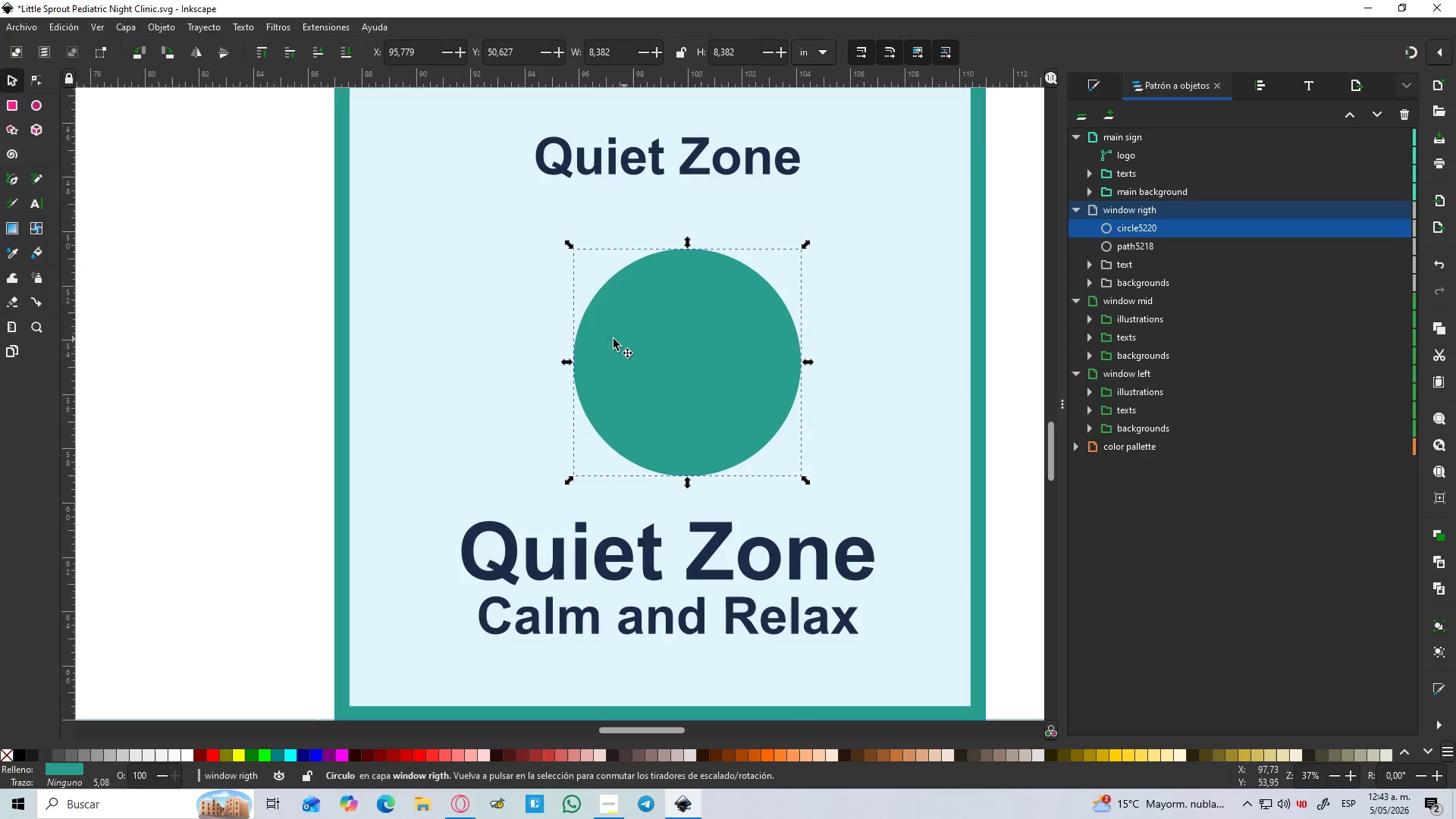 
key(D)
 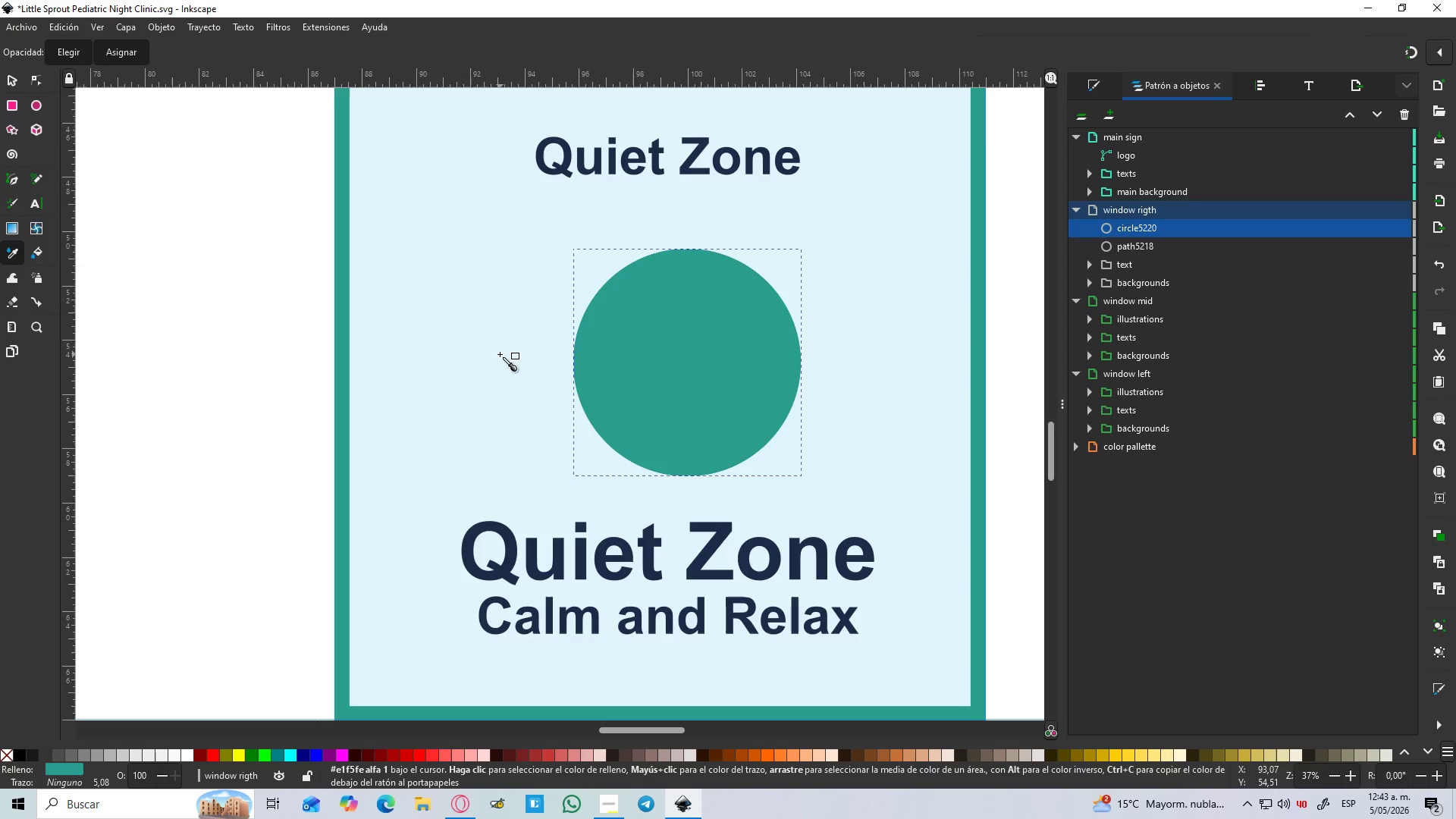 
left_click([500, 354])
 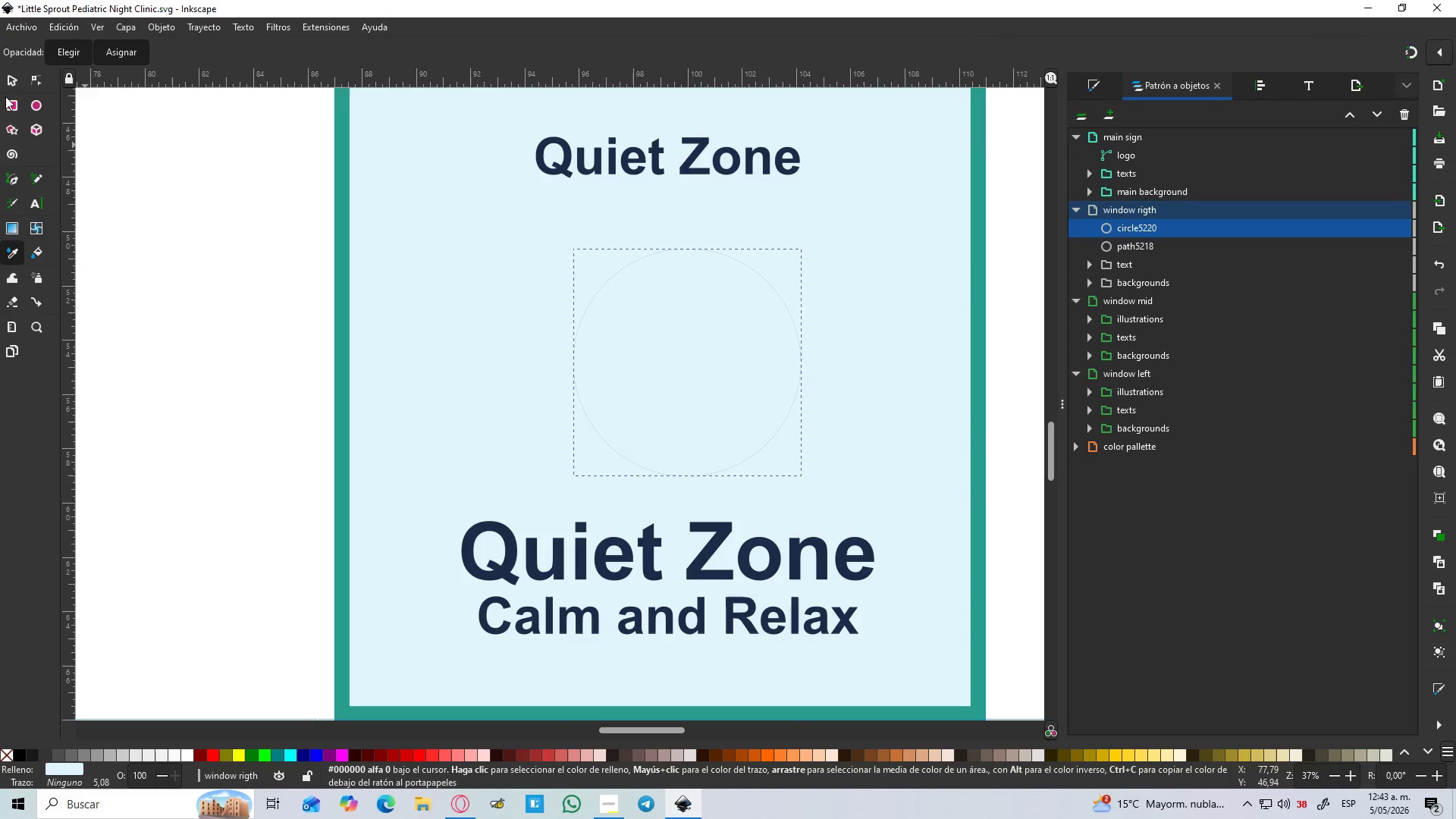 
left_click([7, 80])
 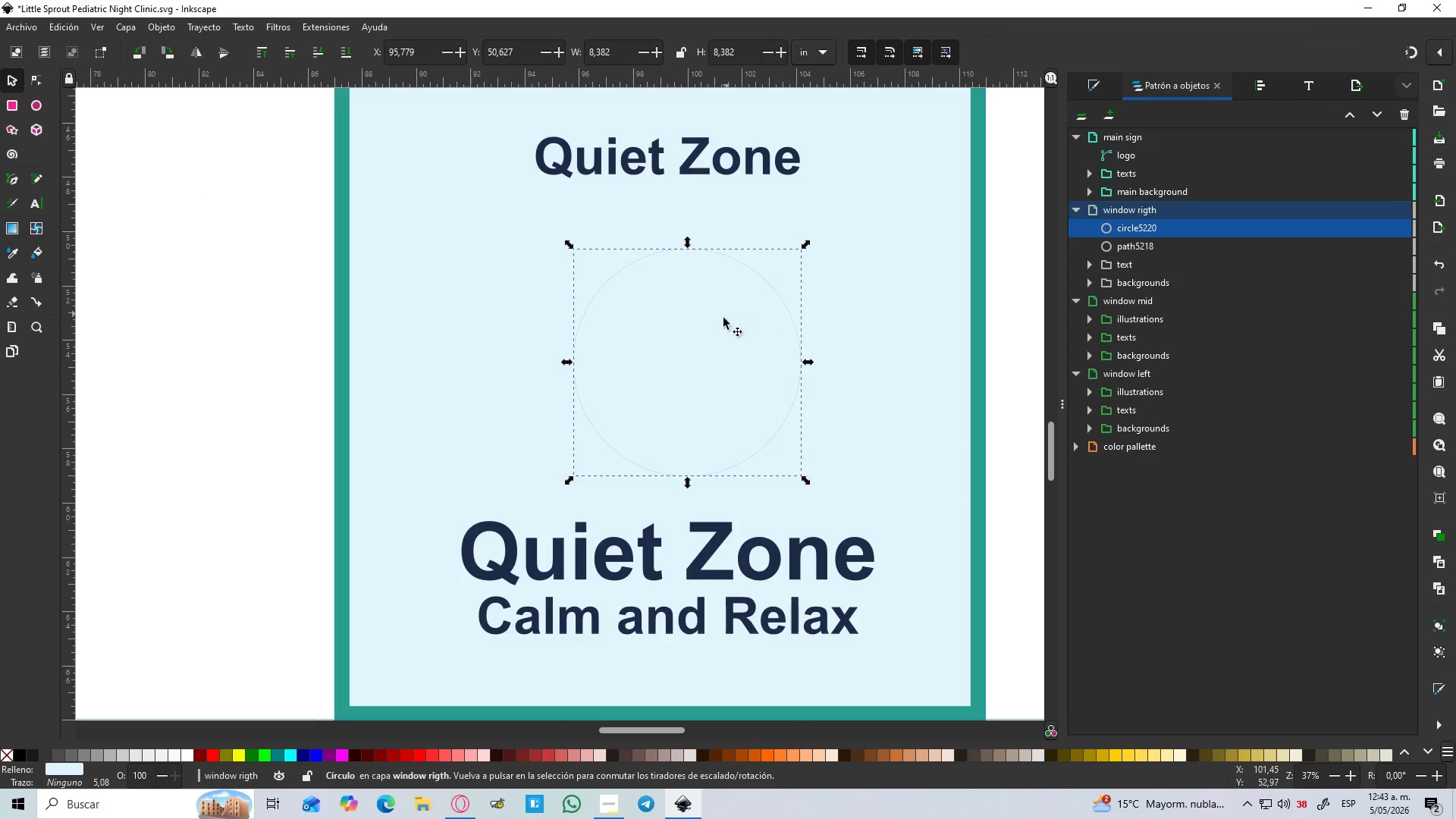 
left_click_drag(start_coordinate=[706, 348], to_coordinate=[762, 286])
 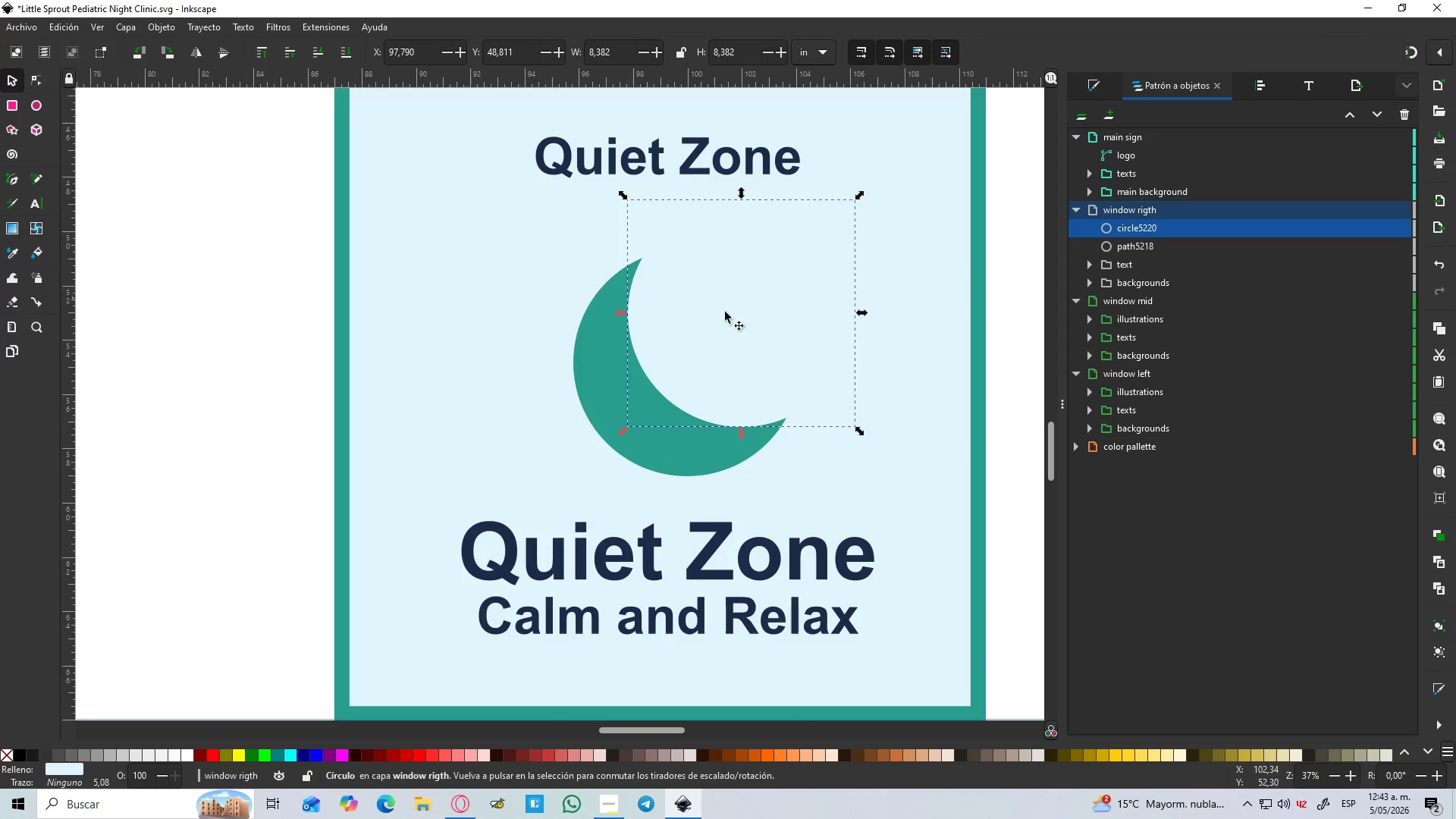 
hold_key(key=ShiftLeft, duration=0.56)
left_click([603, 379])
 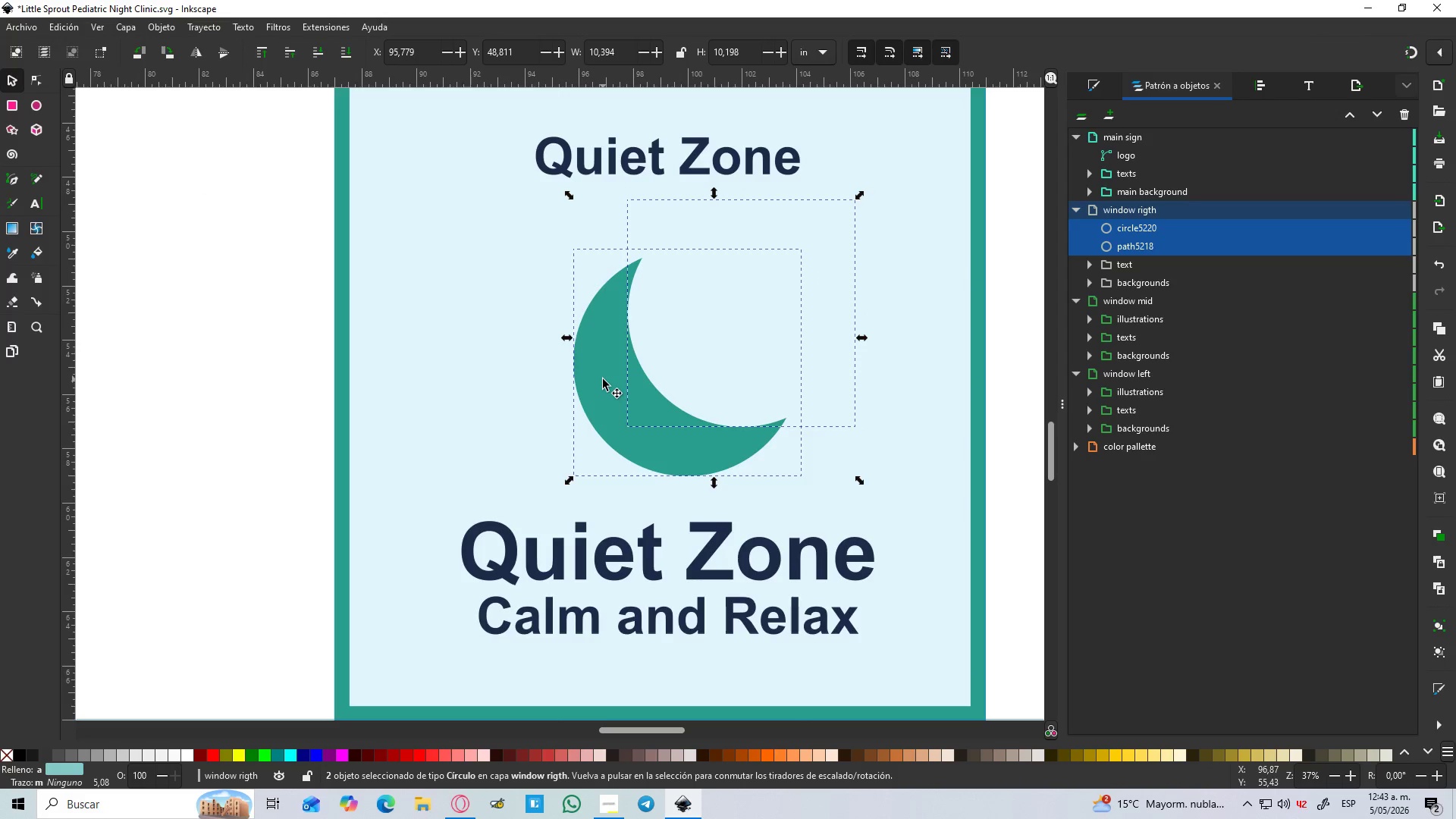 
key(Control+NumpadSubtract)
 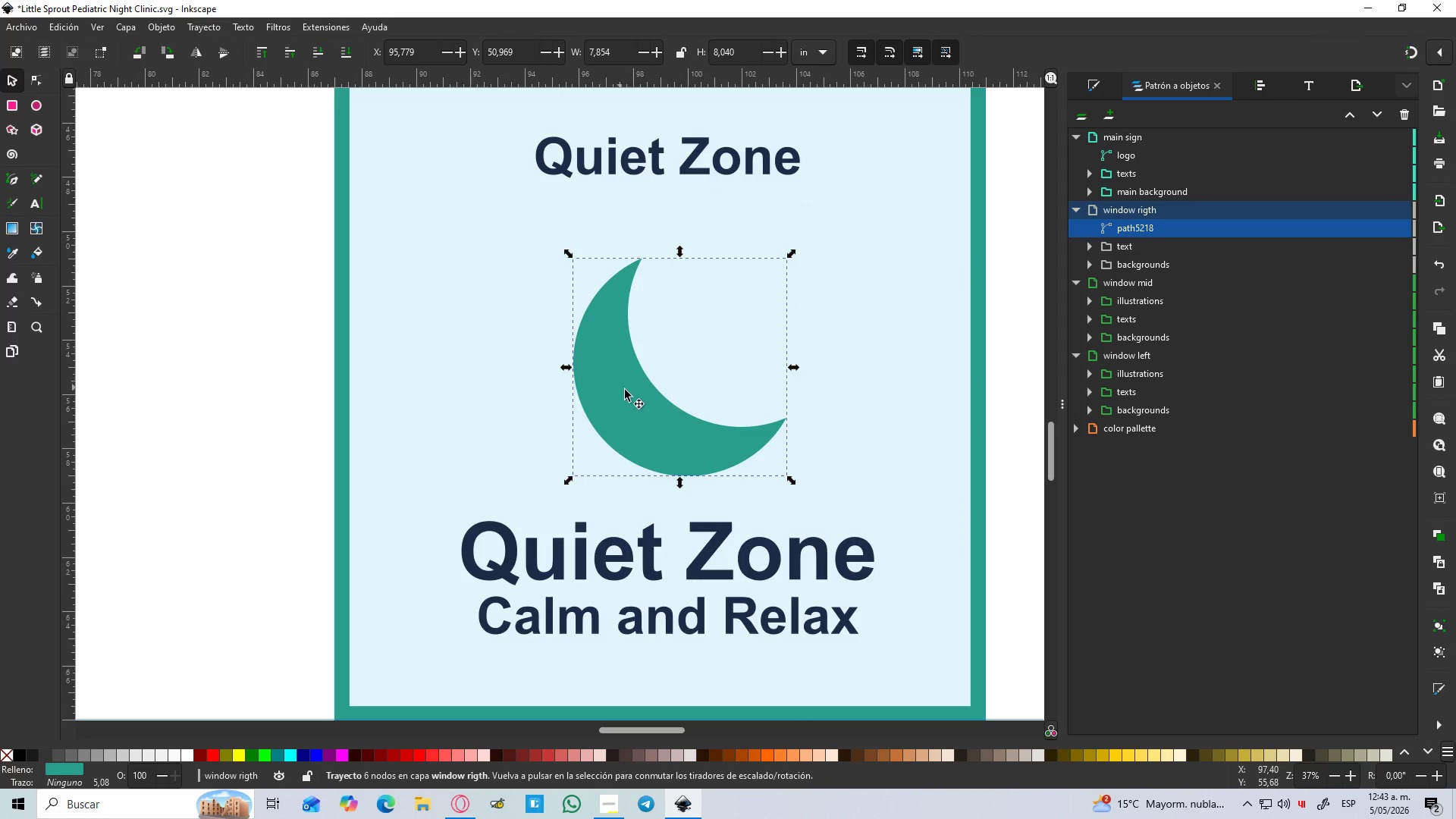 
left_click_drag(start_coordinate=[627, 405], to_coordinate=[619, 369])
 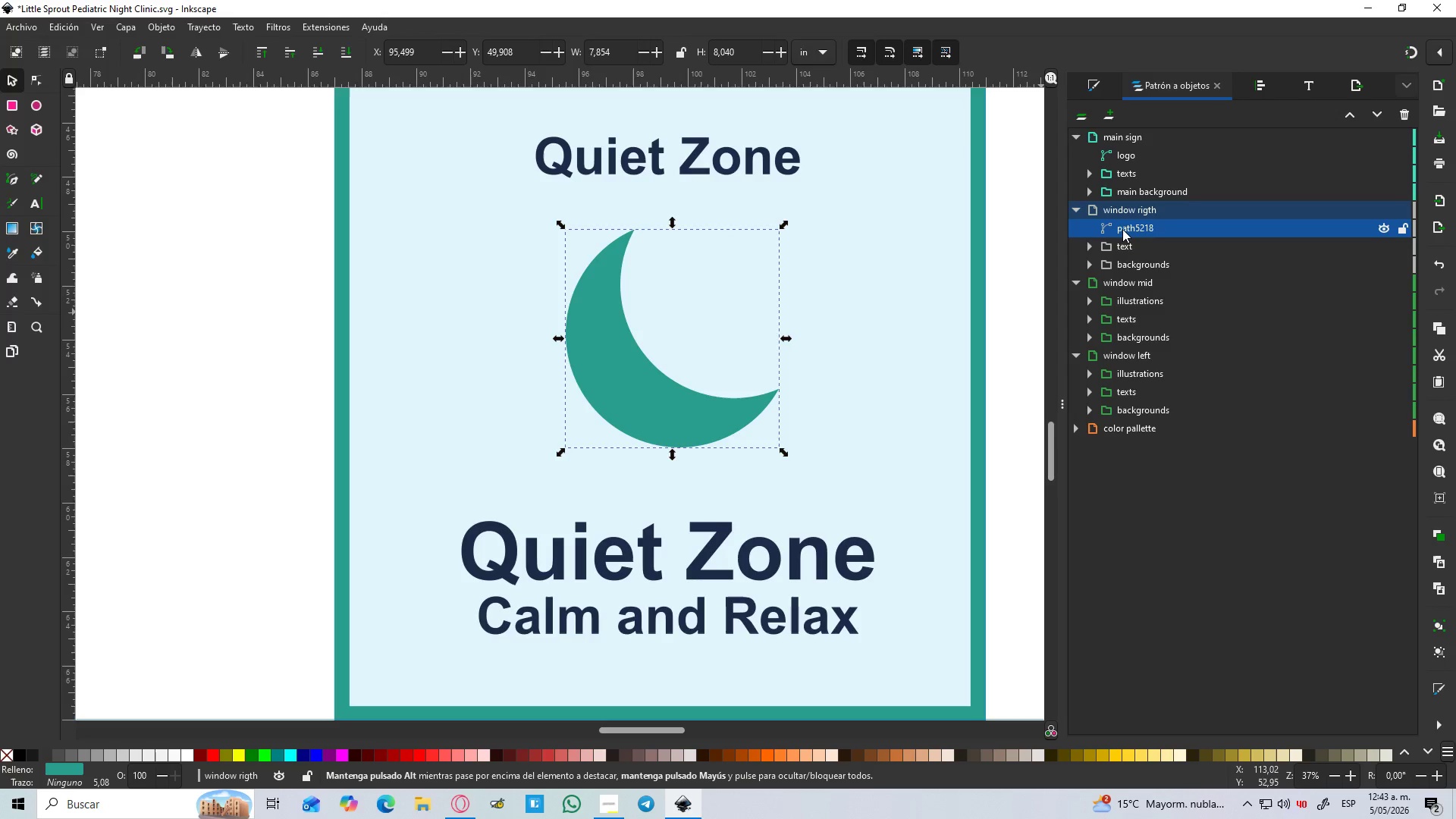 
double_click([1122, 229])
 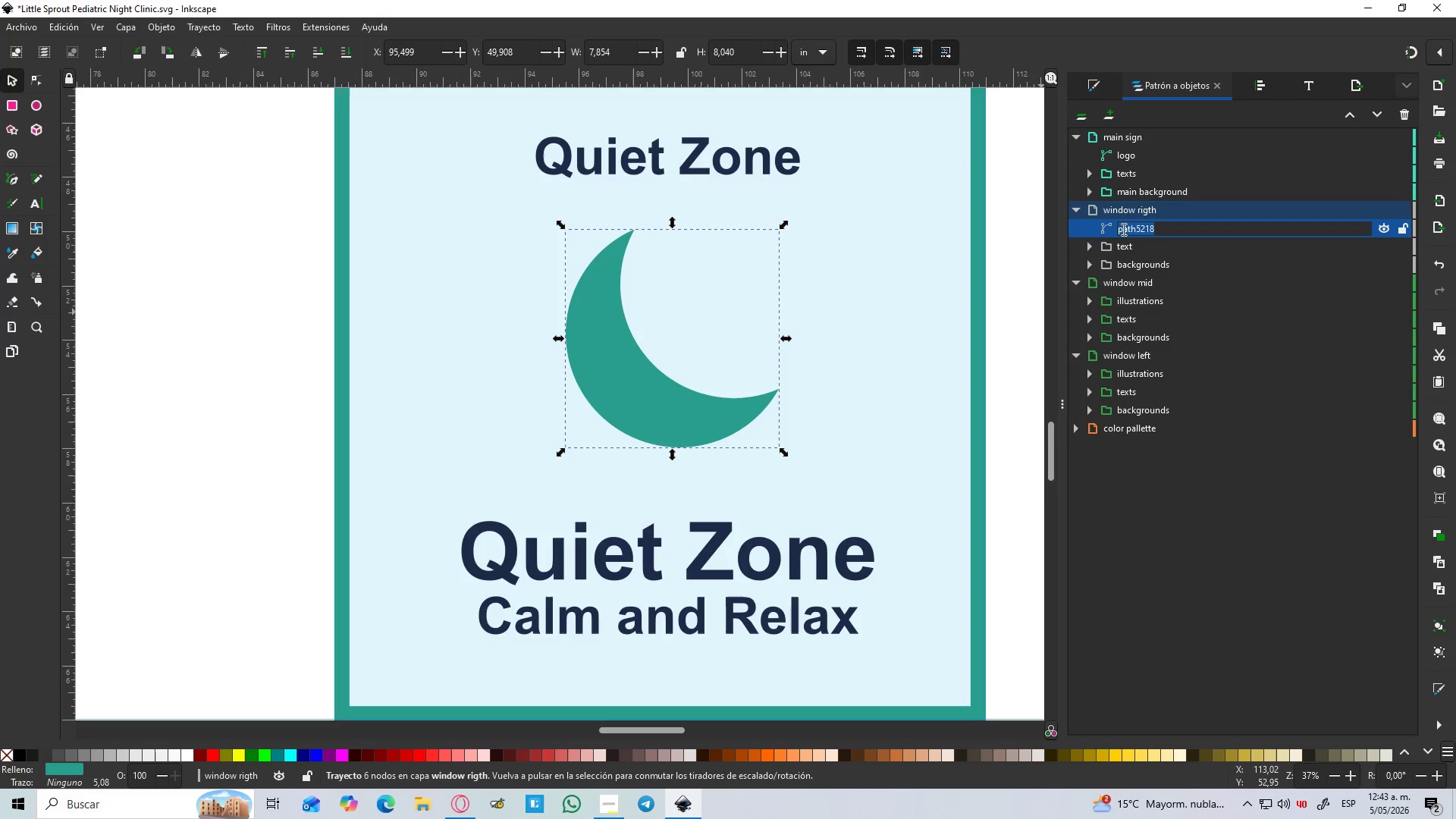 
type(mon)
 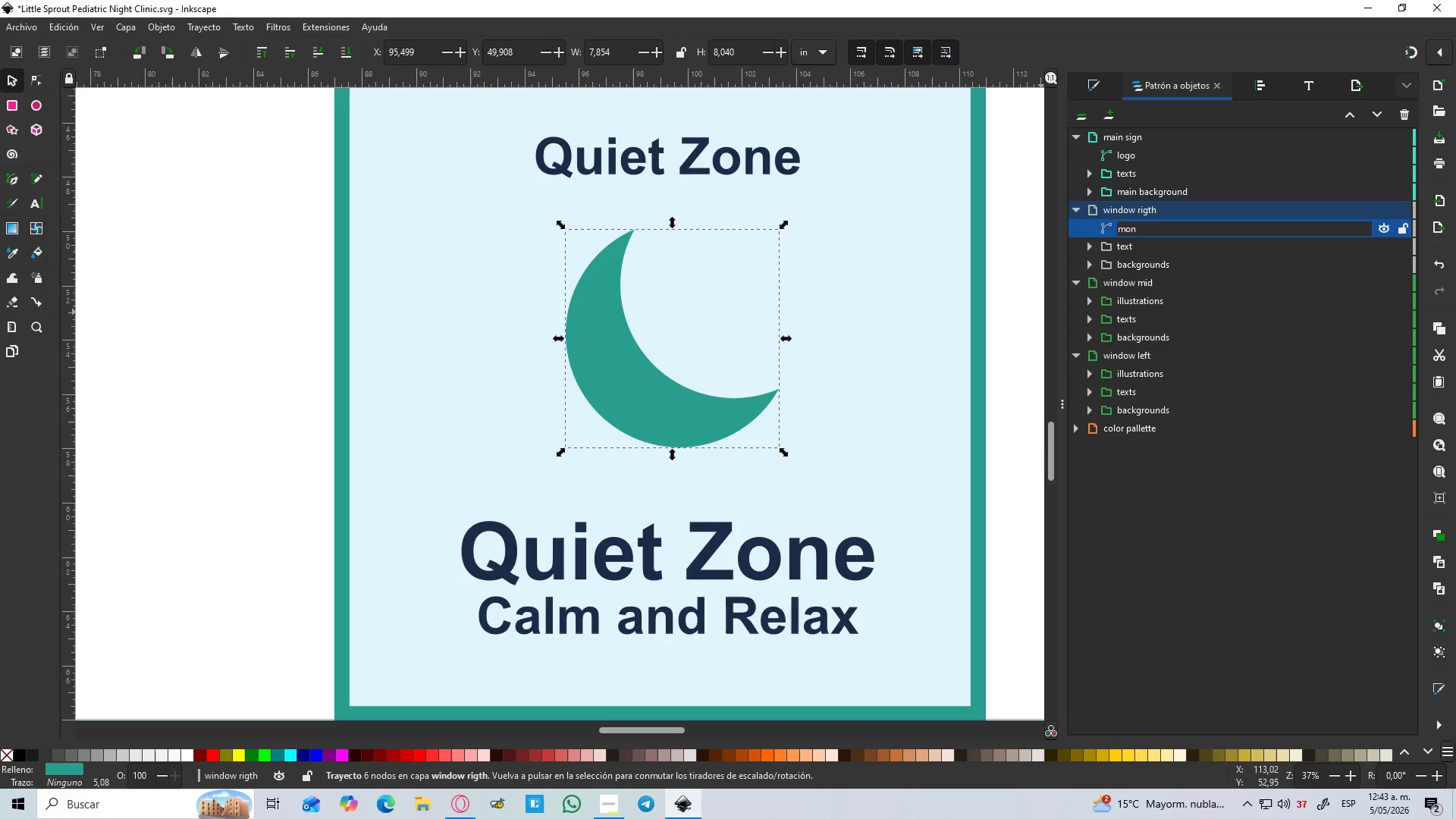 
key(Backspace)
type(on)
 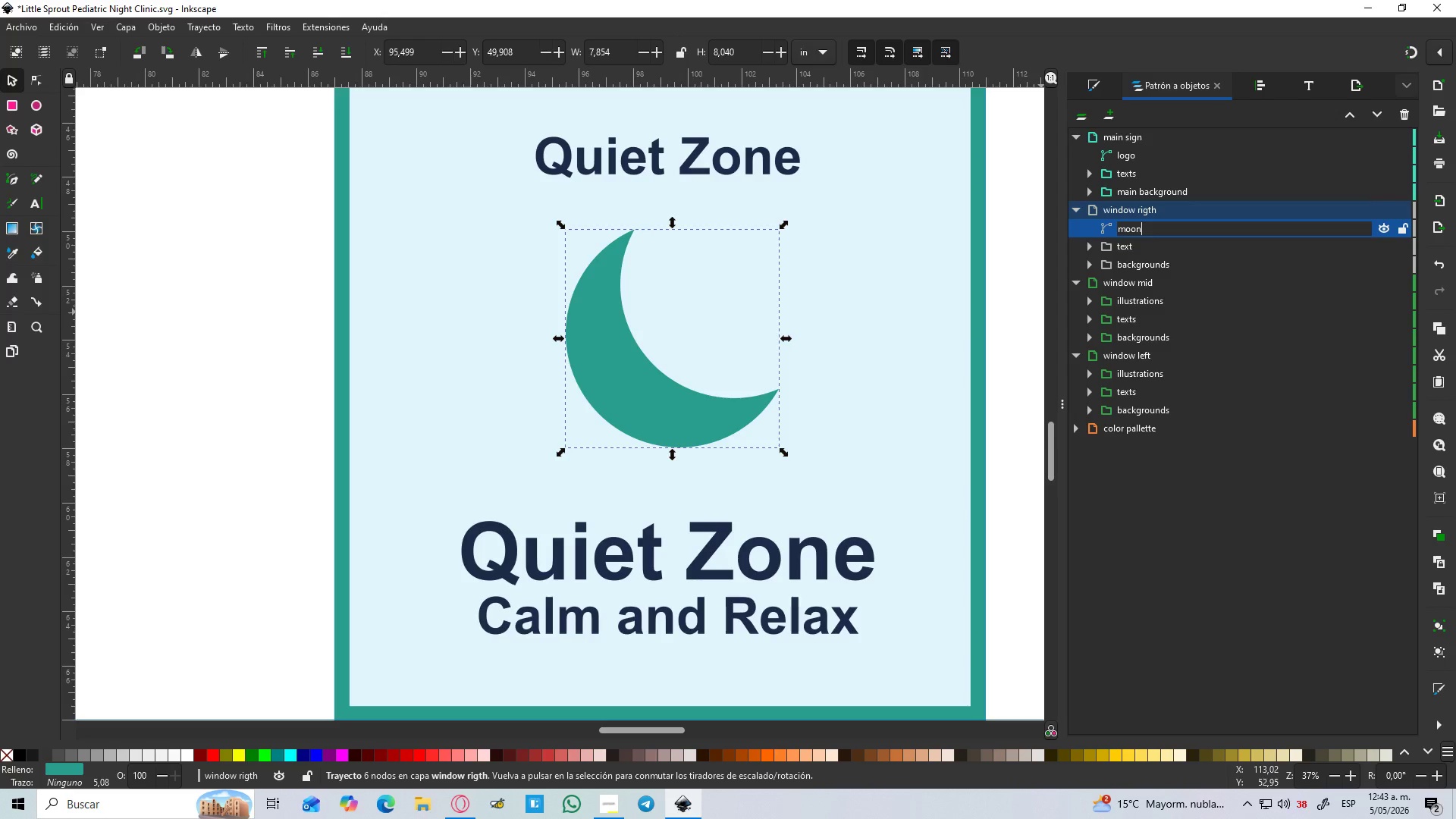 
key(Enter)
 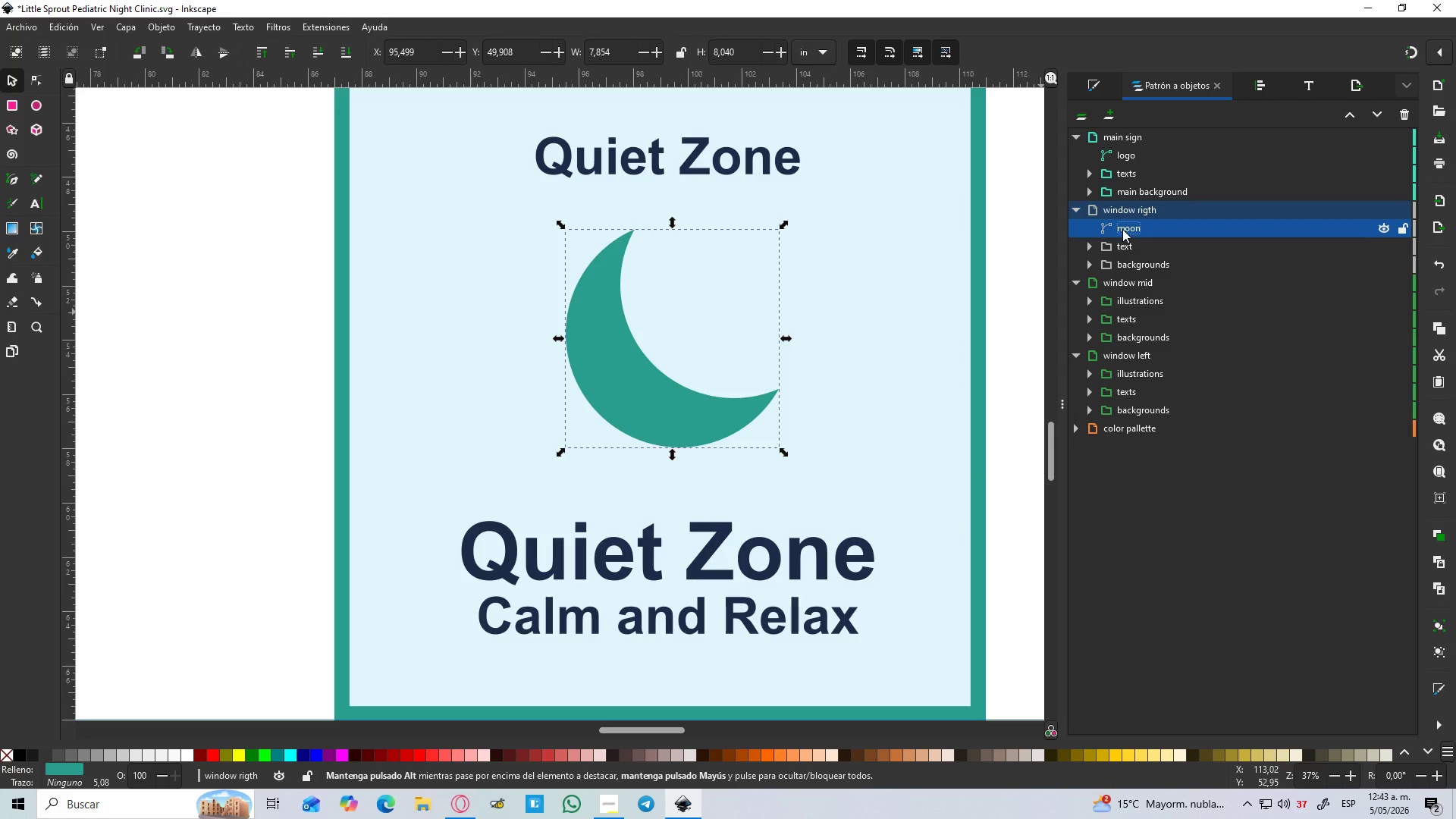 
hold_key(key=ControlLeft, duration=1.5)
scroll: coordinate [890, 270], scroll_direction: up, amount: 1.0
 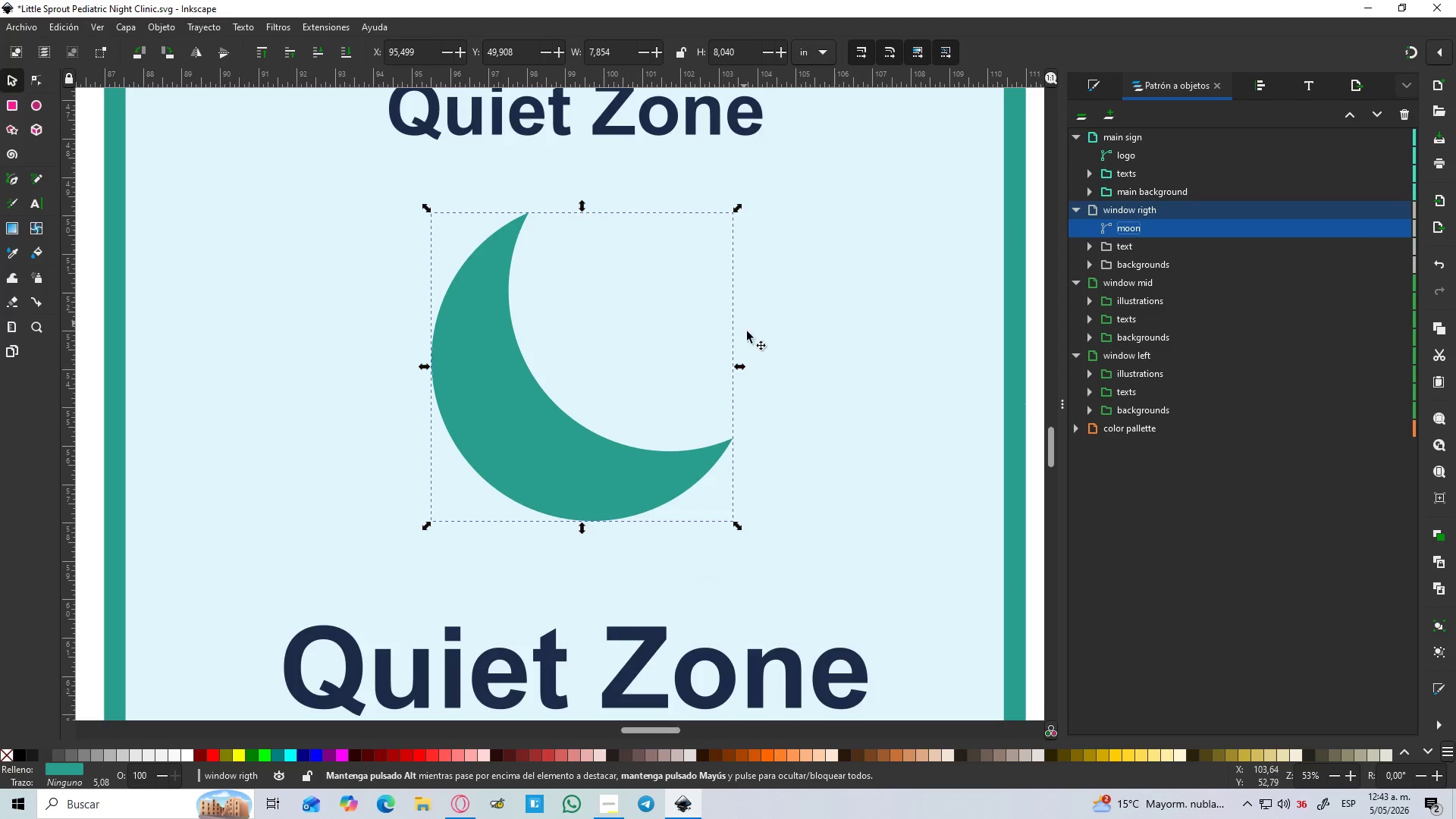 
key(Control+ControlLeft)
 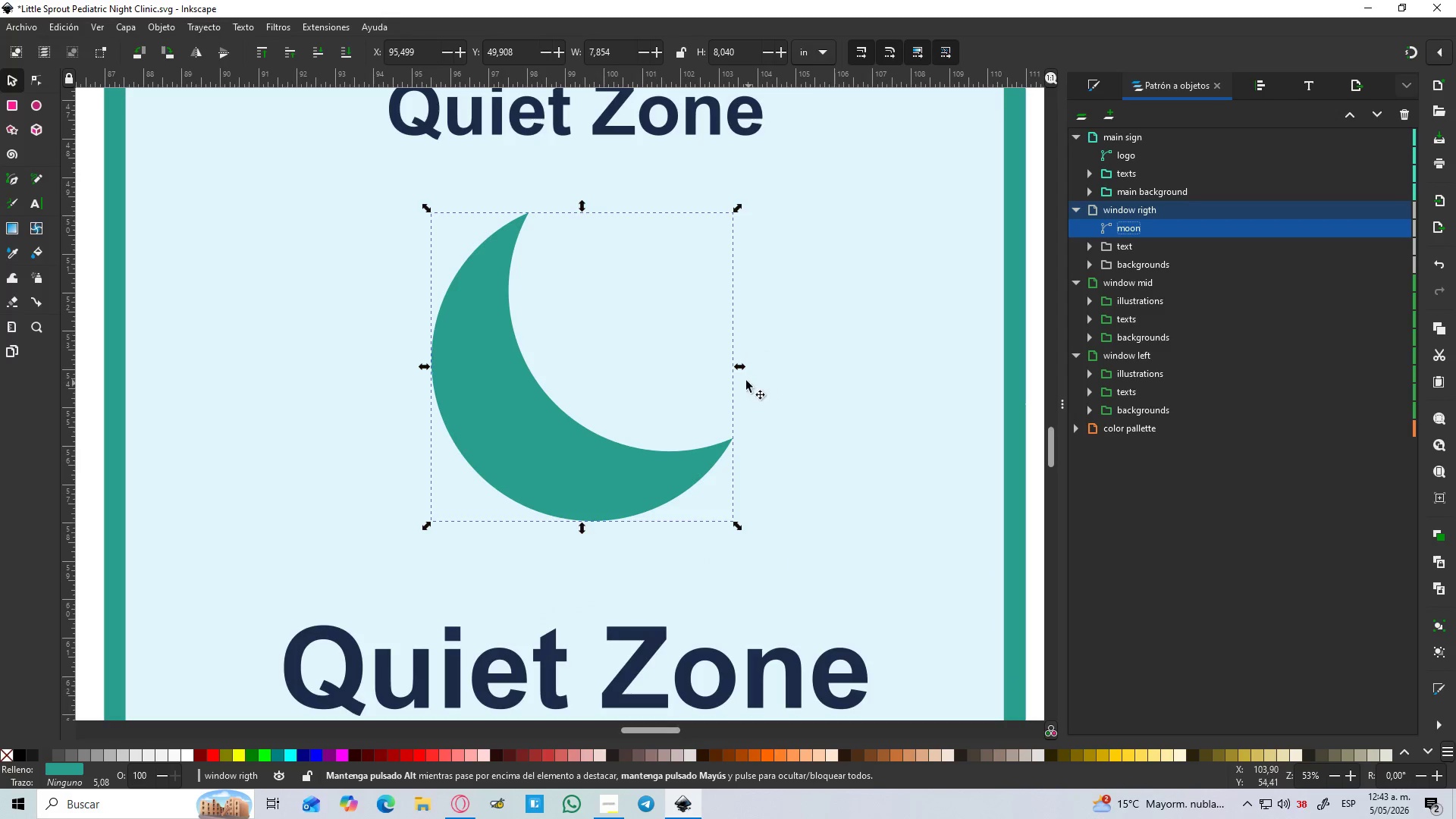 
key(Control+ControlLeft)
 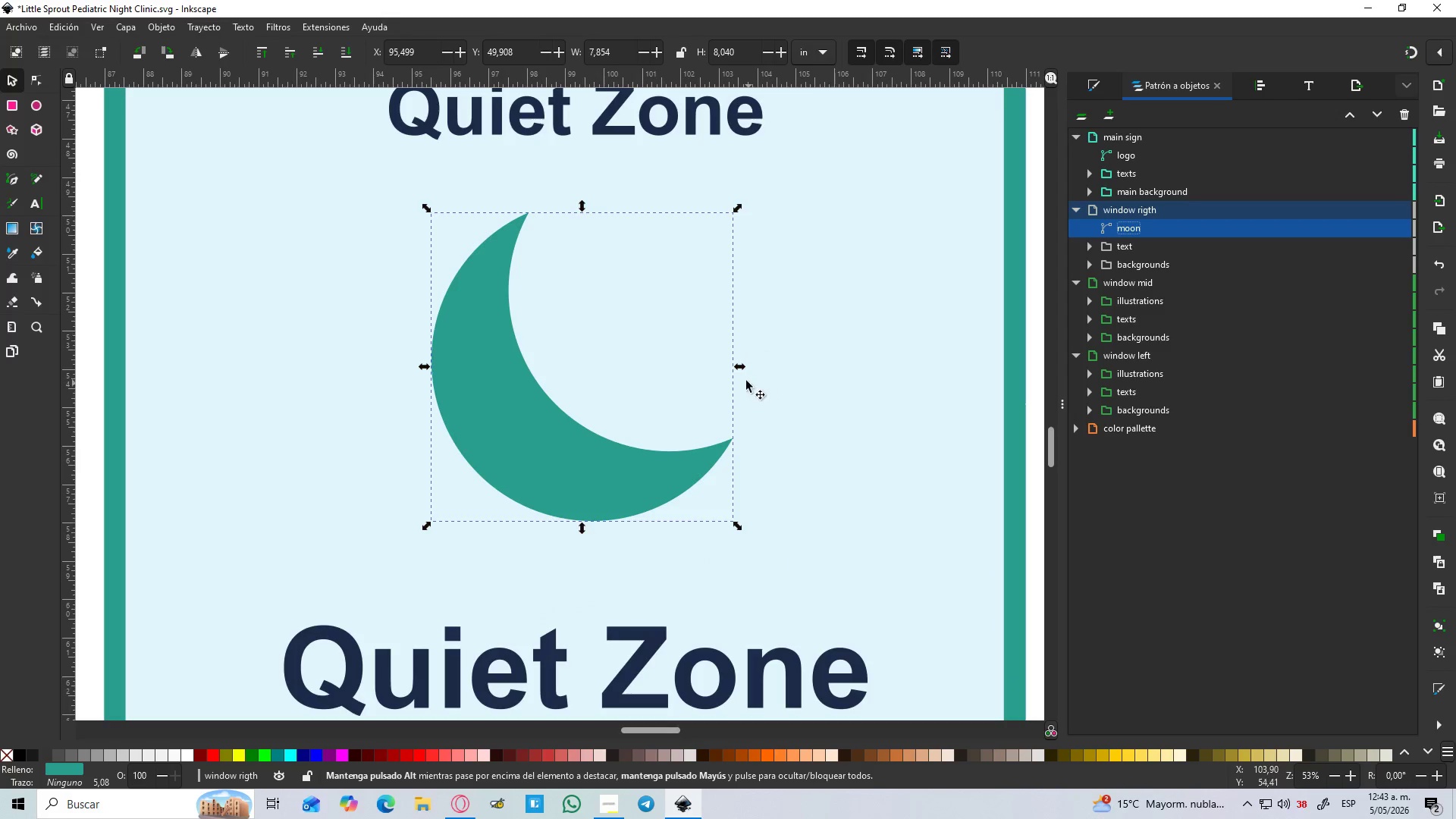 
key(Control+ControlLeft)
 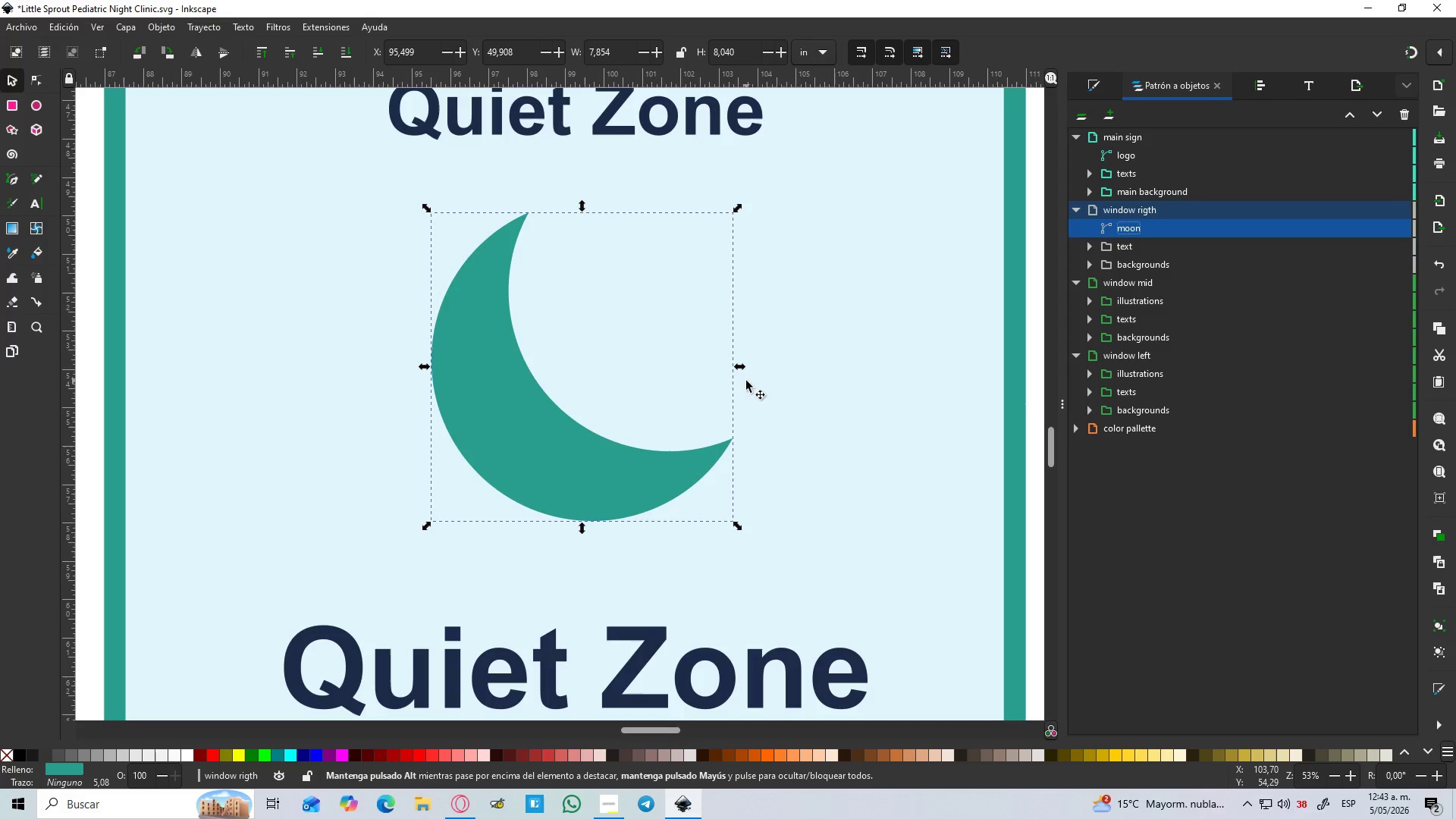 
hold_key(key=ControlLeft, duration=1.7)
scroll: coordinate [745, 379], scroll_direction: down, amount: 1.0
 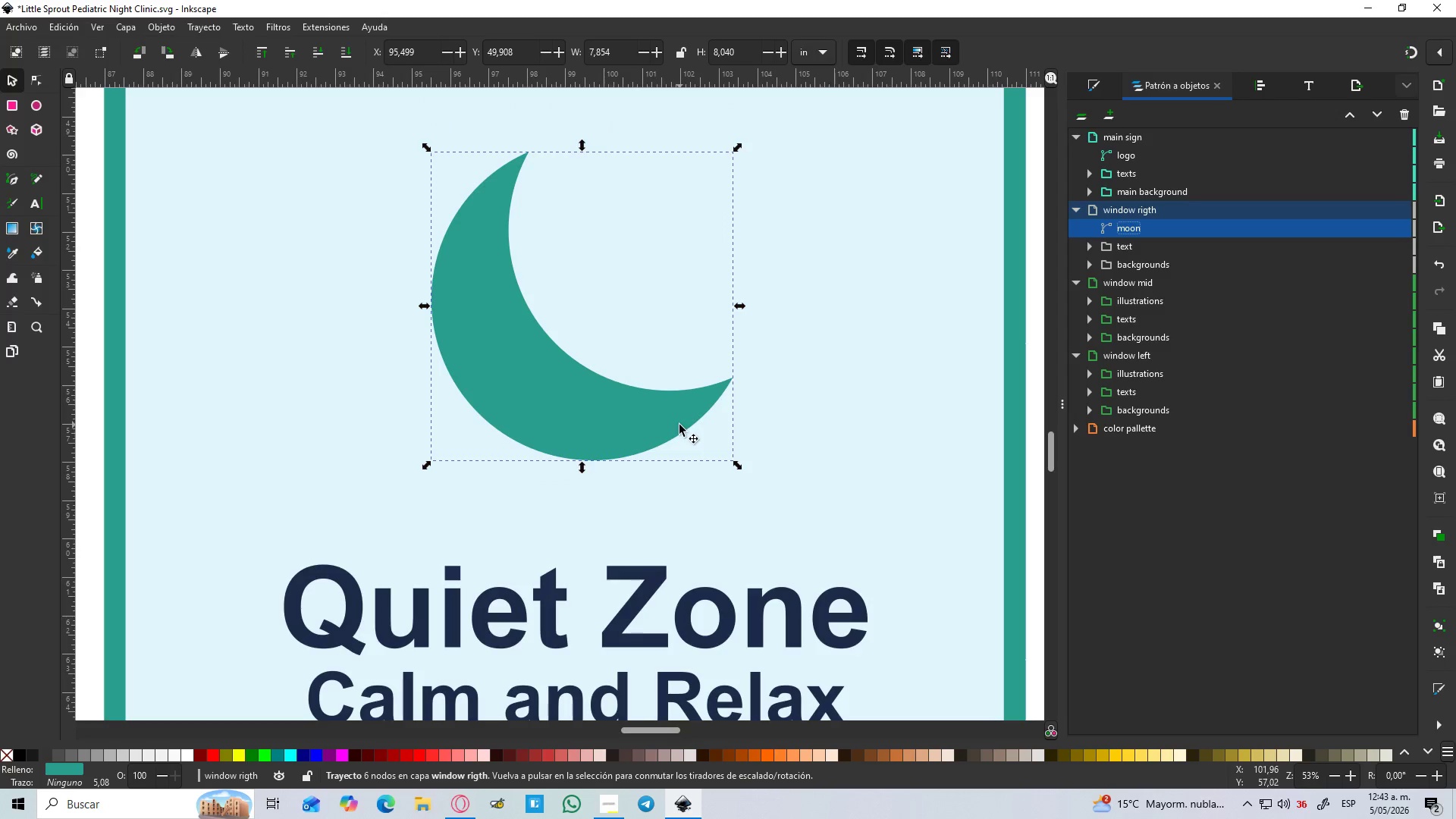 
hold_key(key=ControlLeft, duration=0.45)
scroll: coordinate [736, 438], scroll_direction: down, amount: 2.0
 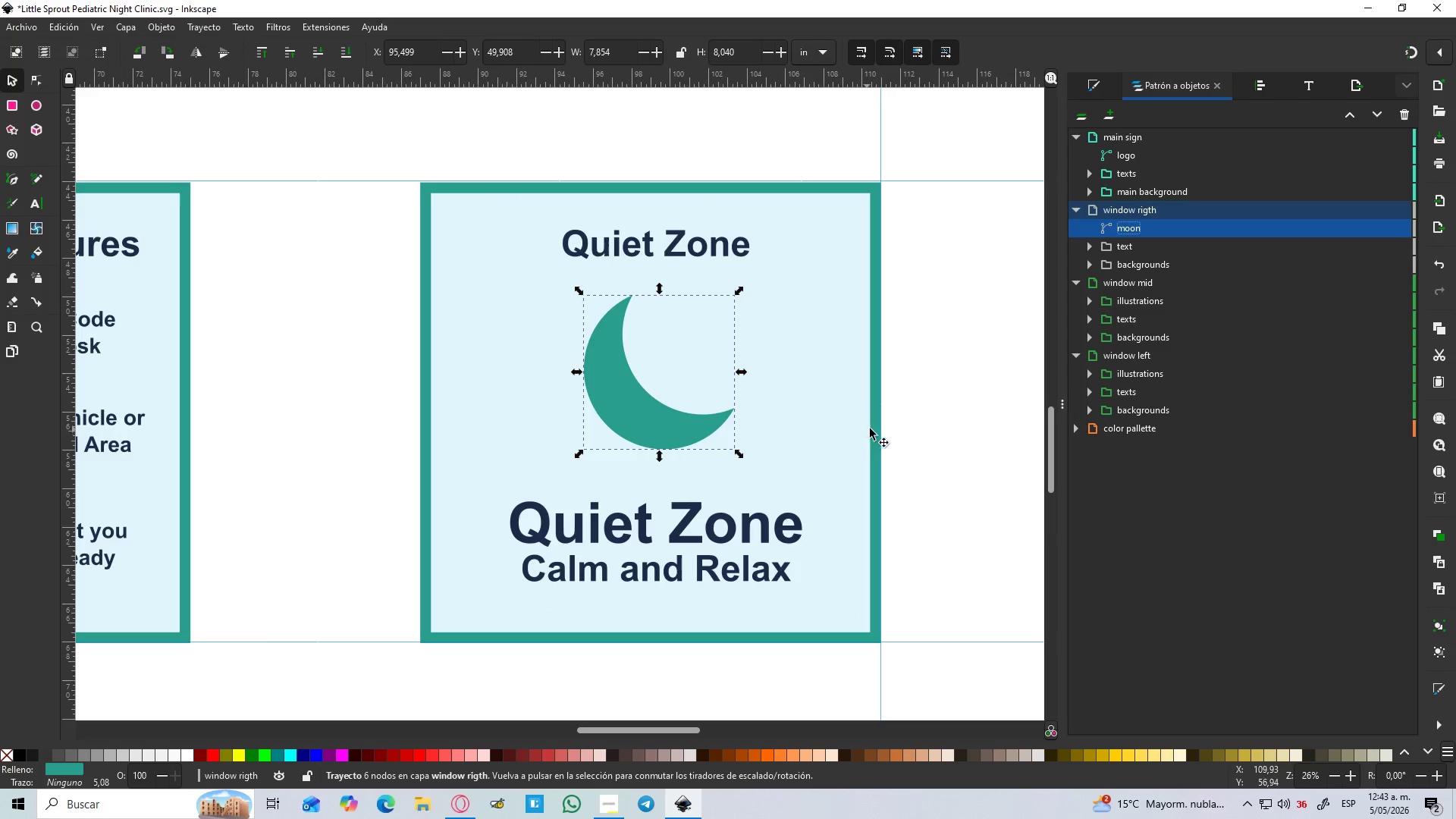 
left_click([928, 429])
 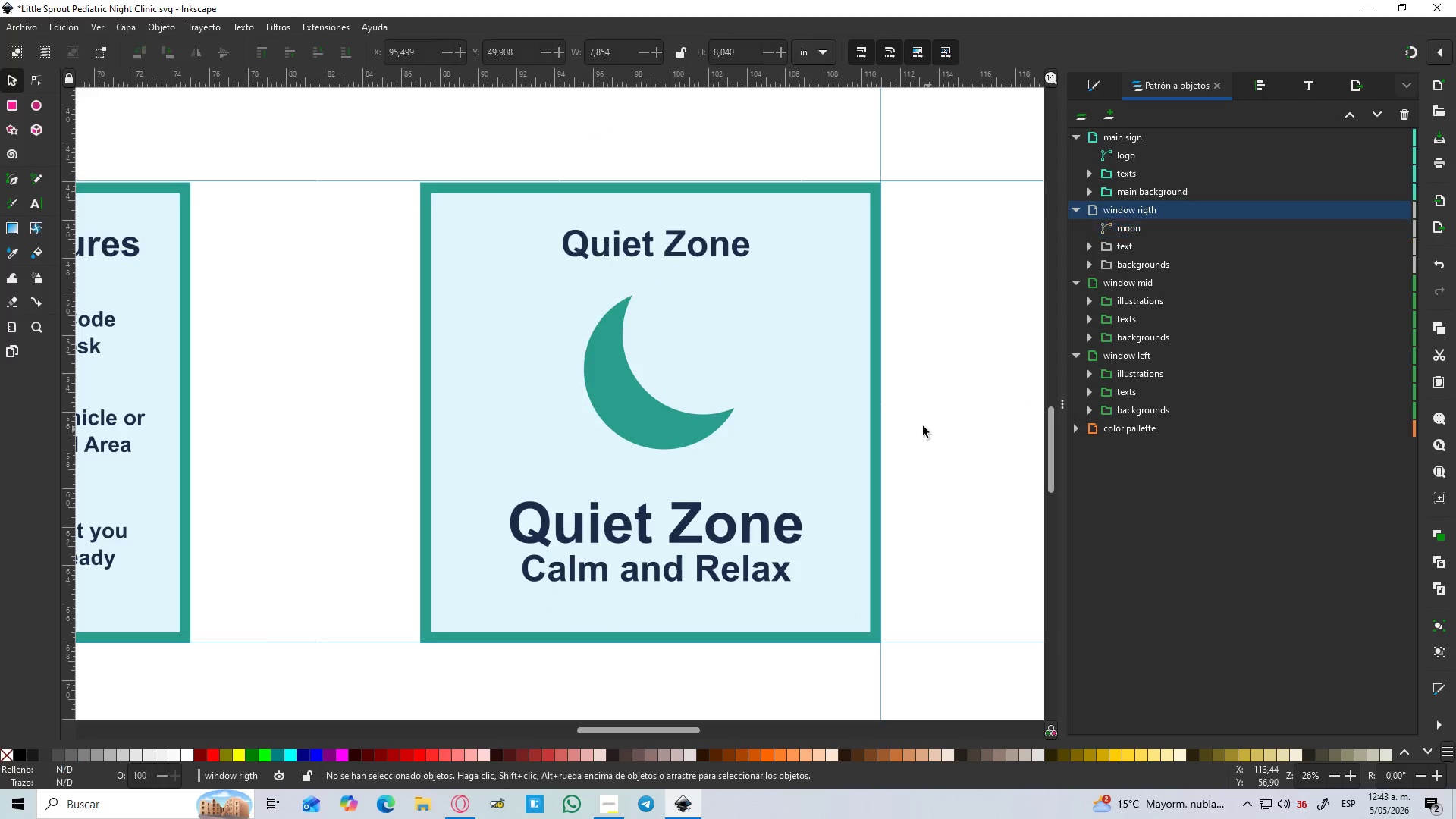 
hold_key(key=ControlLeft, duration=0.72)
scroll: coordinate [651, 418], scroll_direction: up, amount: 2.0
 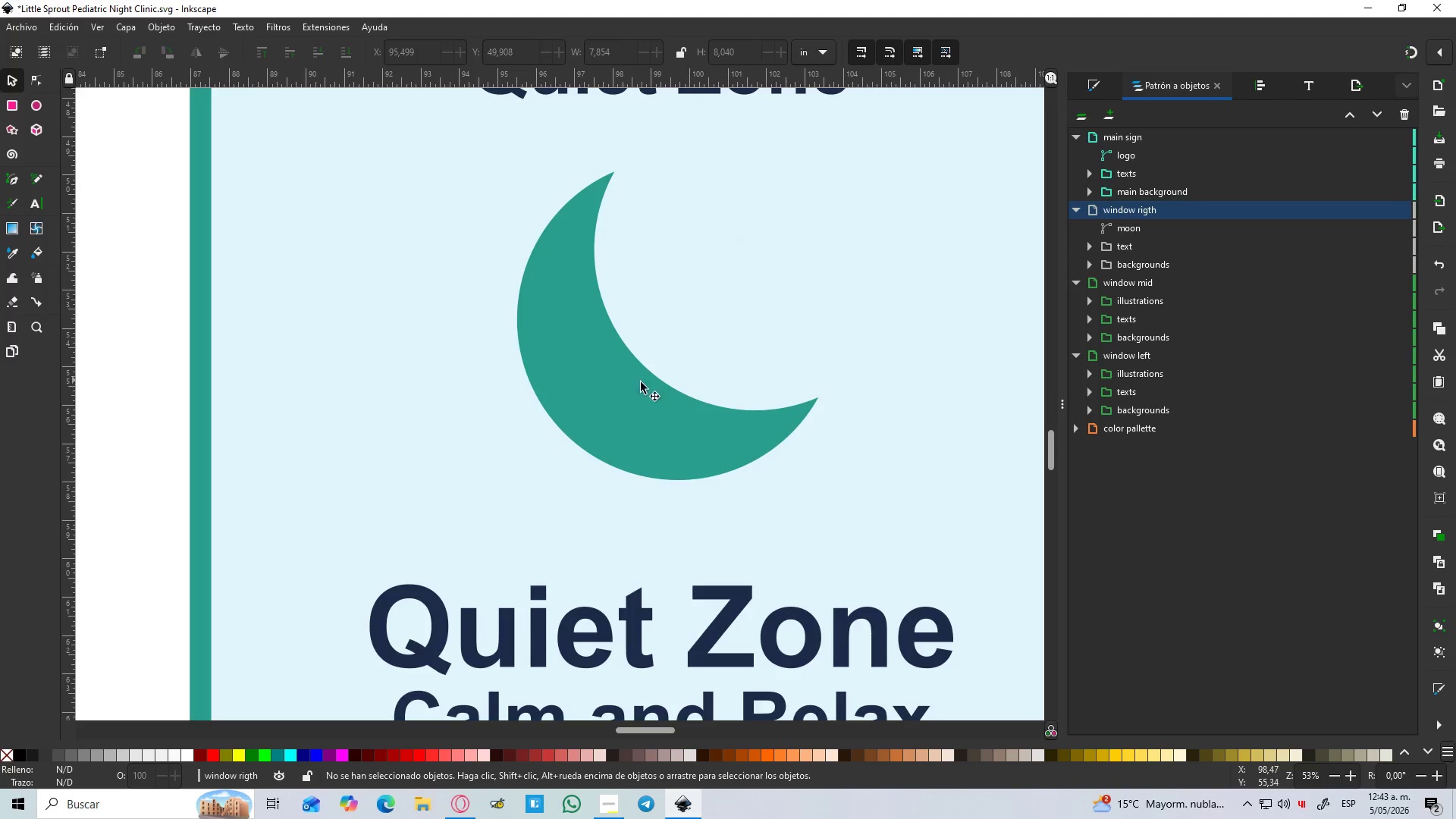 
key(B)
 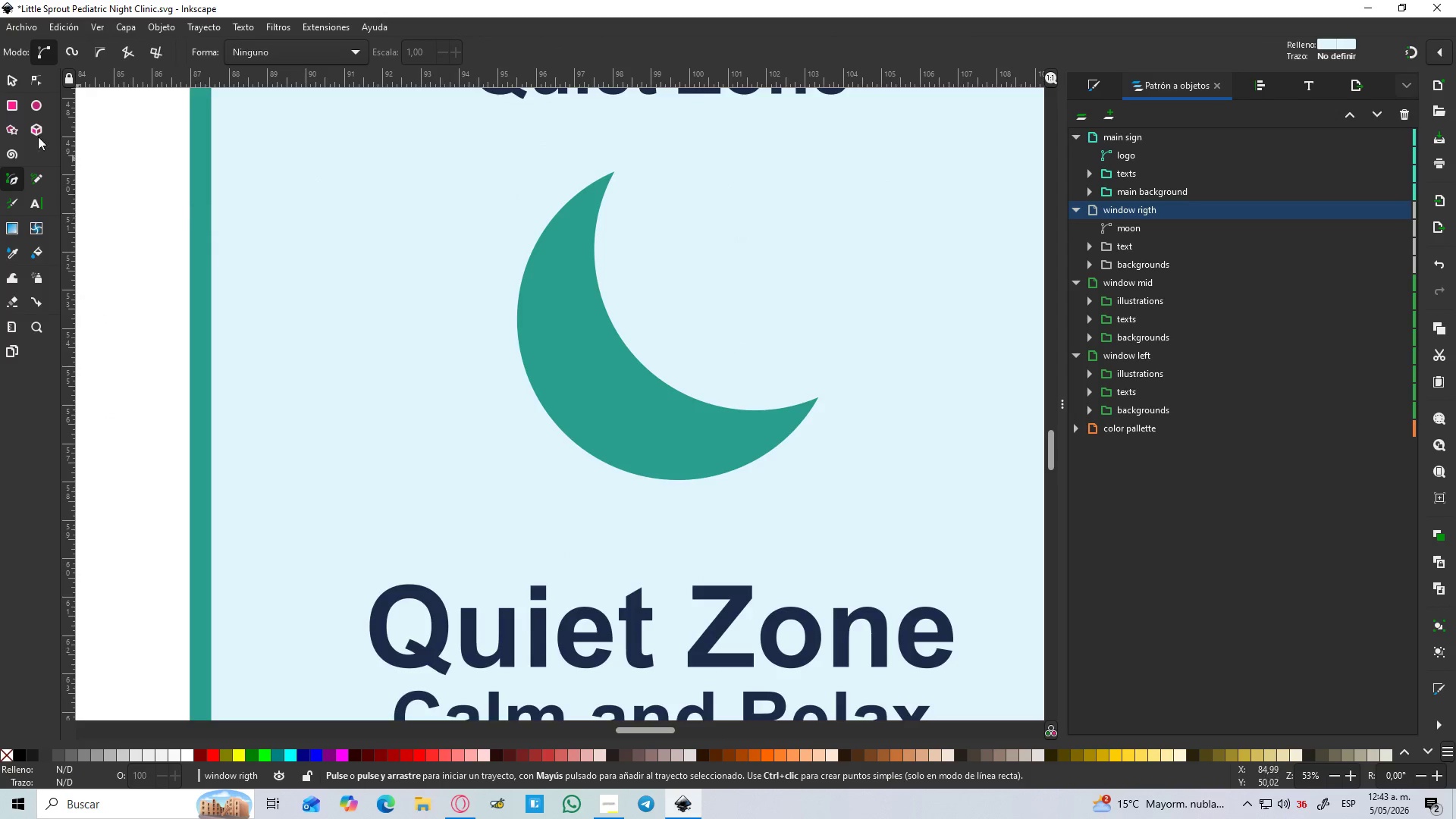 
left_click([6, 85])
 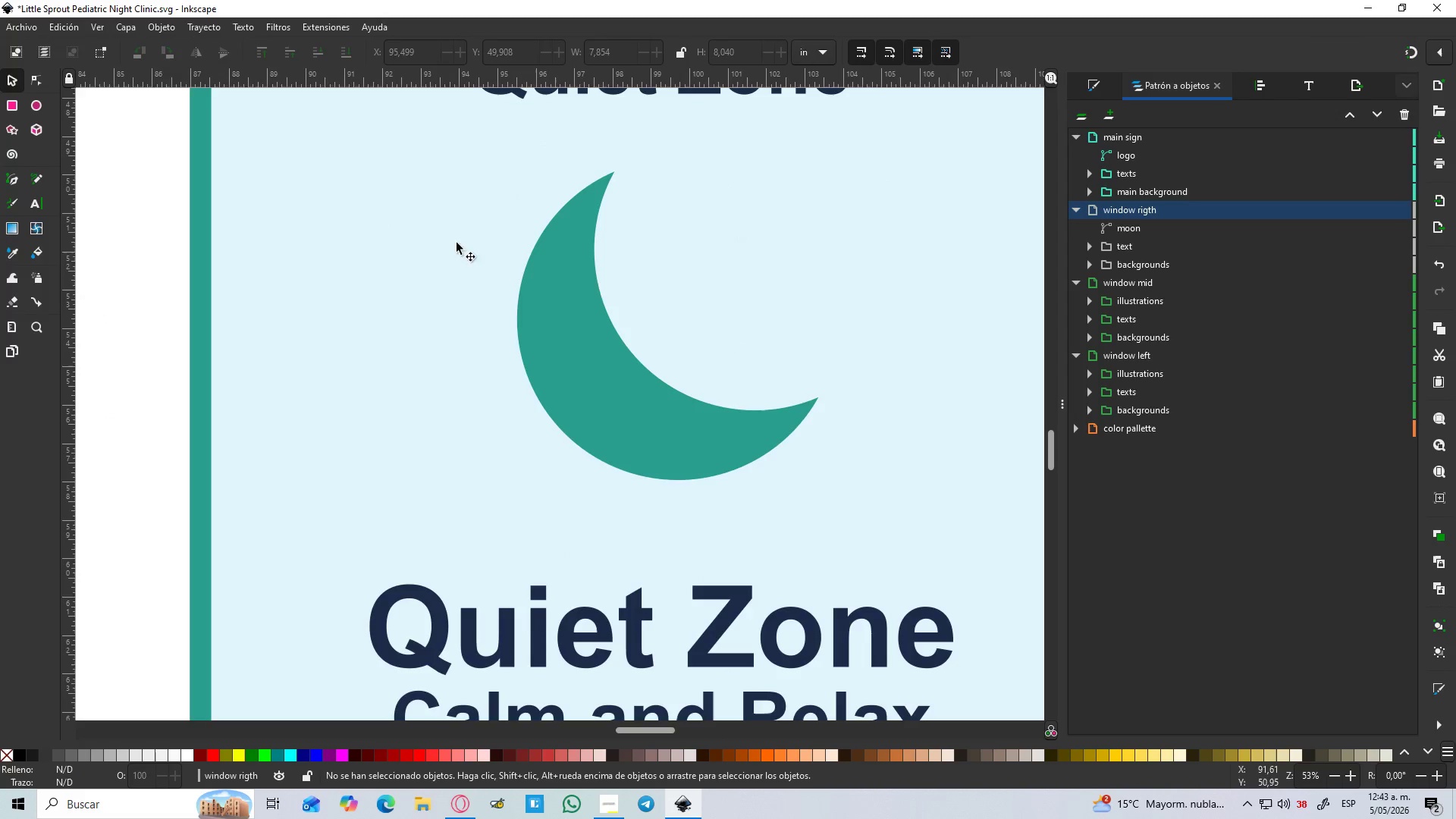 
hold_key(key=ControlLeft, duration=1.33)
scroll: coordinate [645, 305], scroll_direction: down, amount: 1.0
 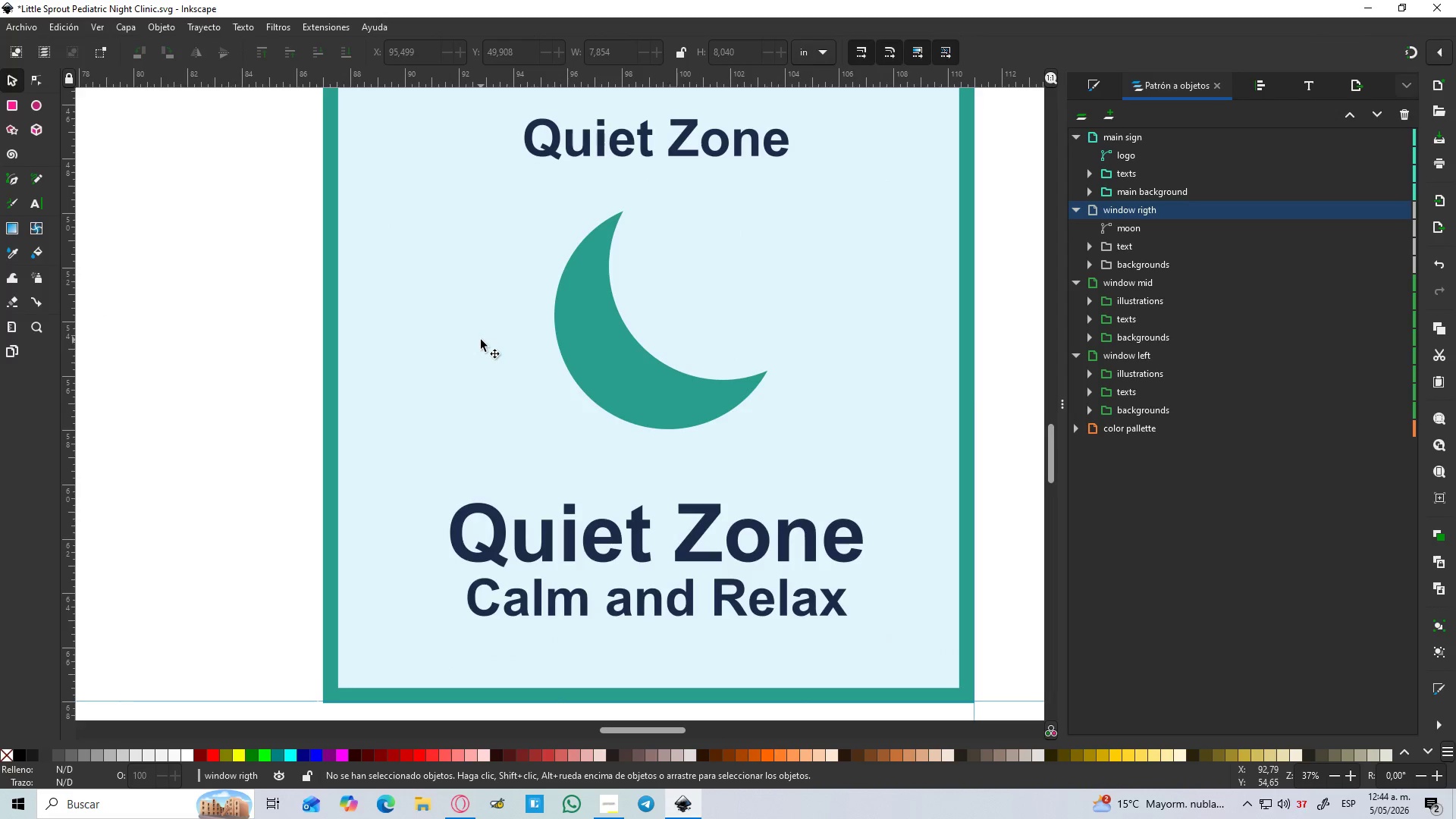 
mouse_move([23, 94])
 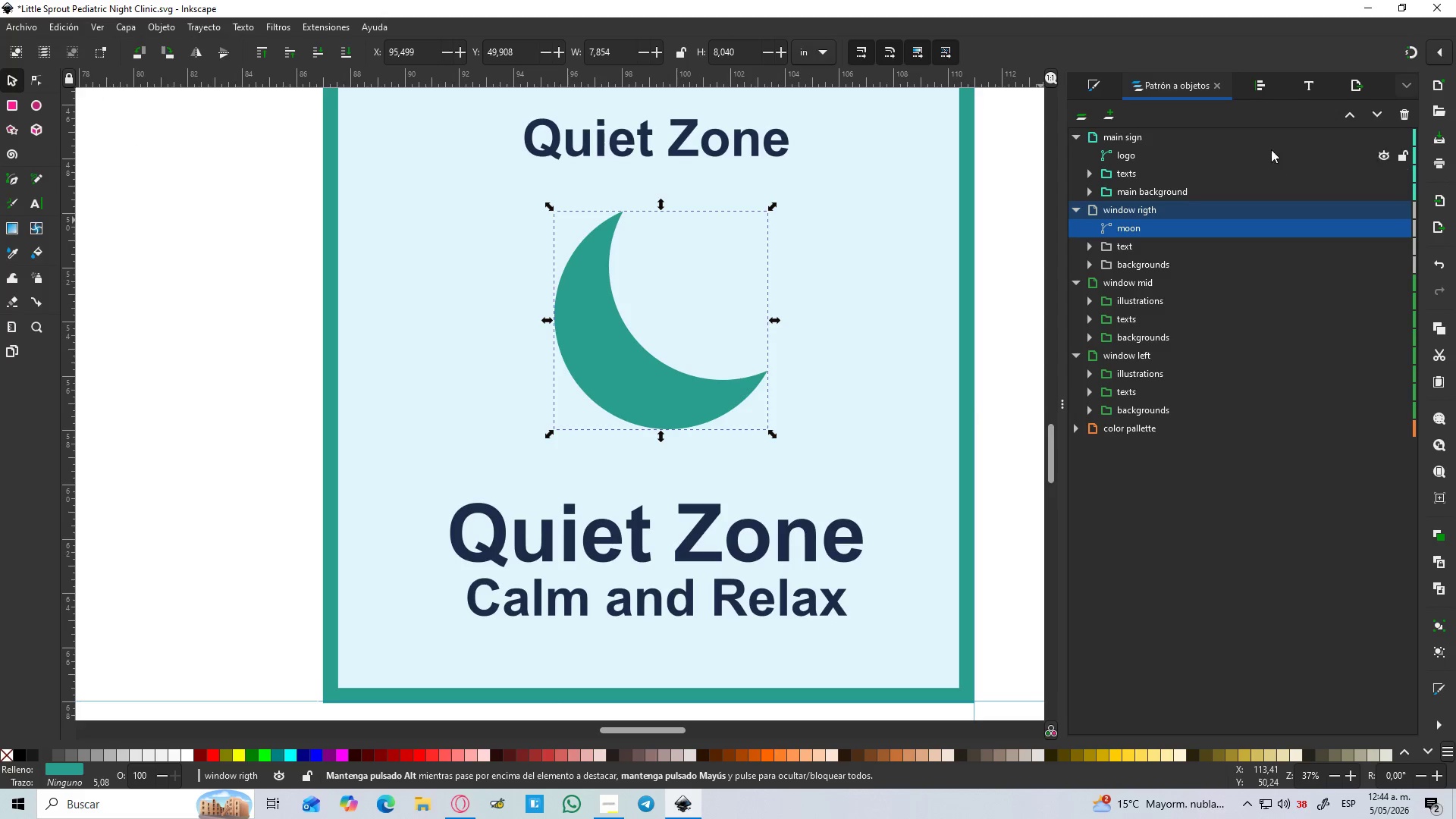 
left_click([1249, 86])
 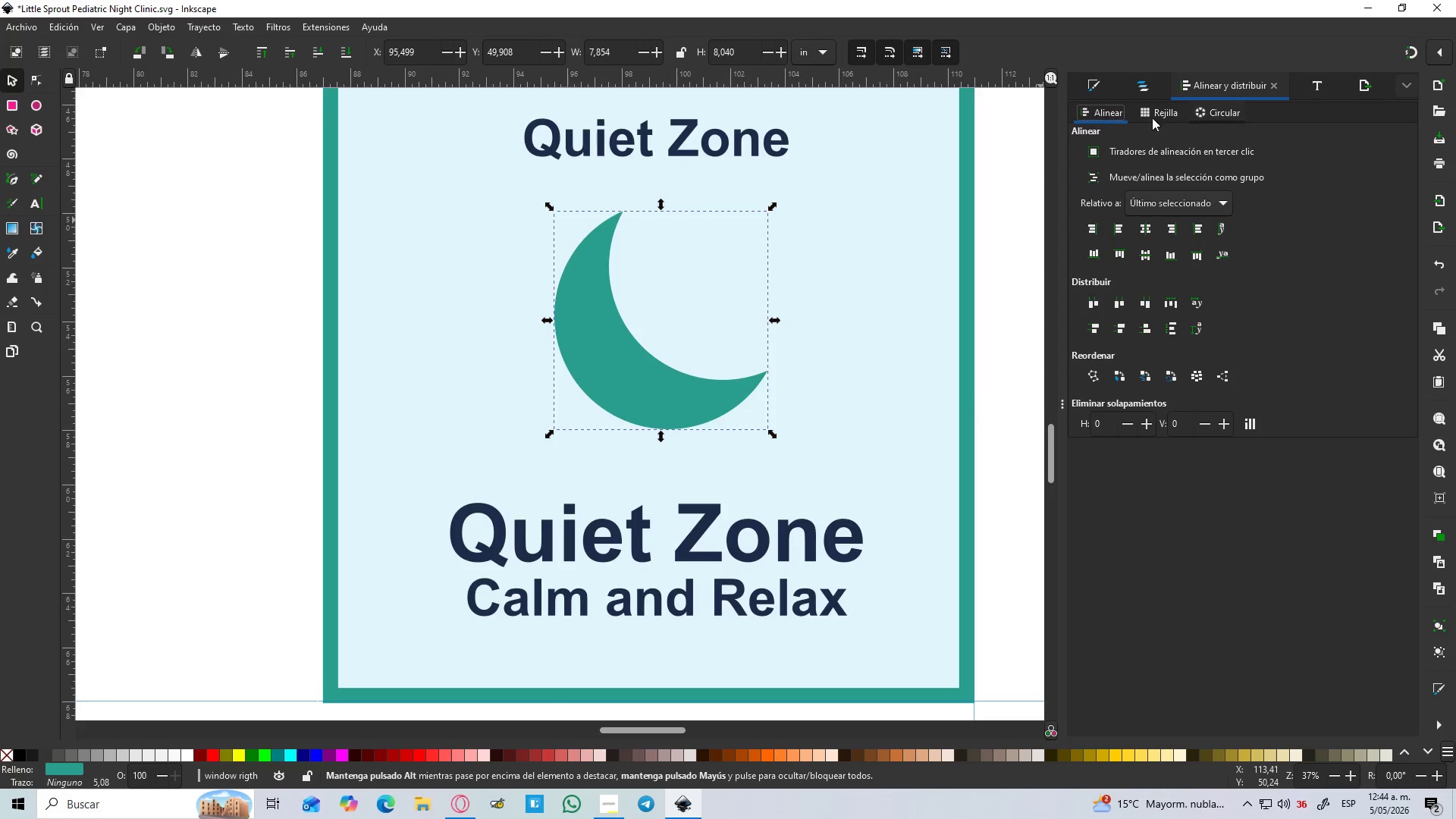 
left_click([1143, 87])
 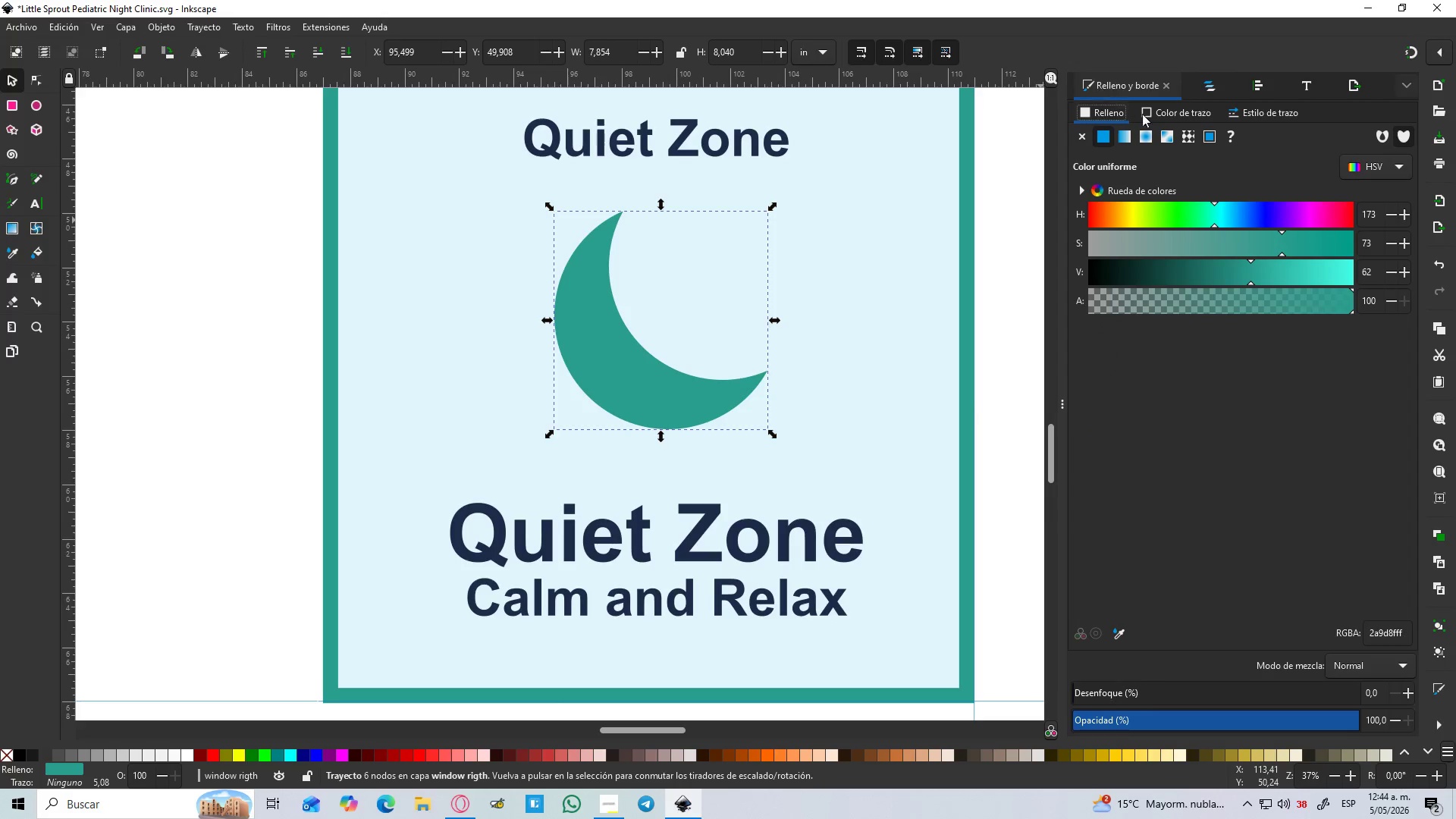 
left_click([1166, 111])
 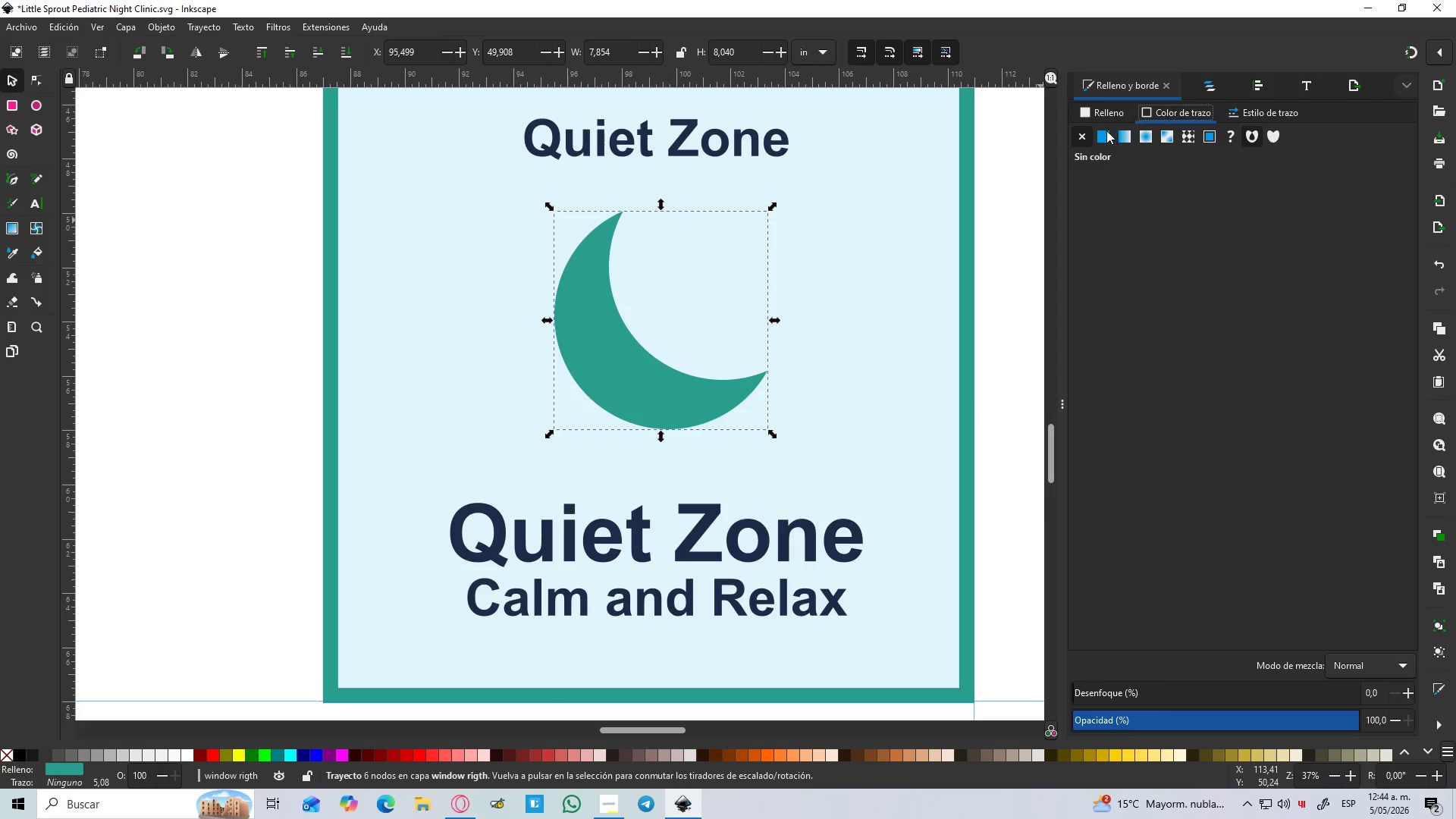 
left_click([1103, 133])
 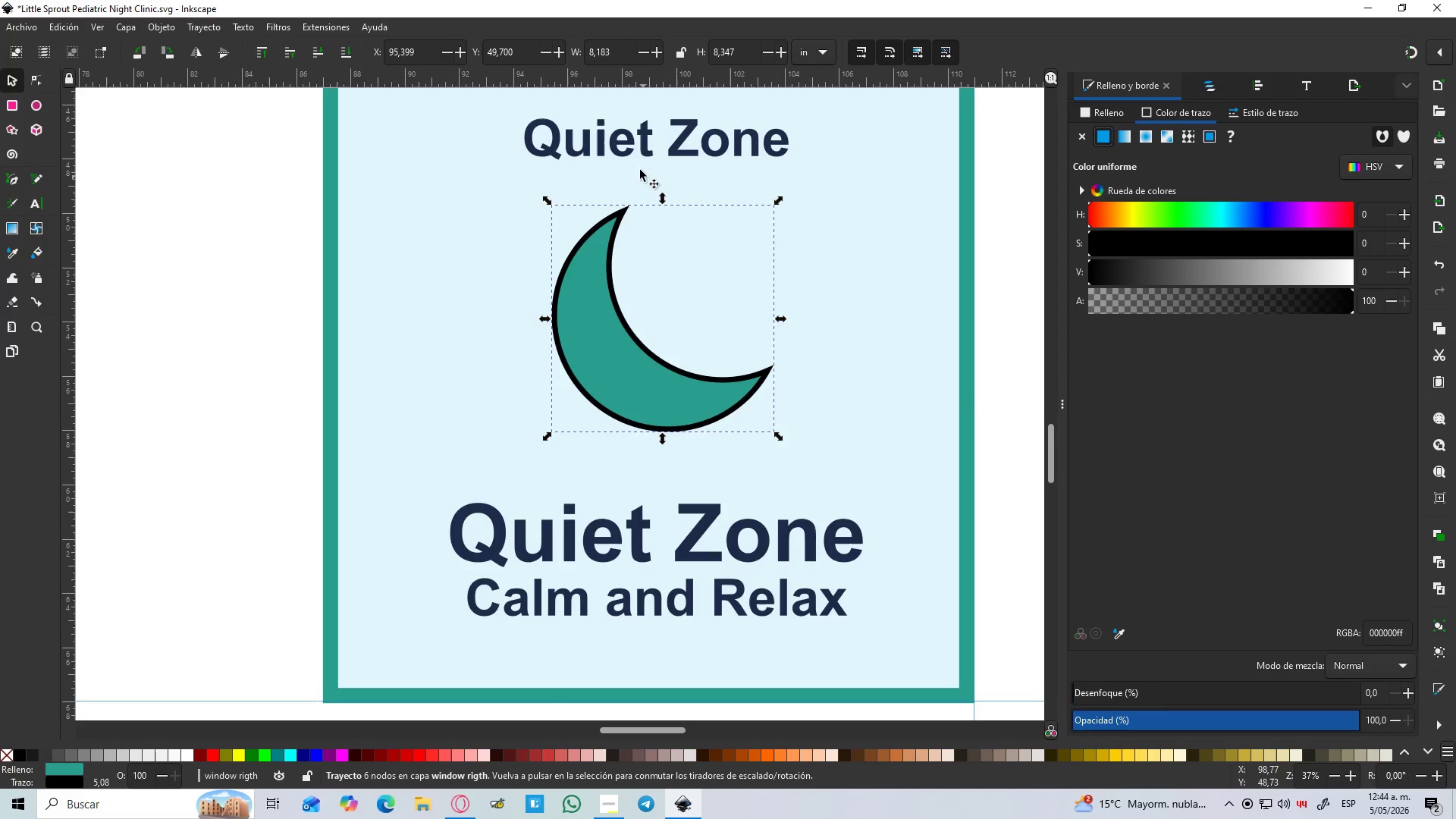 
key(D)
 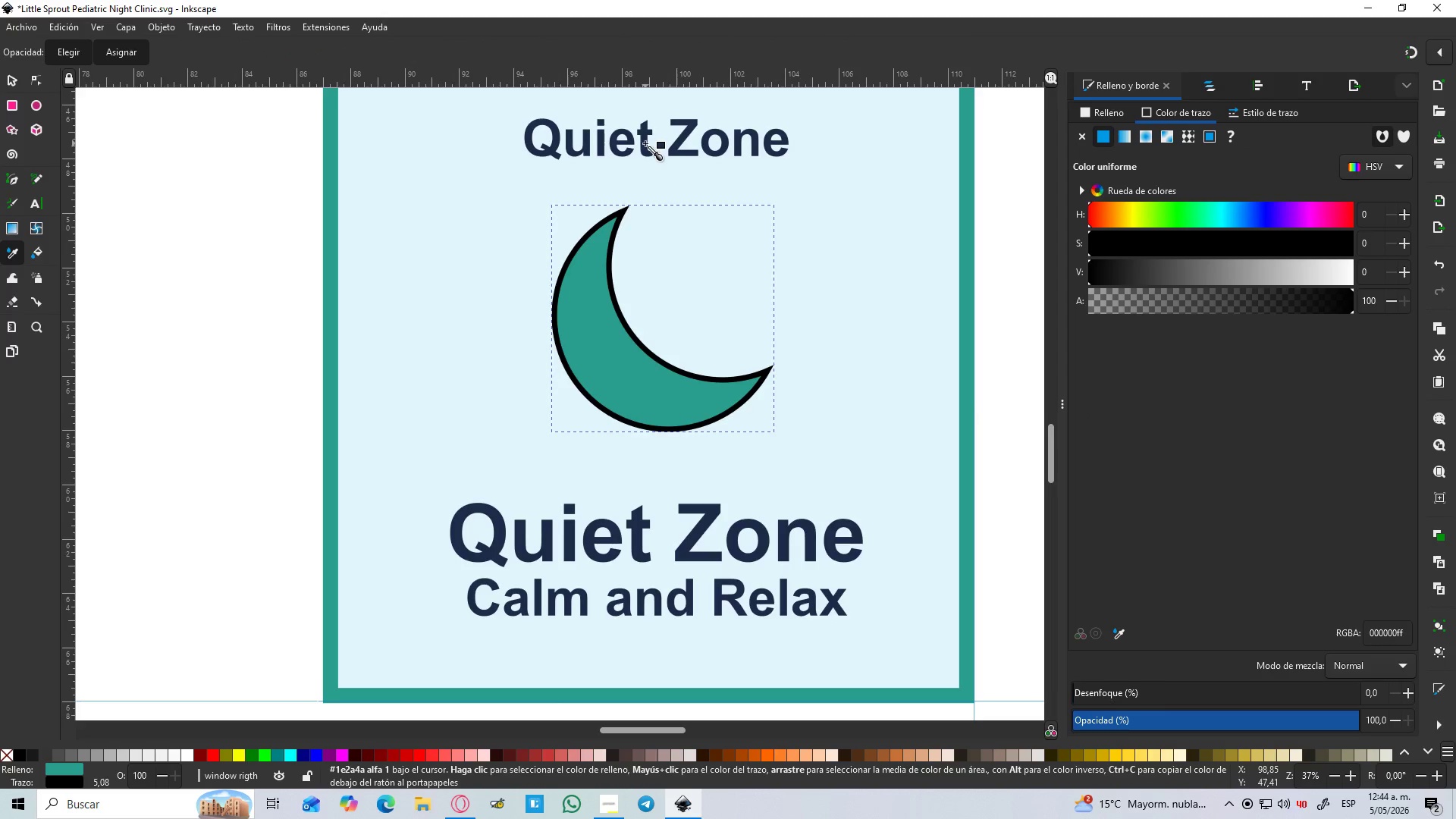 
left_click([645, 143])
 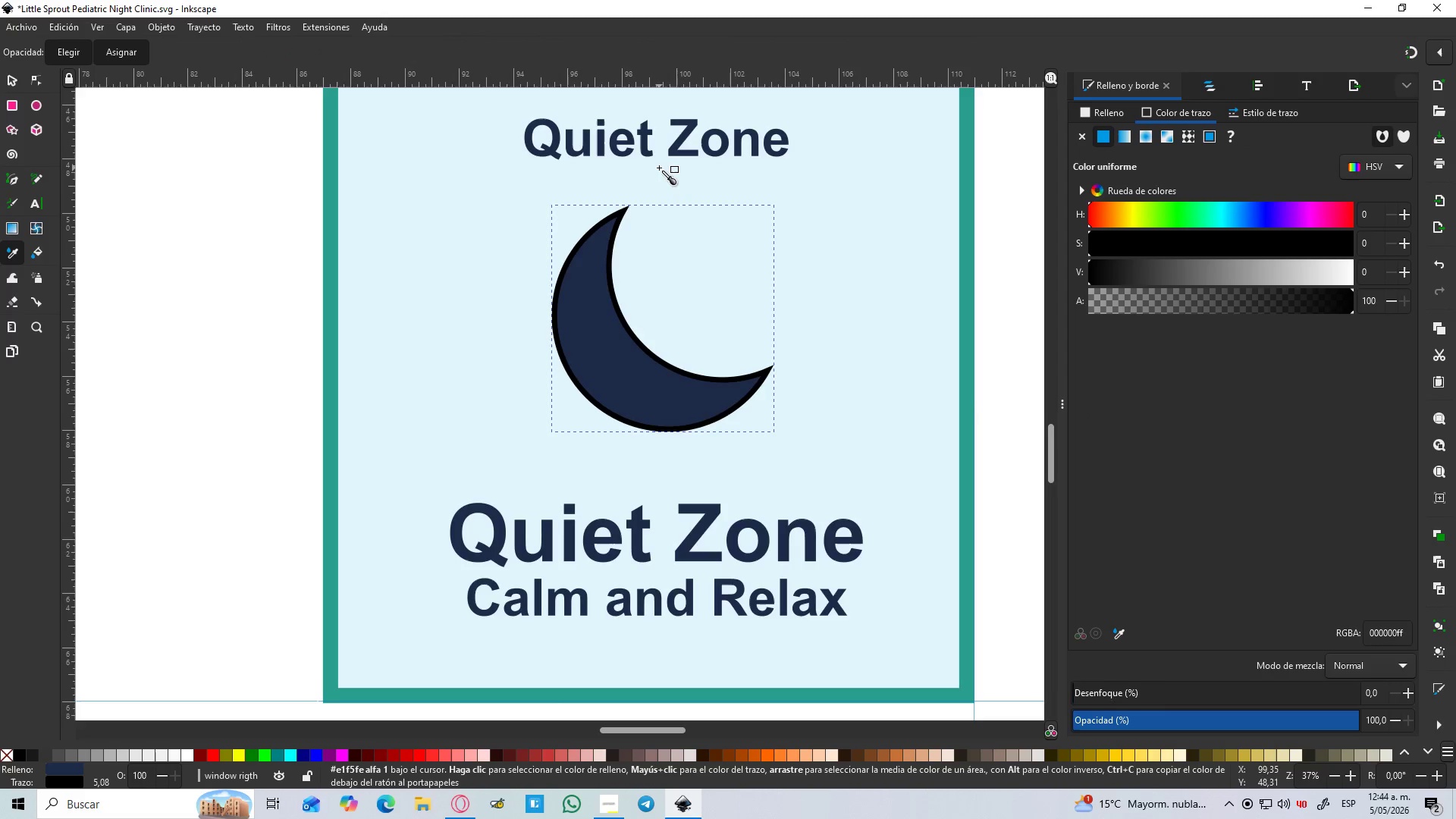 
key(Control+Z)
 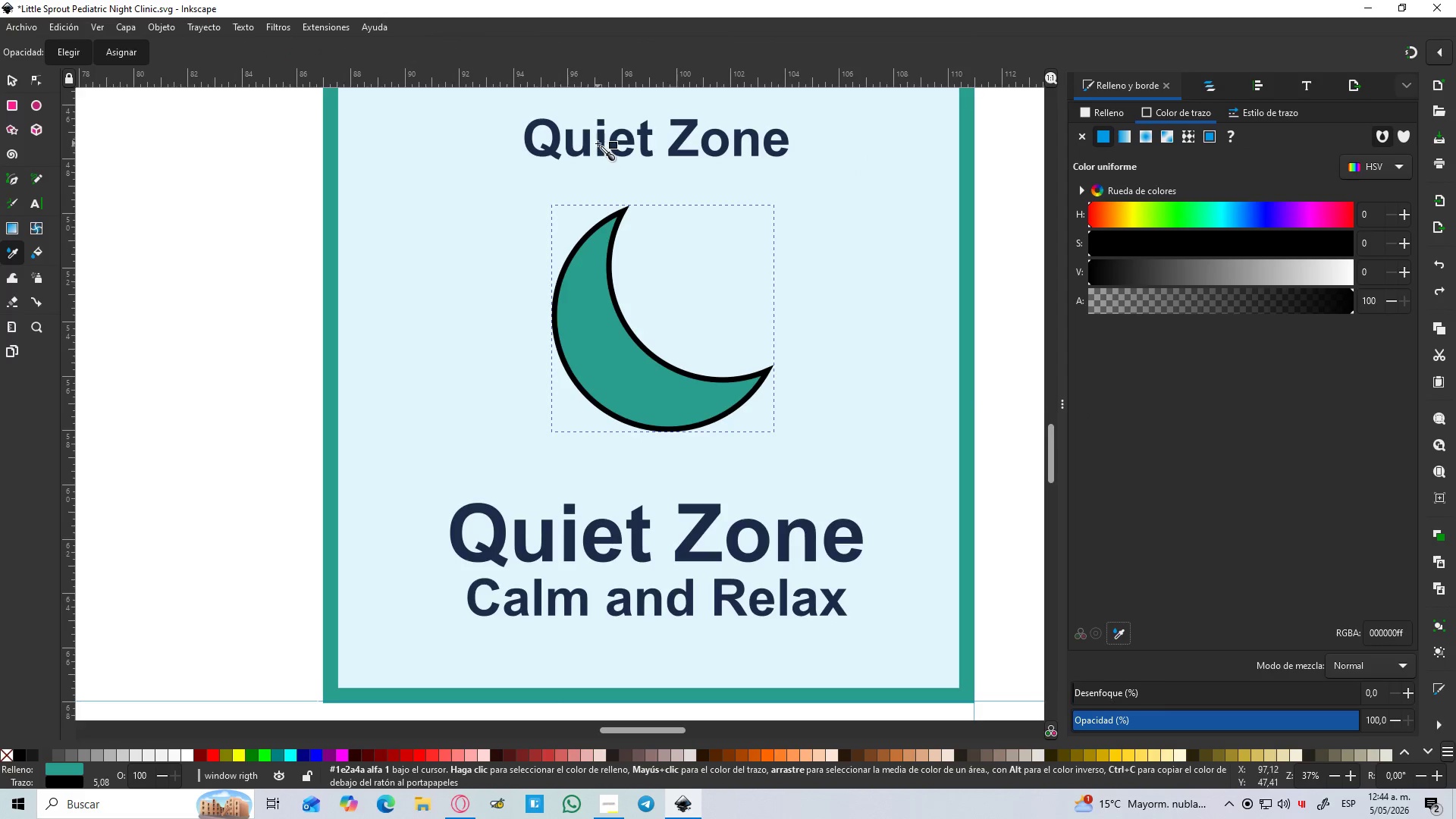 
left_click([600, 143])
 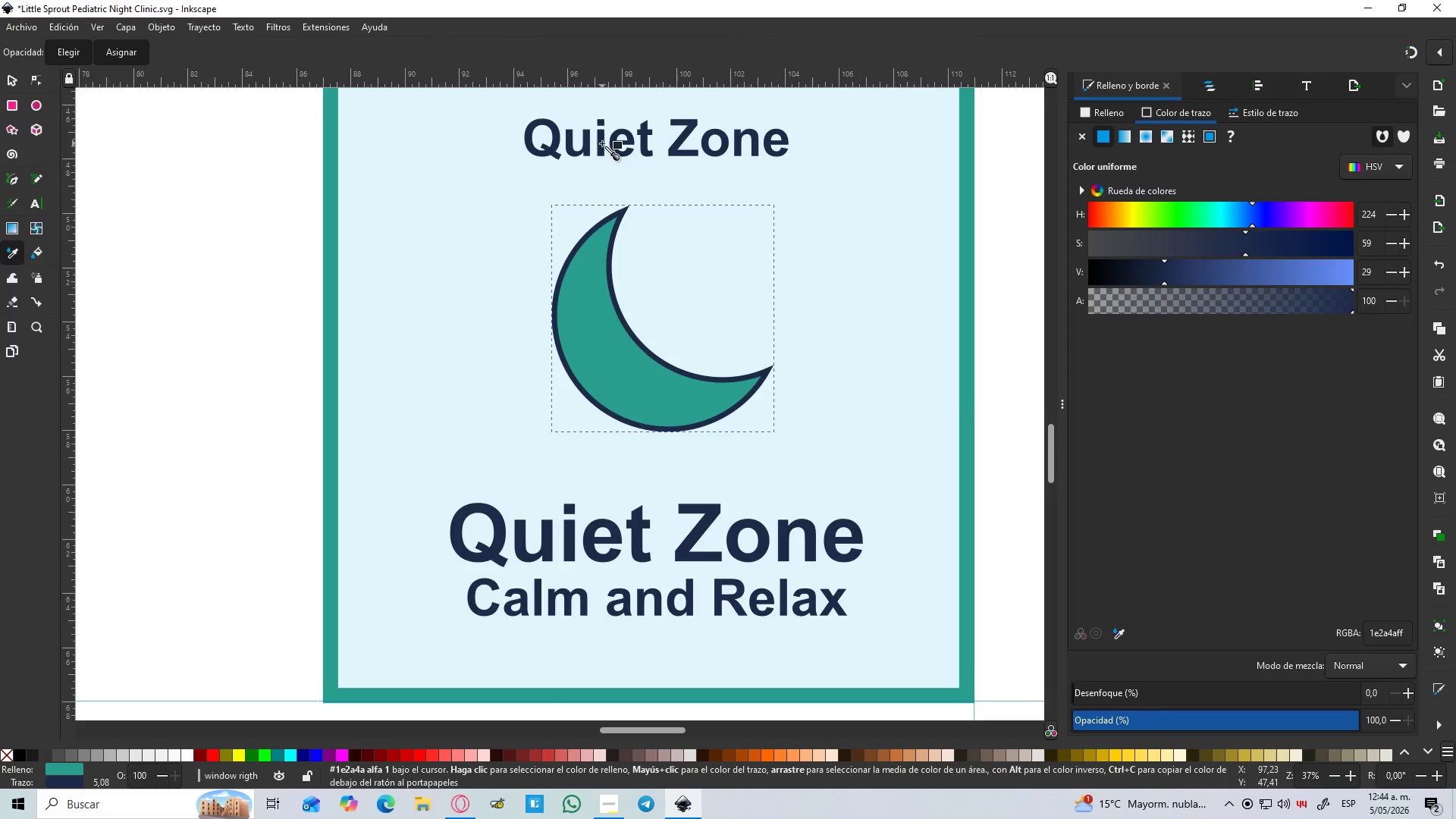 
hold_key(key=ControlLeft, duration=0.61)
scroll: coordinate [635, 180], scroll_direction: up, amount: 2.0
 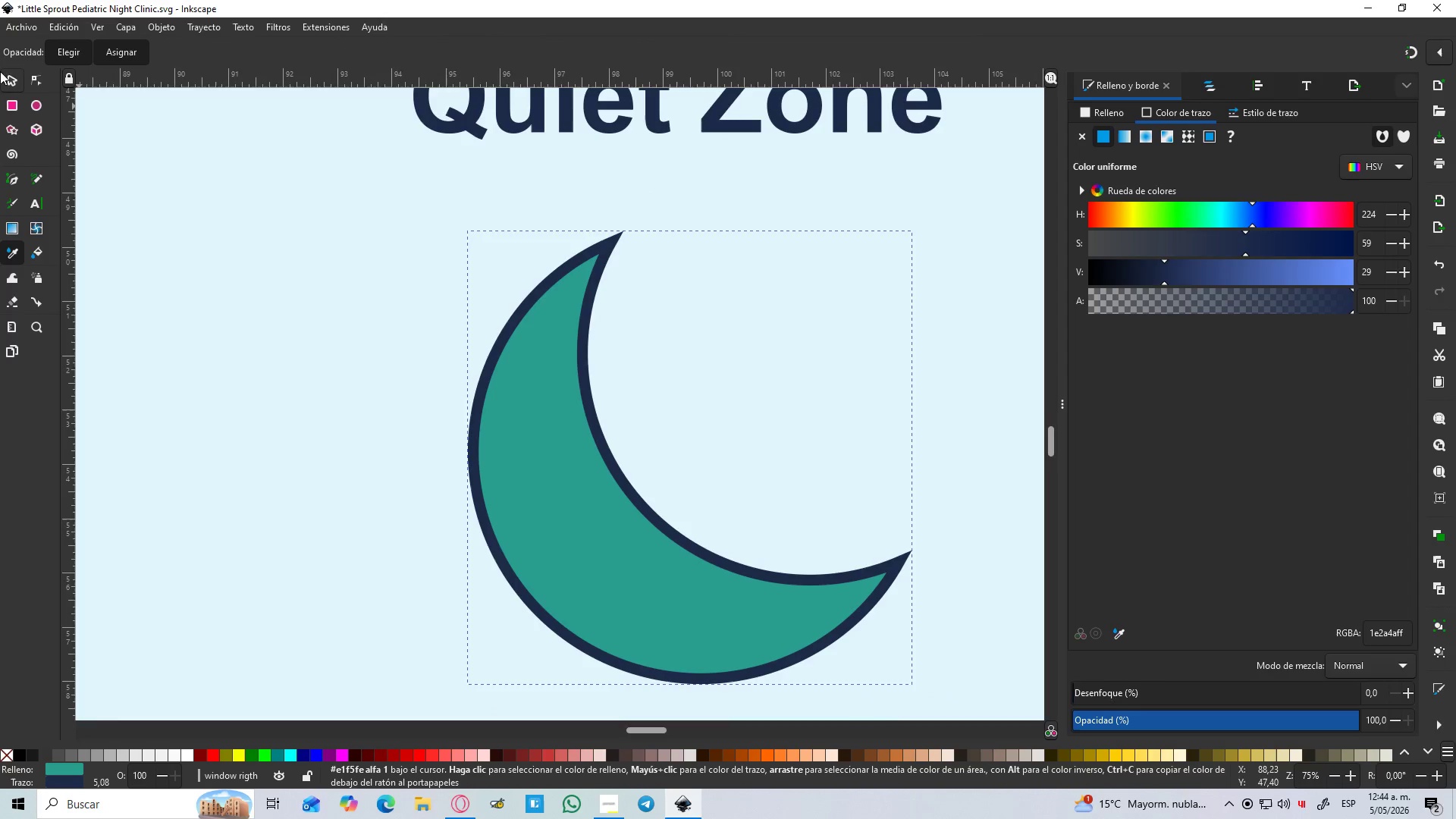 
left_click([9, 83])
 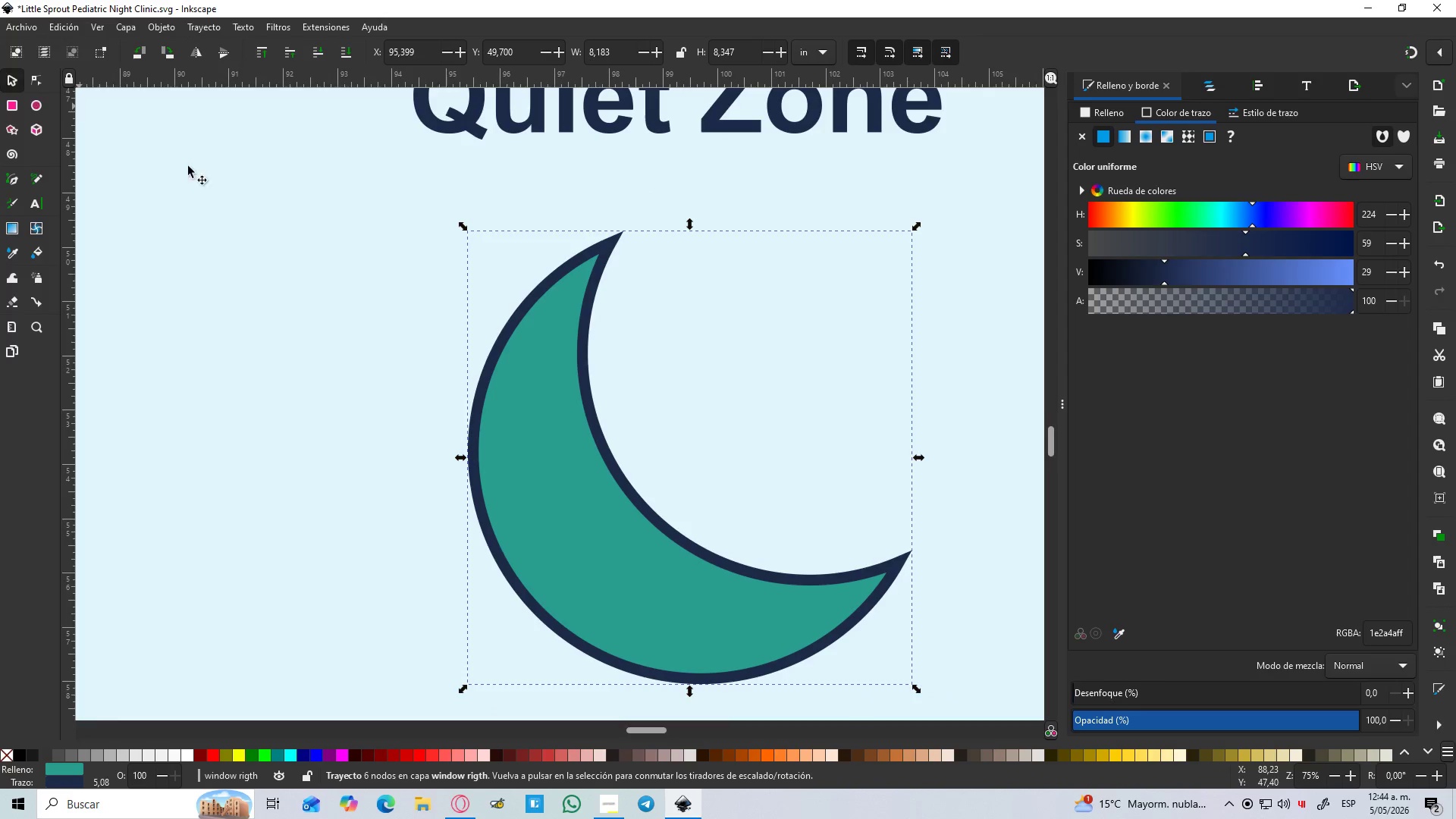 
hold_key(key=ControlLeft, duration=0.89)
scroll: coordinate [562, 310], scroll_direction: down, amount: 2.0
 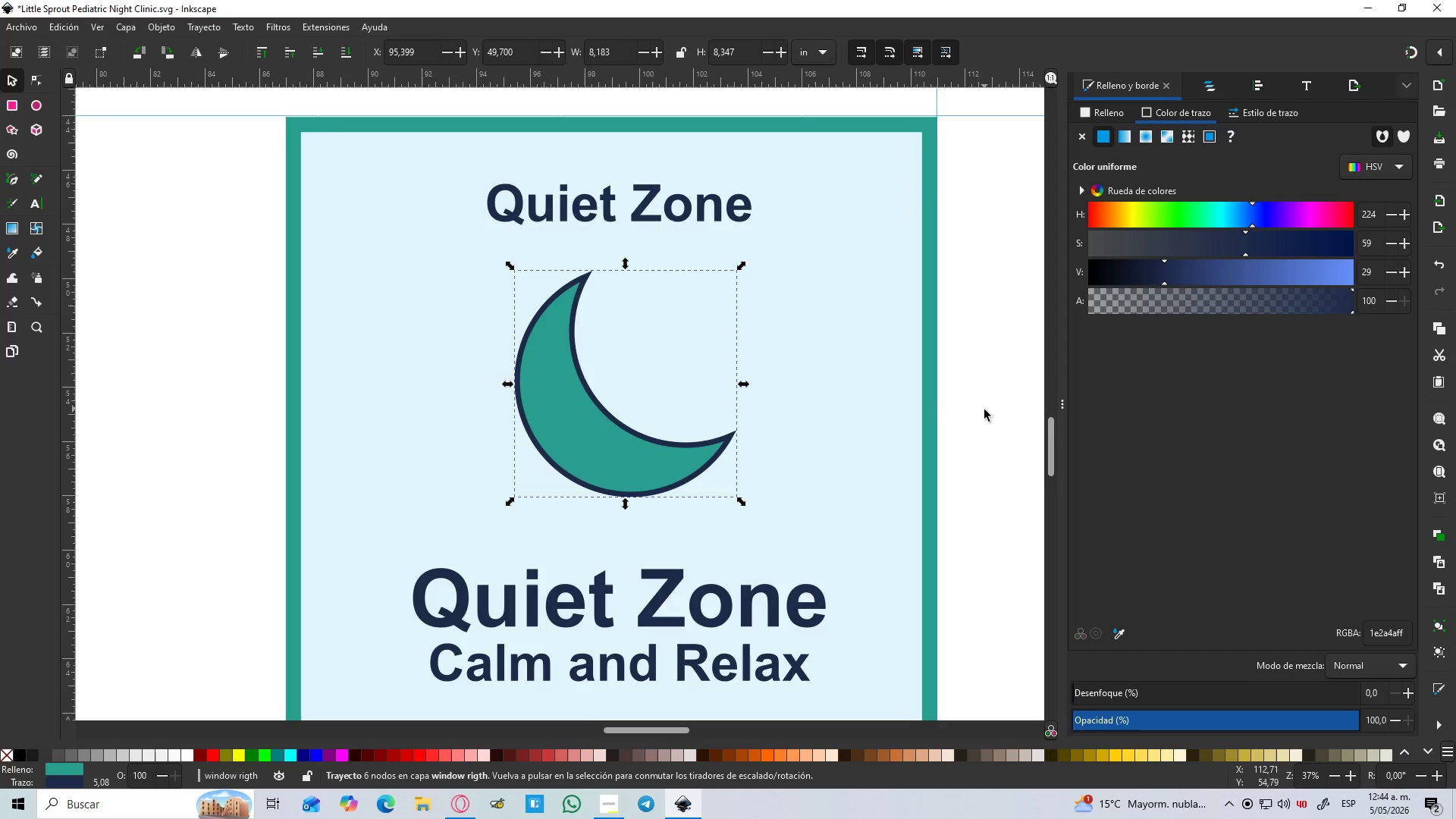 
hold_key(key=ControlLeft, duration=0.75)
scroll: coordinate [586, 483], scroll_direction: up, amount: 1.0
 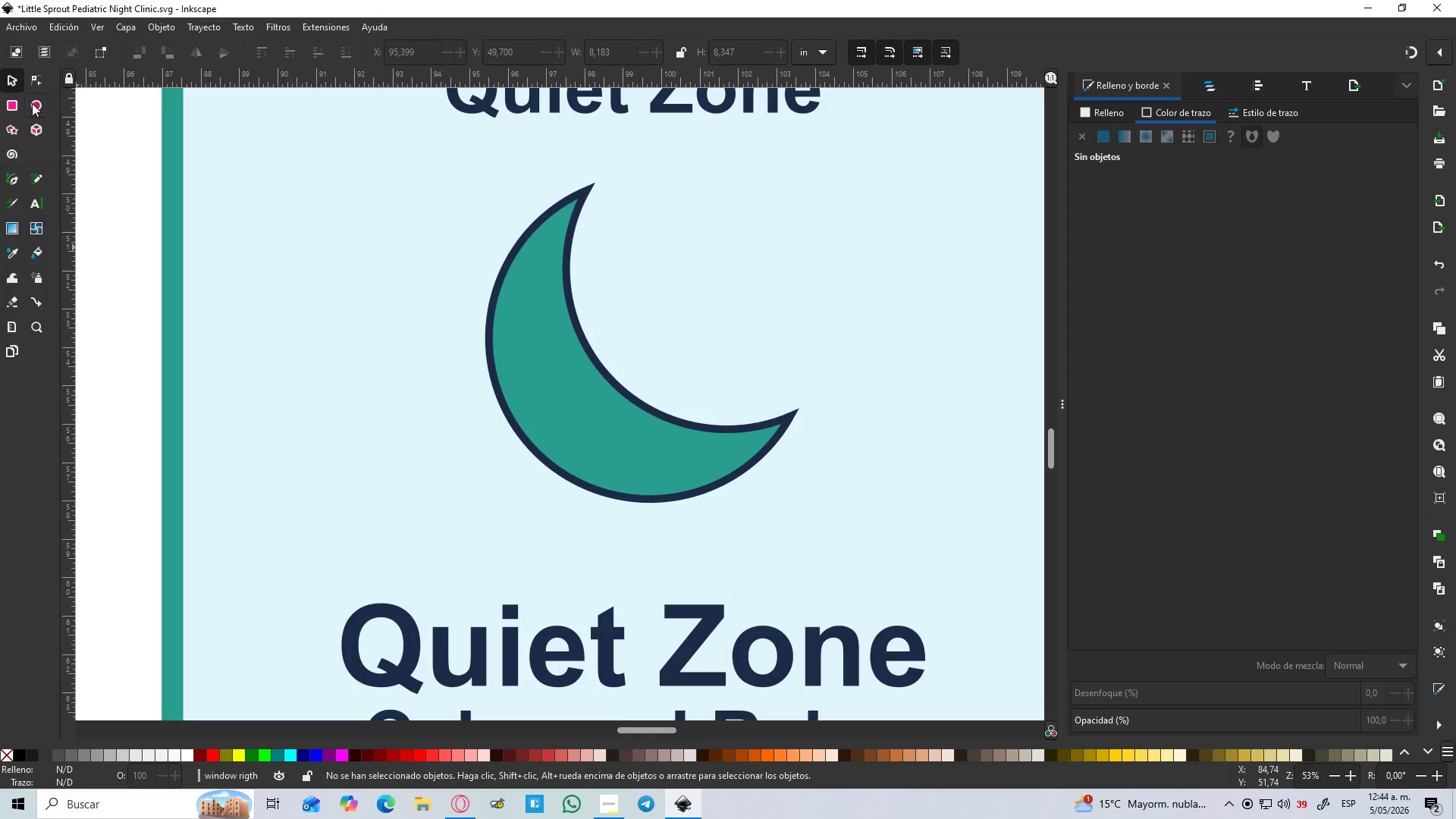 
left_click([32, 103])
 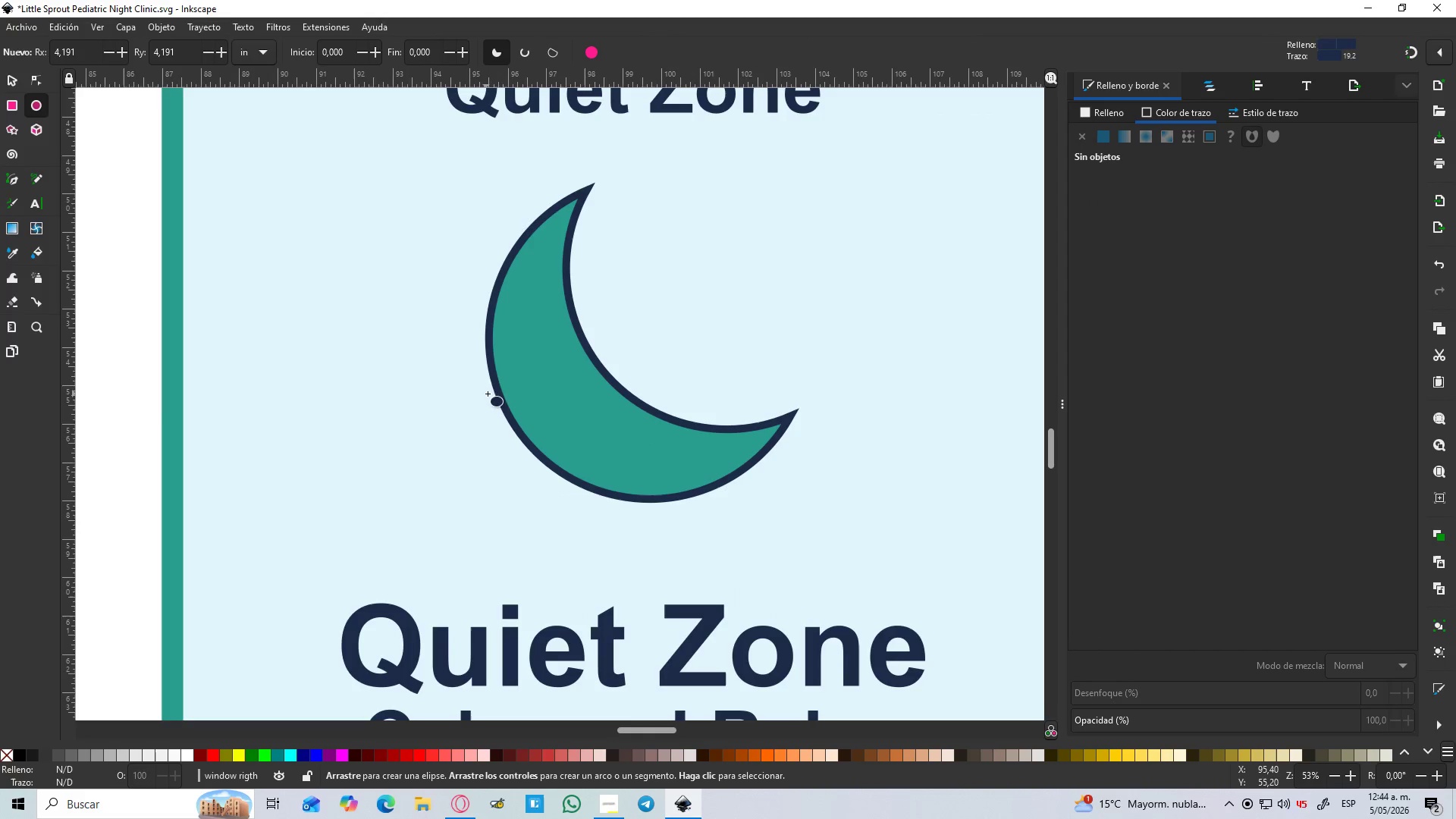 
left_click_drag(start_coordinate=[501, 385], to_coordinate=[660, 522])
 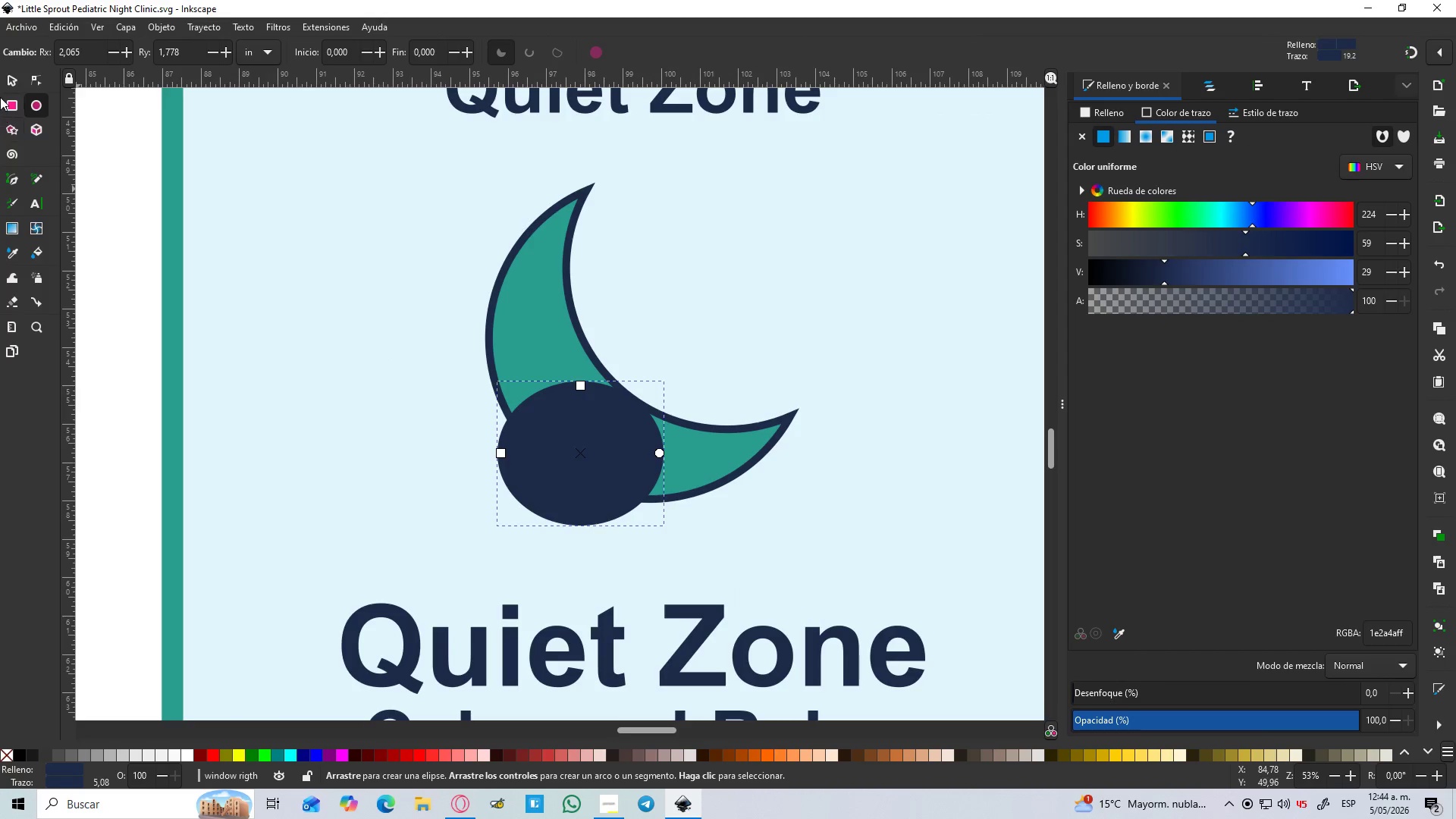 
left_click([7, 78])
 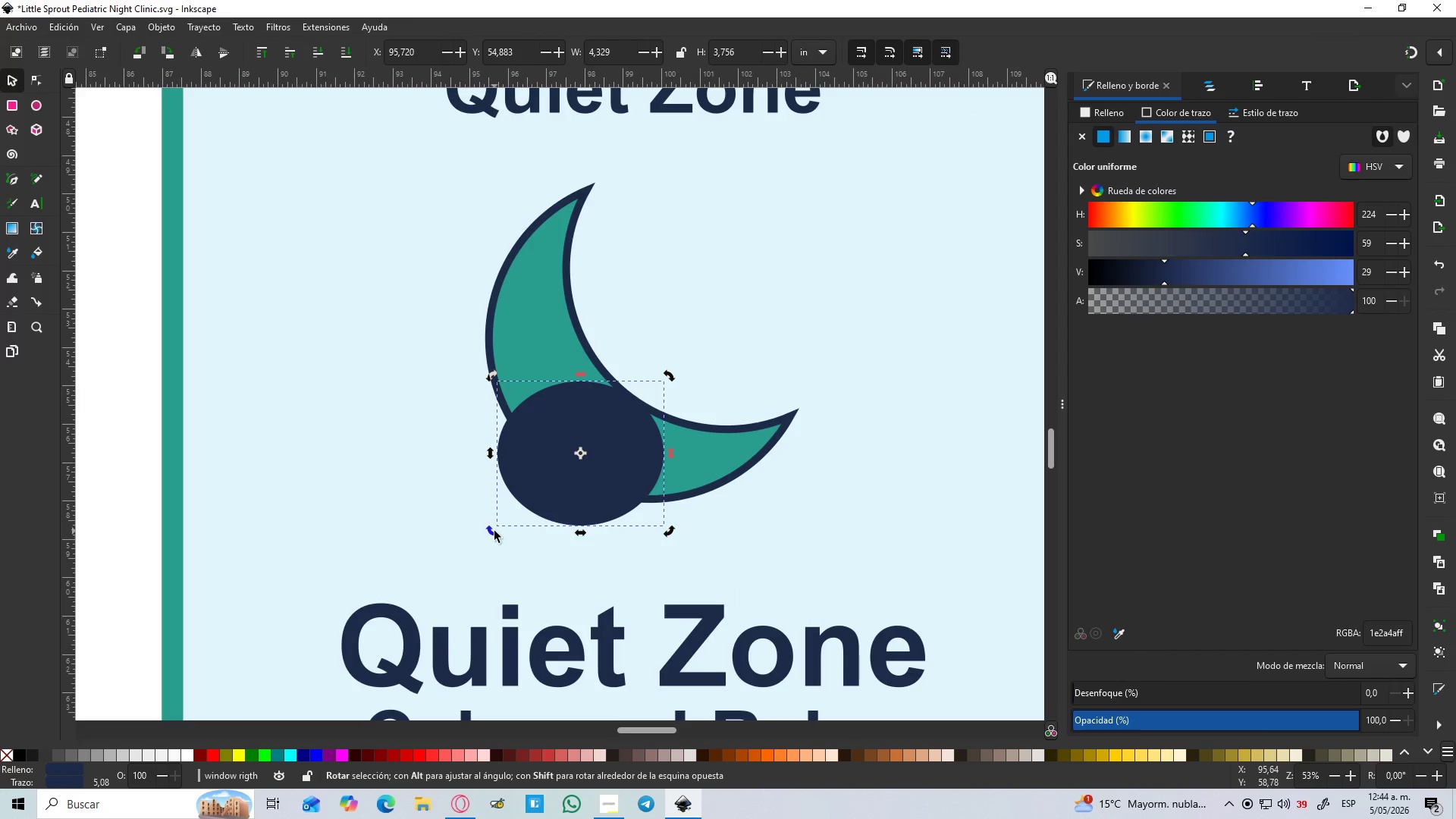 
left_click_drag(start_coordinate=[491, 532], to_coordinate=[549, 566])
 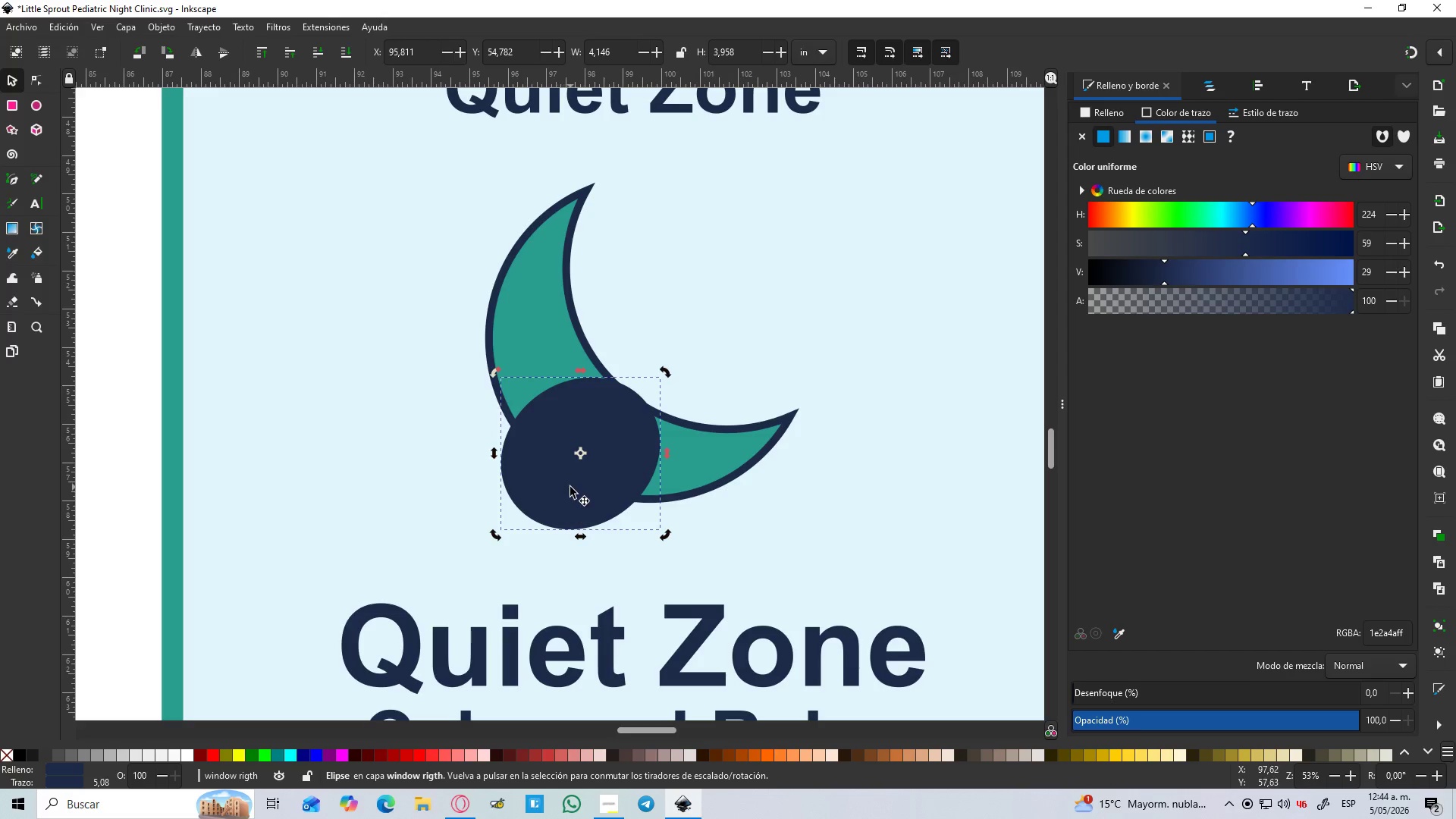 
left_click_drag(start_coordinate=[570, 487], to_coordinate=[582, 473])
 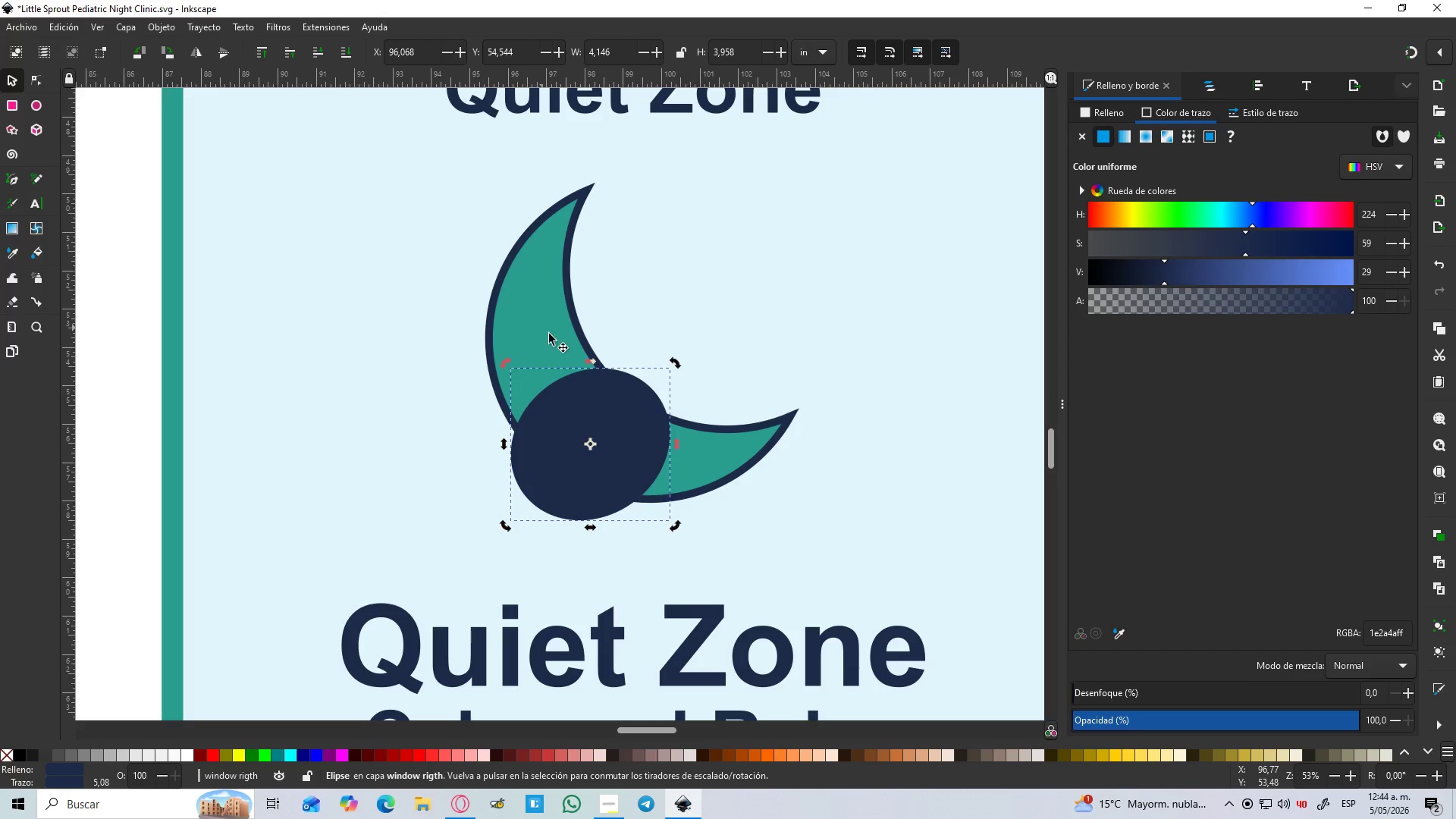 
key(D)
 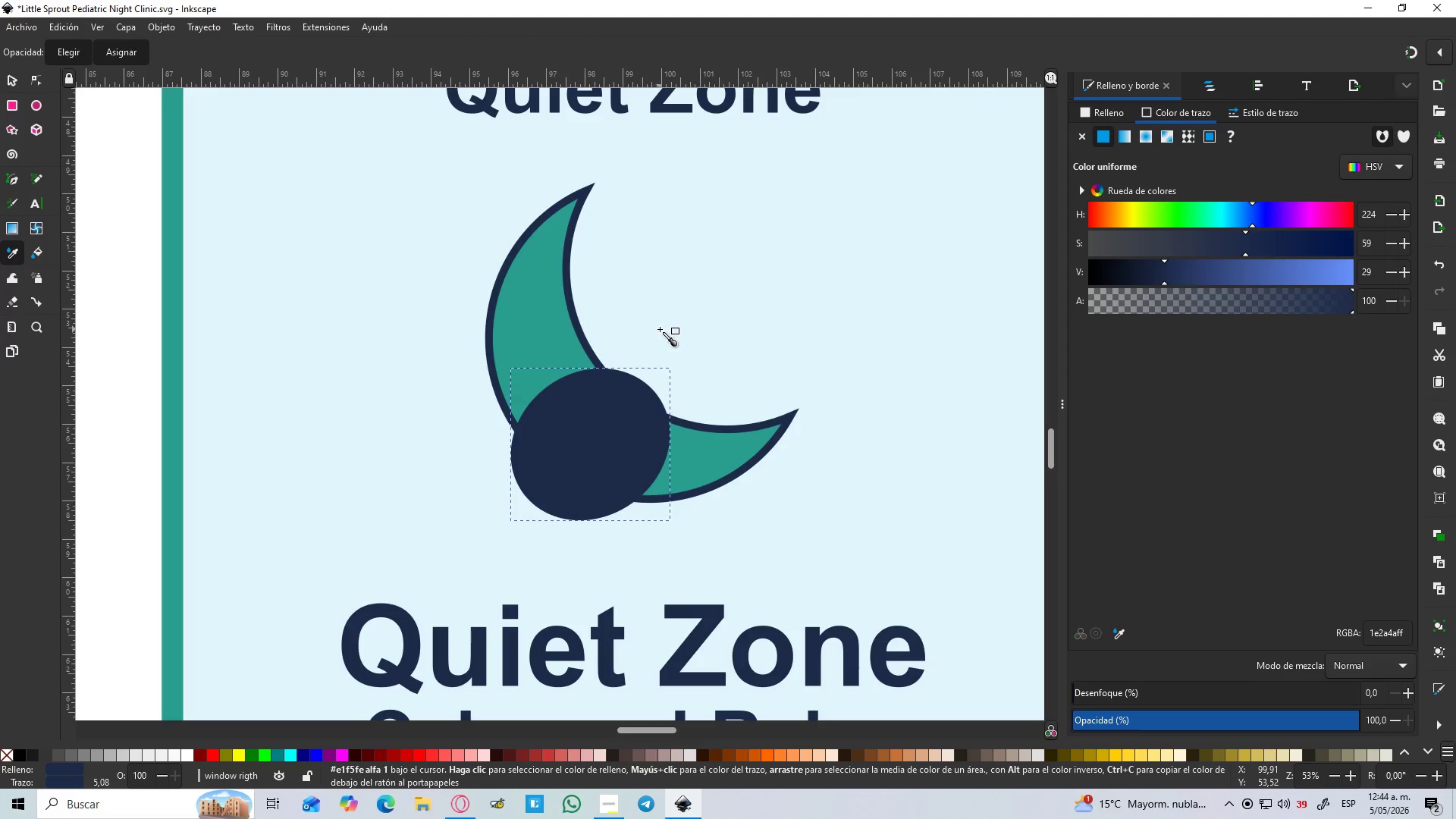 
left_click([663, 329])
 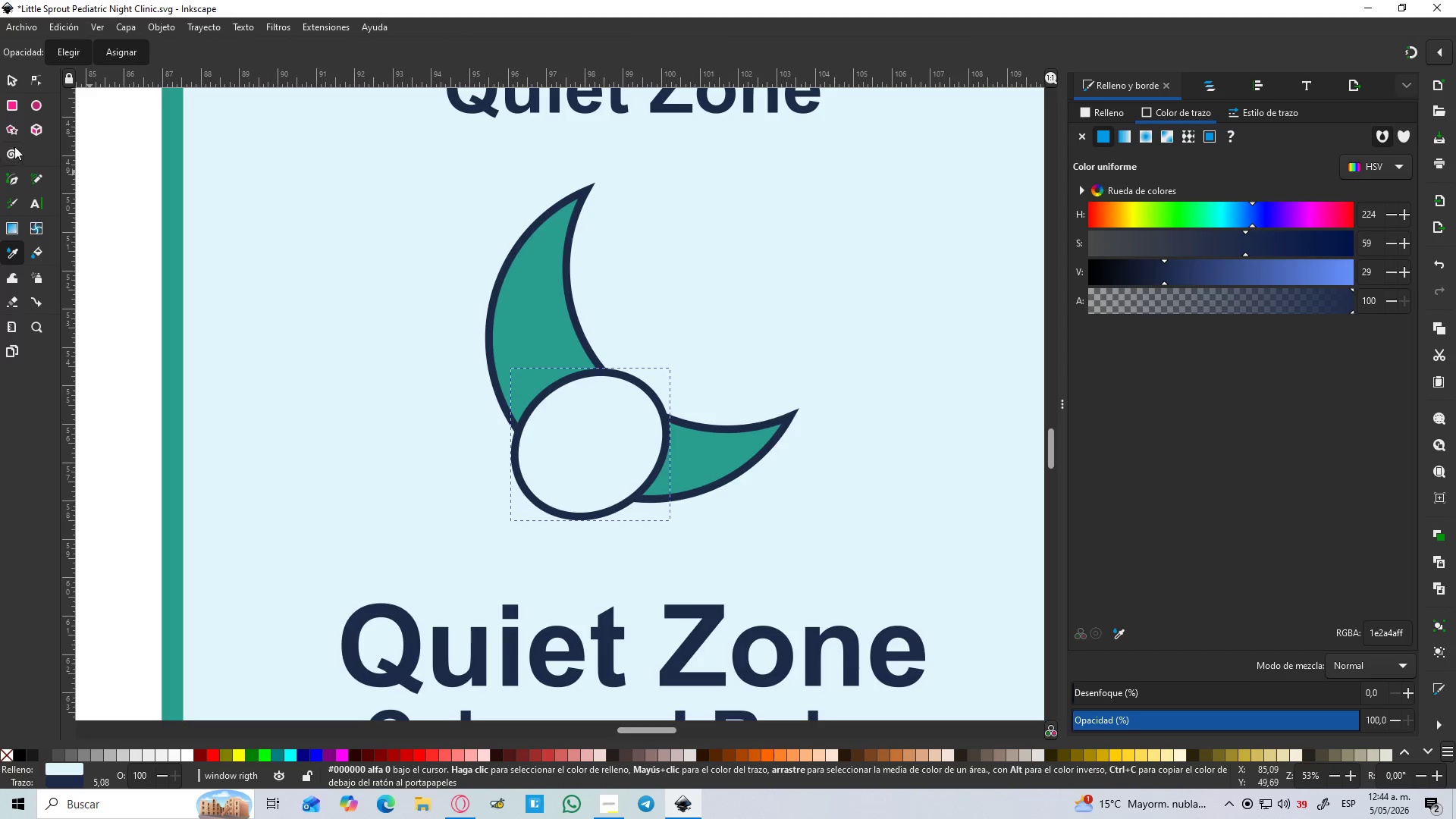 
left_click([5, 83])
 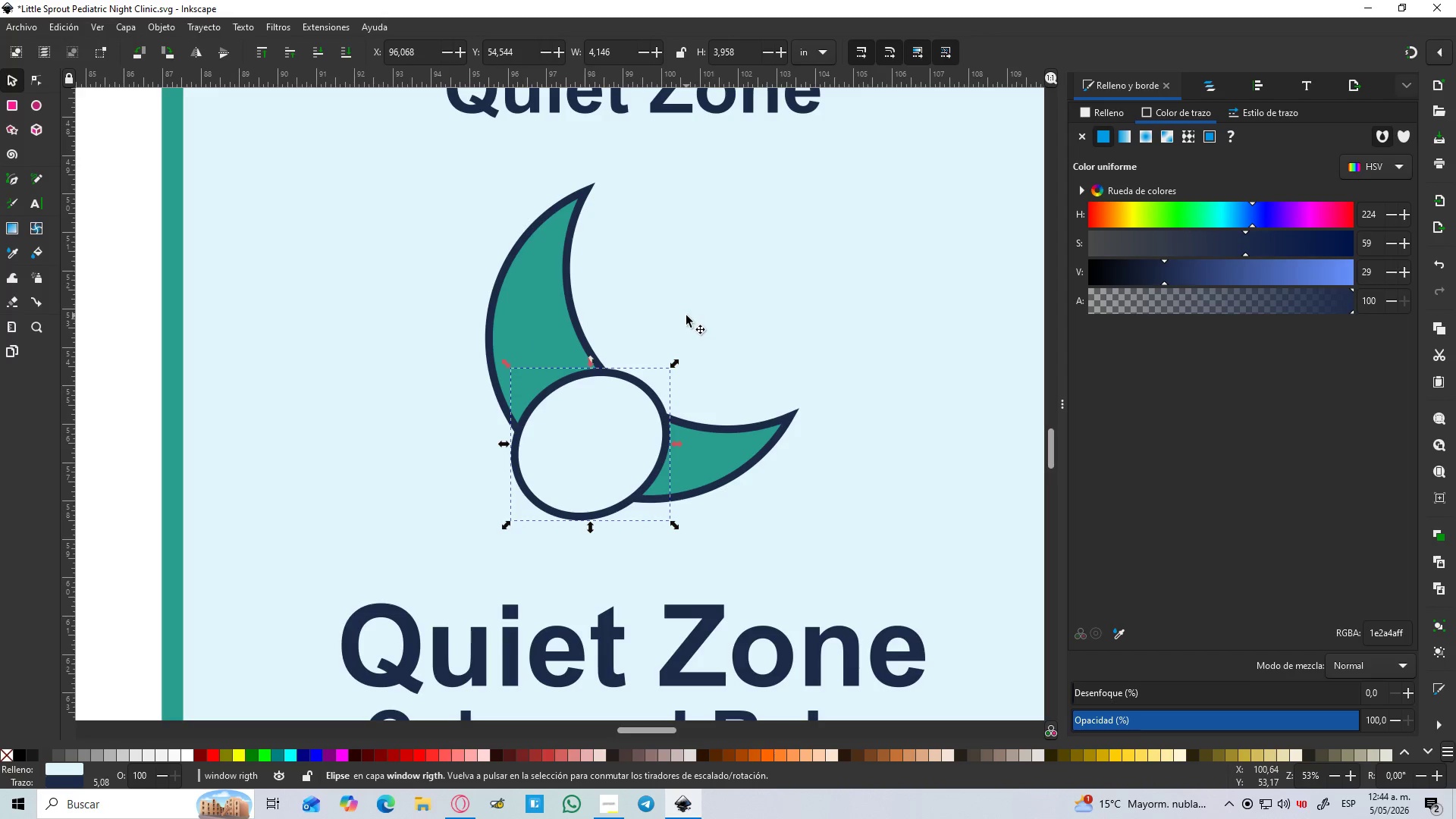 
hold_key(key=ControlLeft, duration=1.5)
scroll: coordinate [605, 366], scroll_direction: up, amount: 2.0
 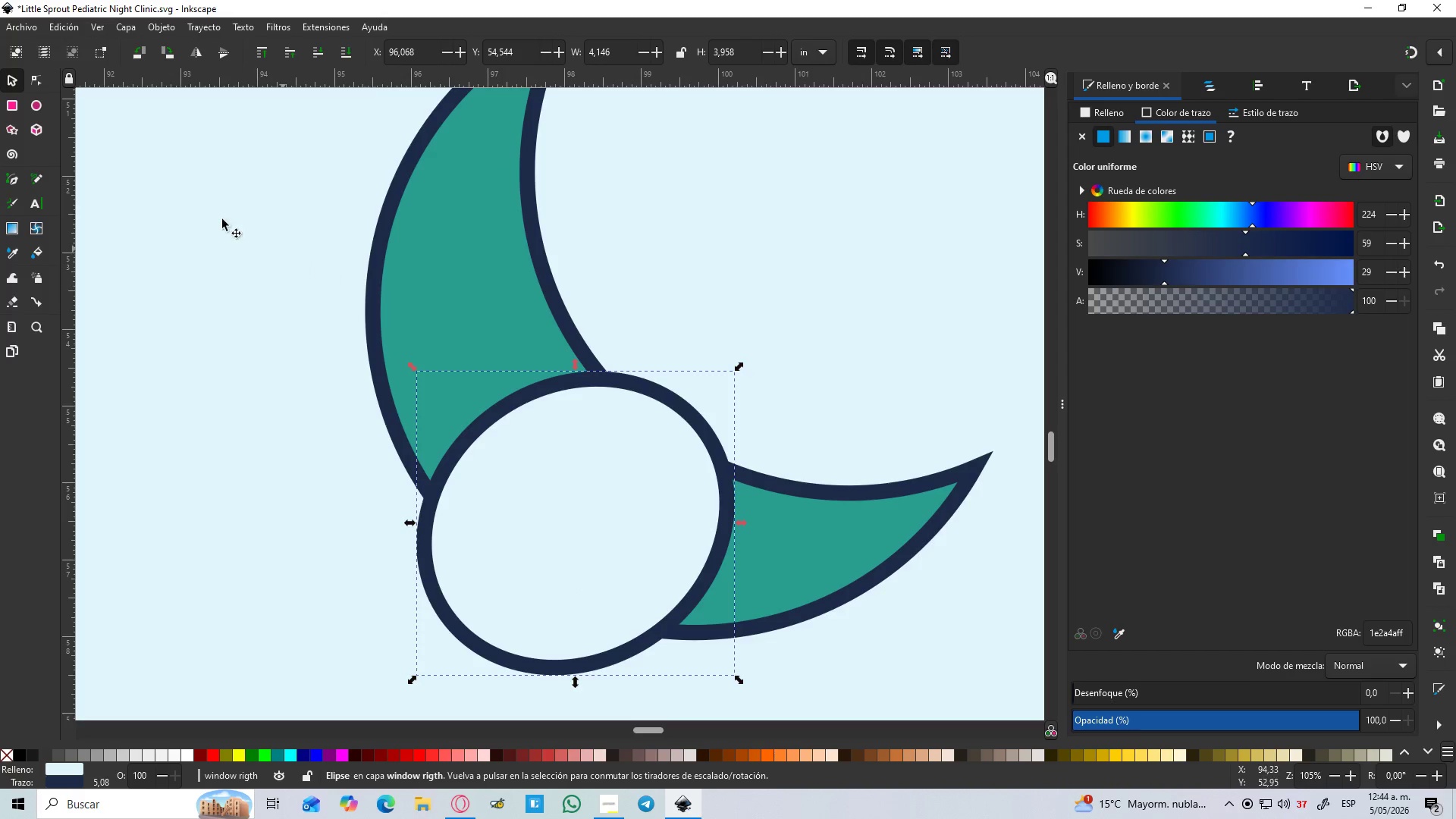 
left_click([34, 104])
 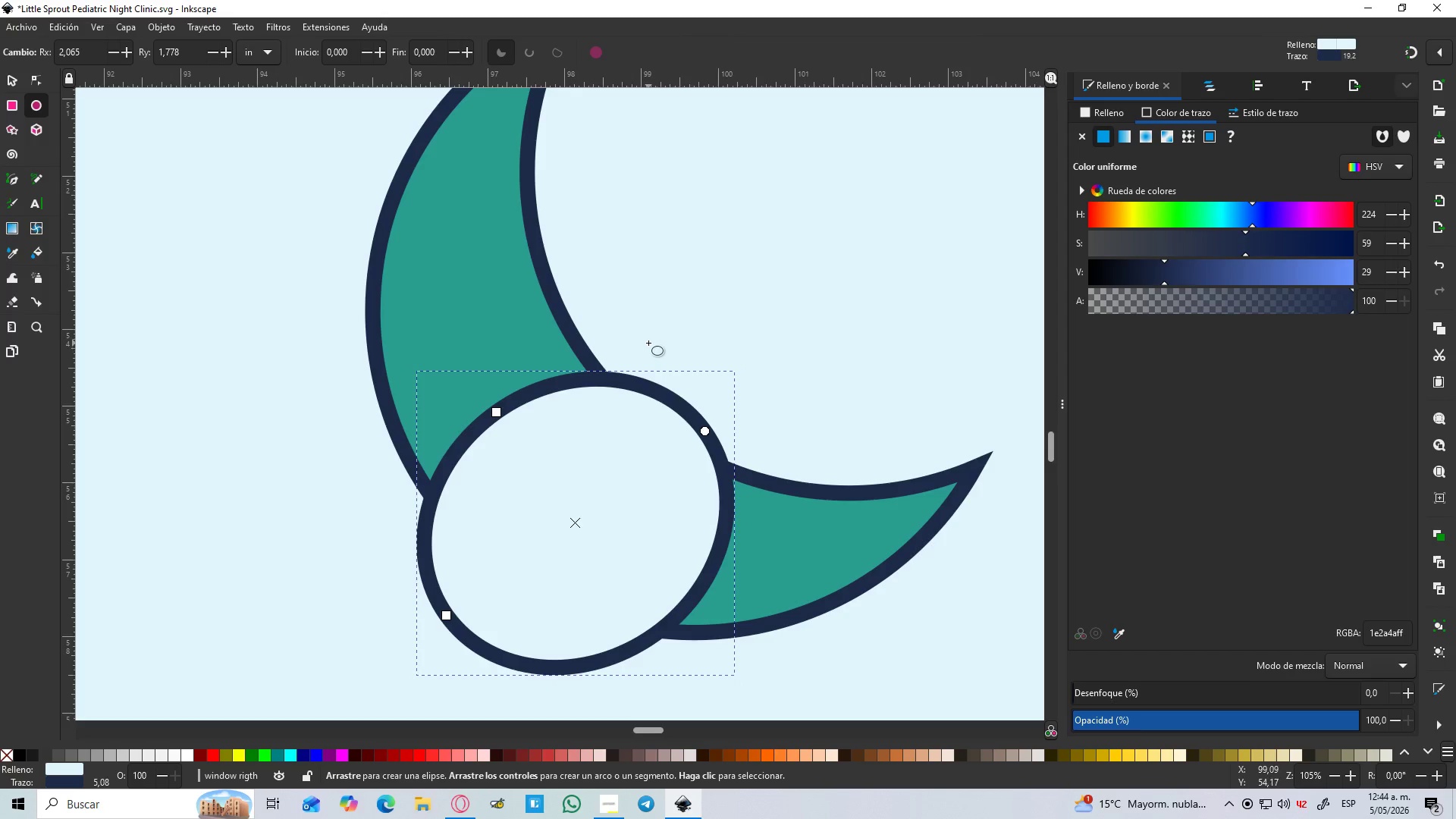 
left_click_drag(start_coordinate=[655, 326], to_coordinate=[560, 425])
 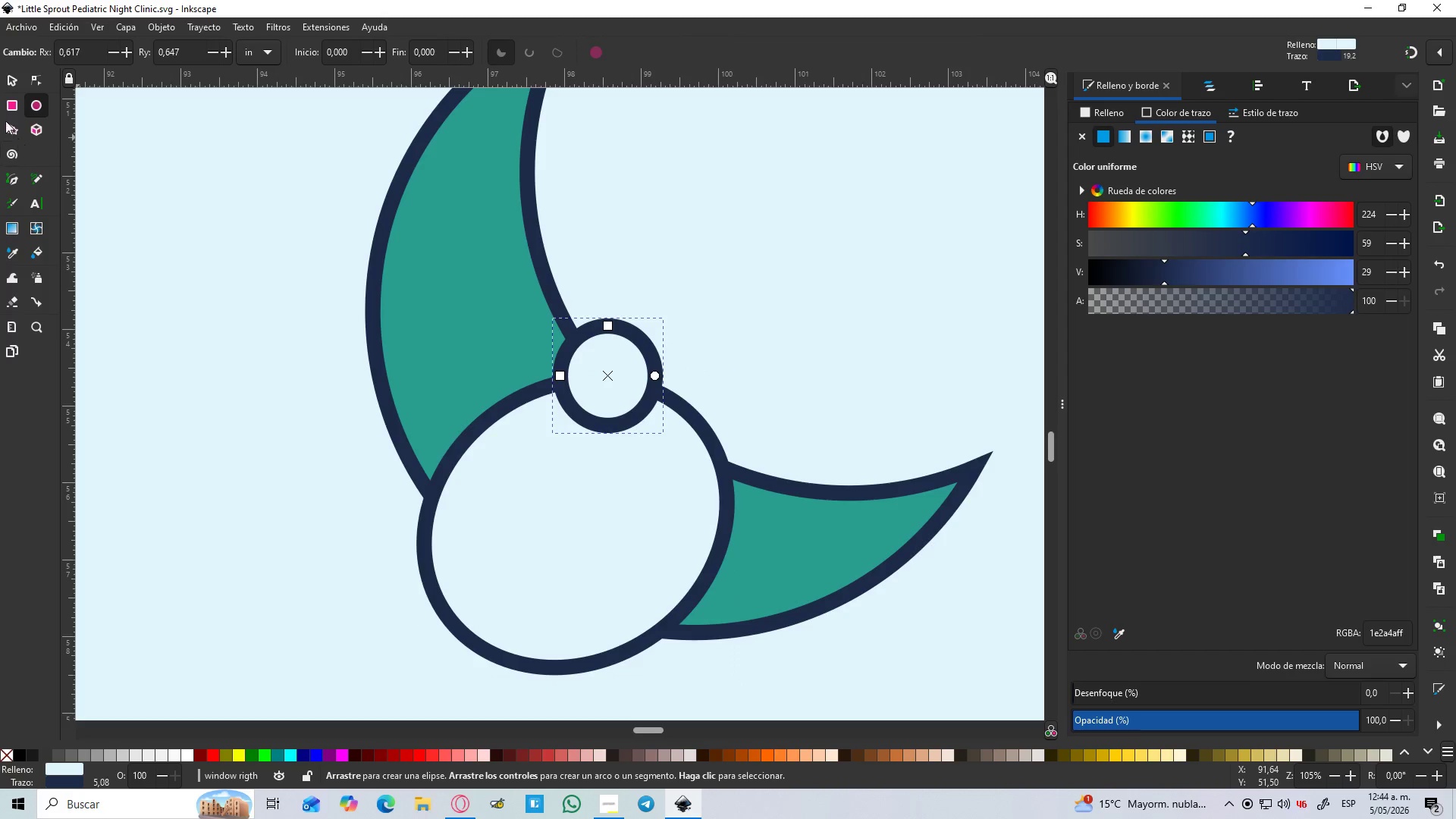 
left_click([8, 83])
 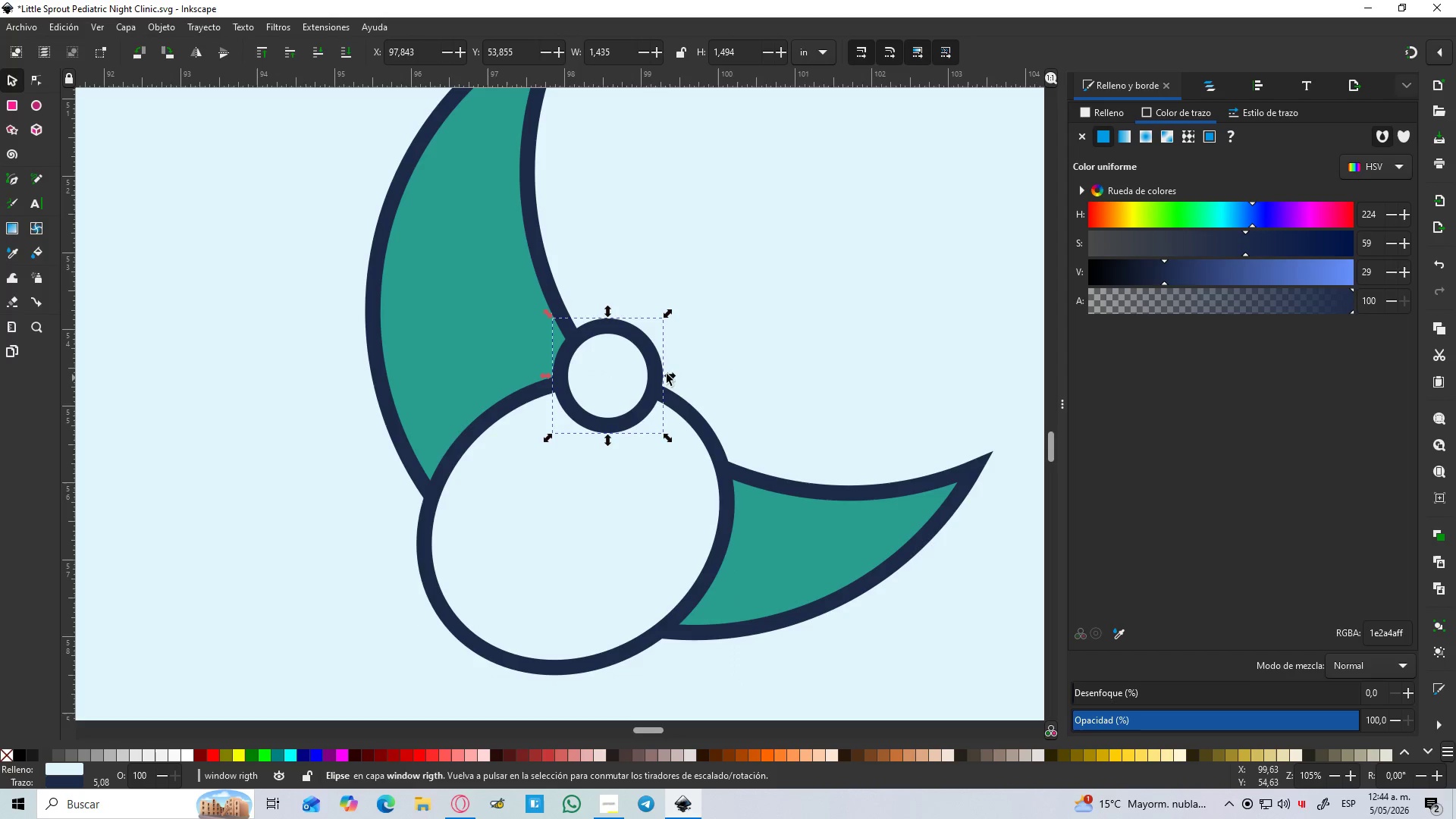 
left_click_drag(start_coordinate=[651, 370], to_coordinate=[661, 356])
 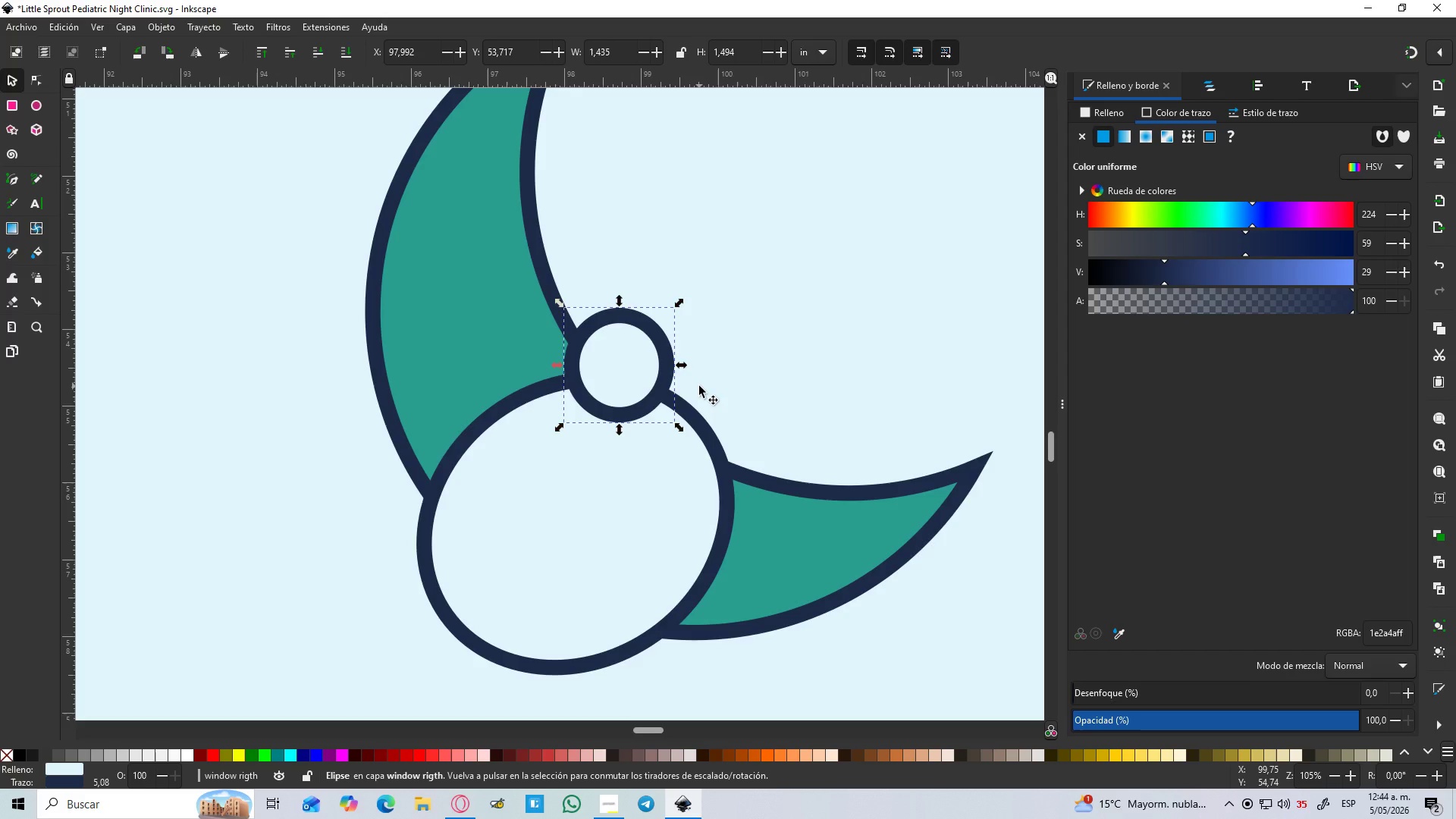 
wait(9.22)
 